 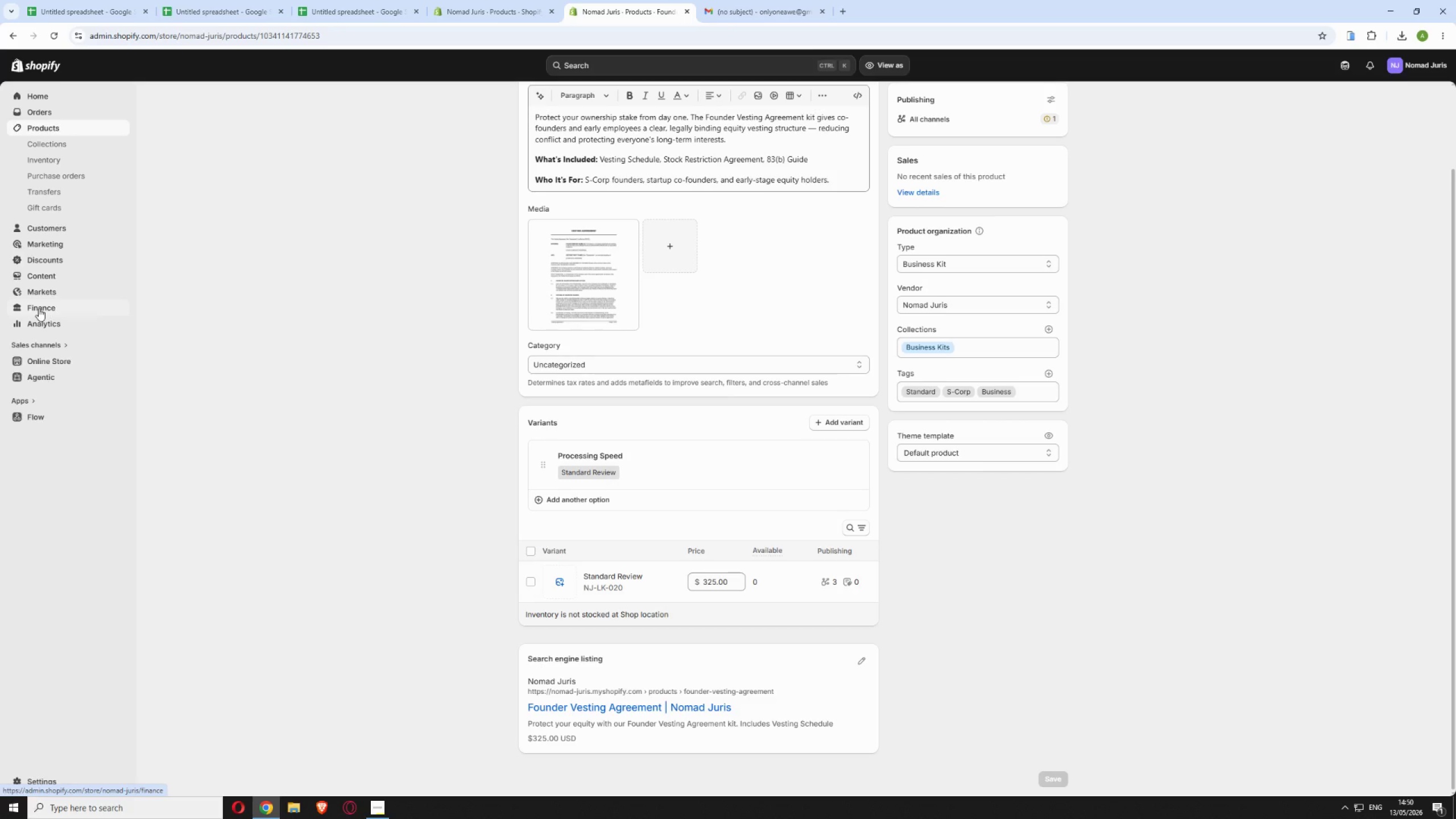 
scroll: coordinate [392, 416], scroll_direction: up, amount: 10.0
 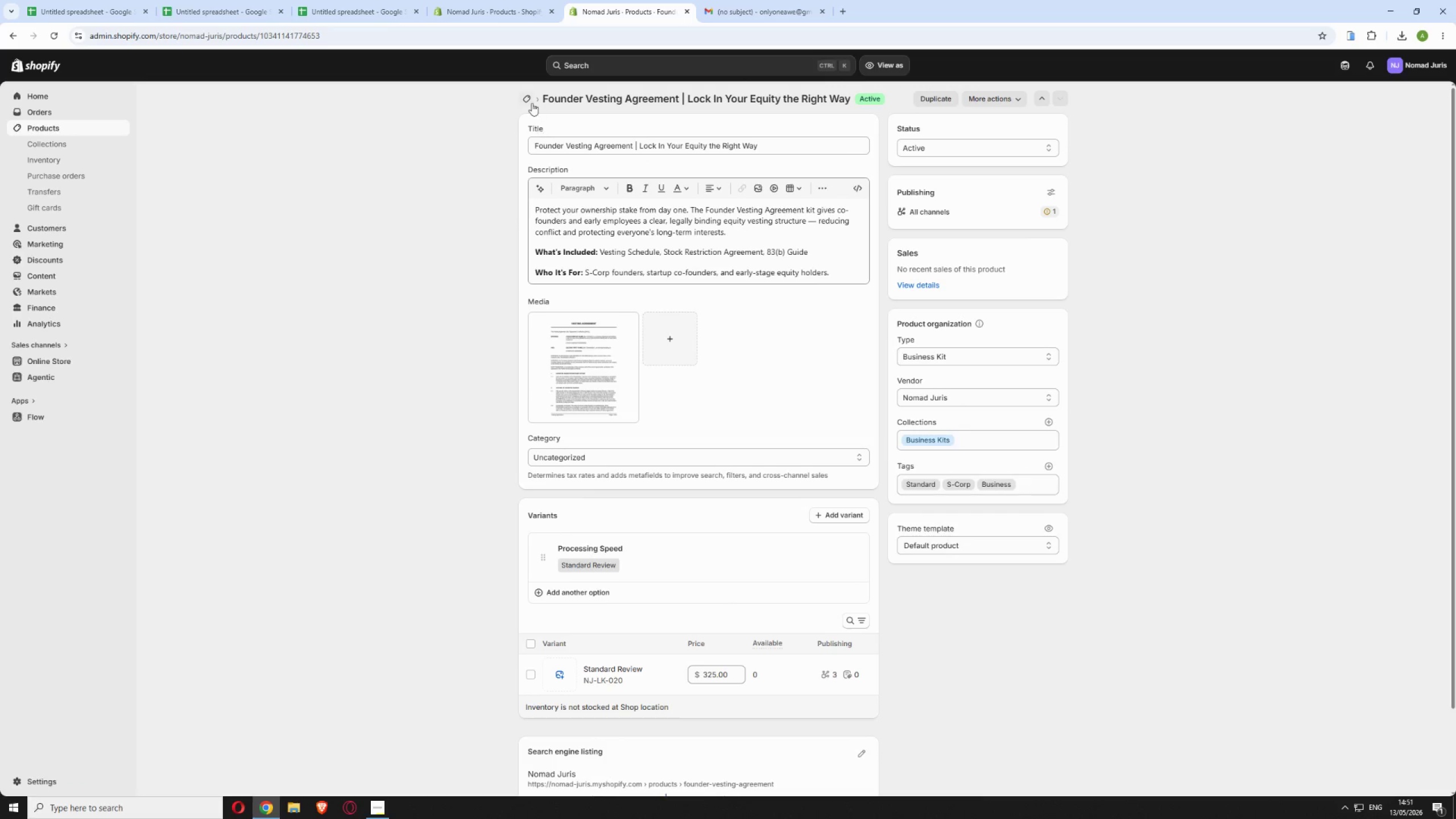 
left_click([528, 100])
 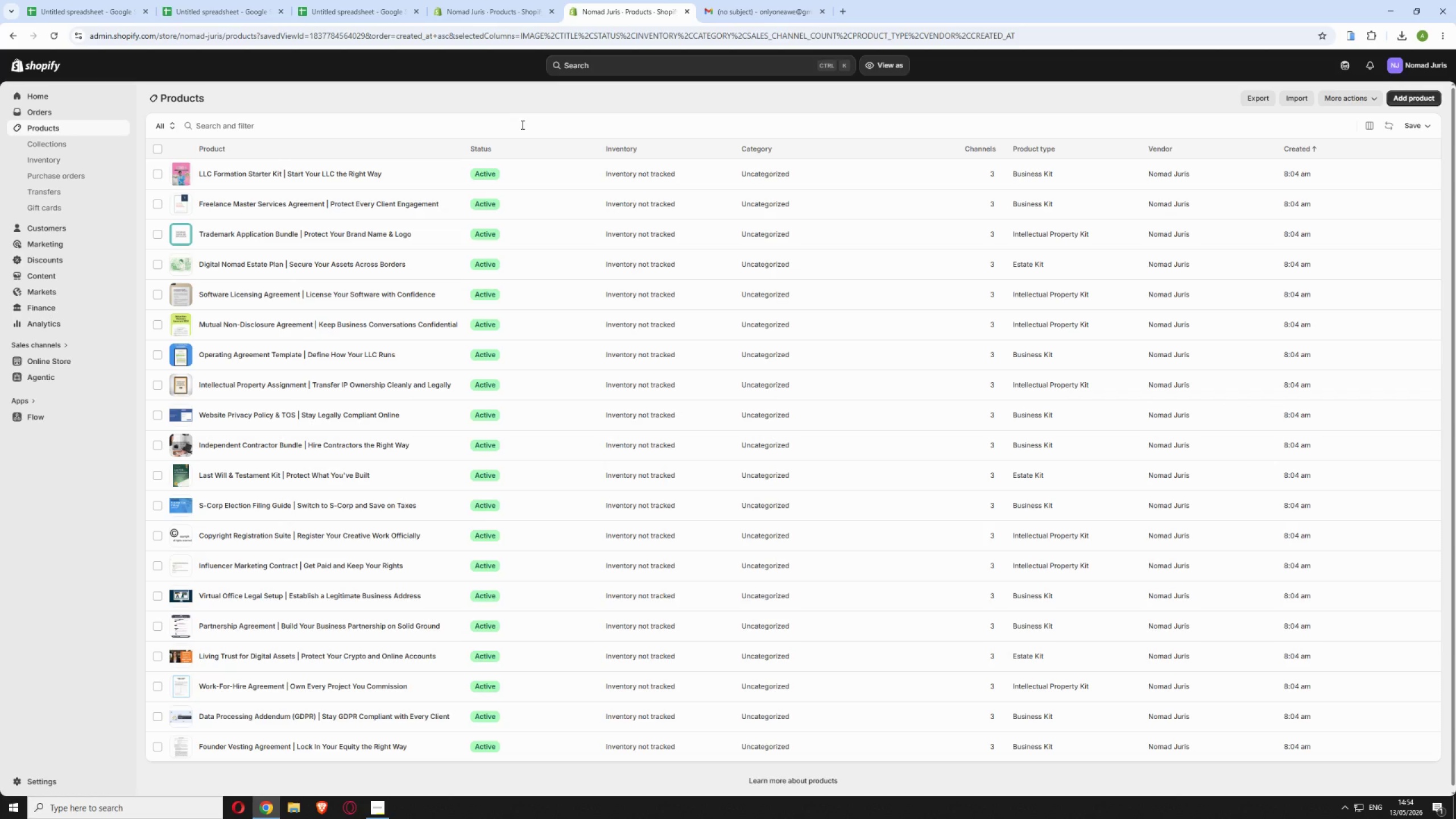 
wait(224.95)
 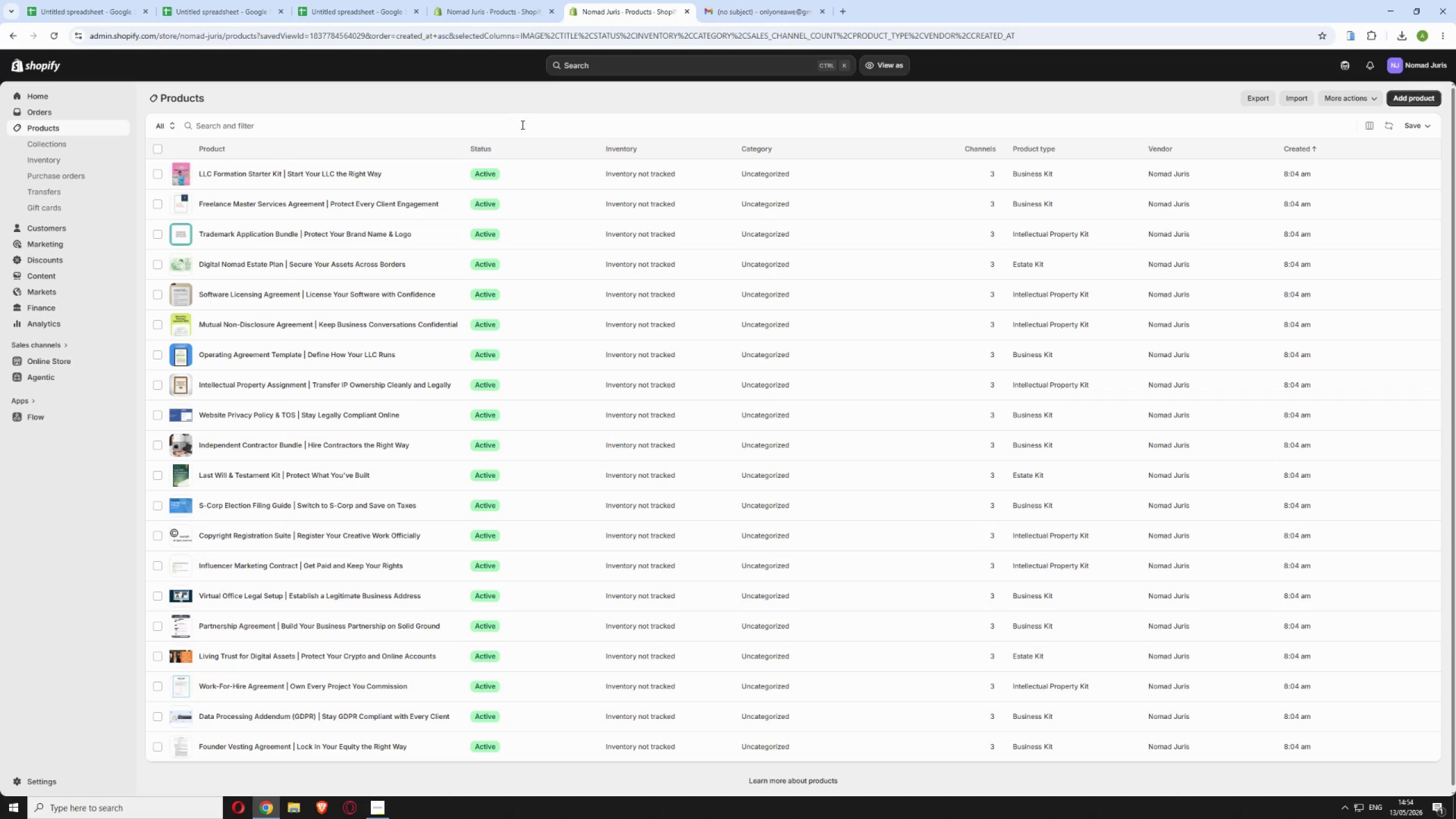 
left_click([506, 0])
 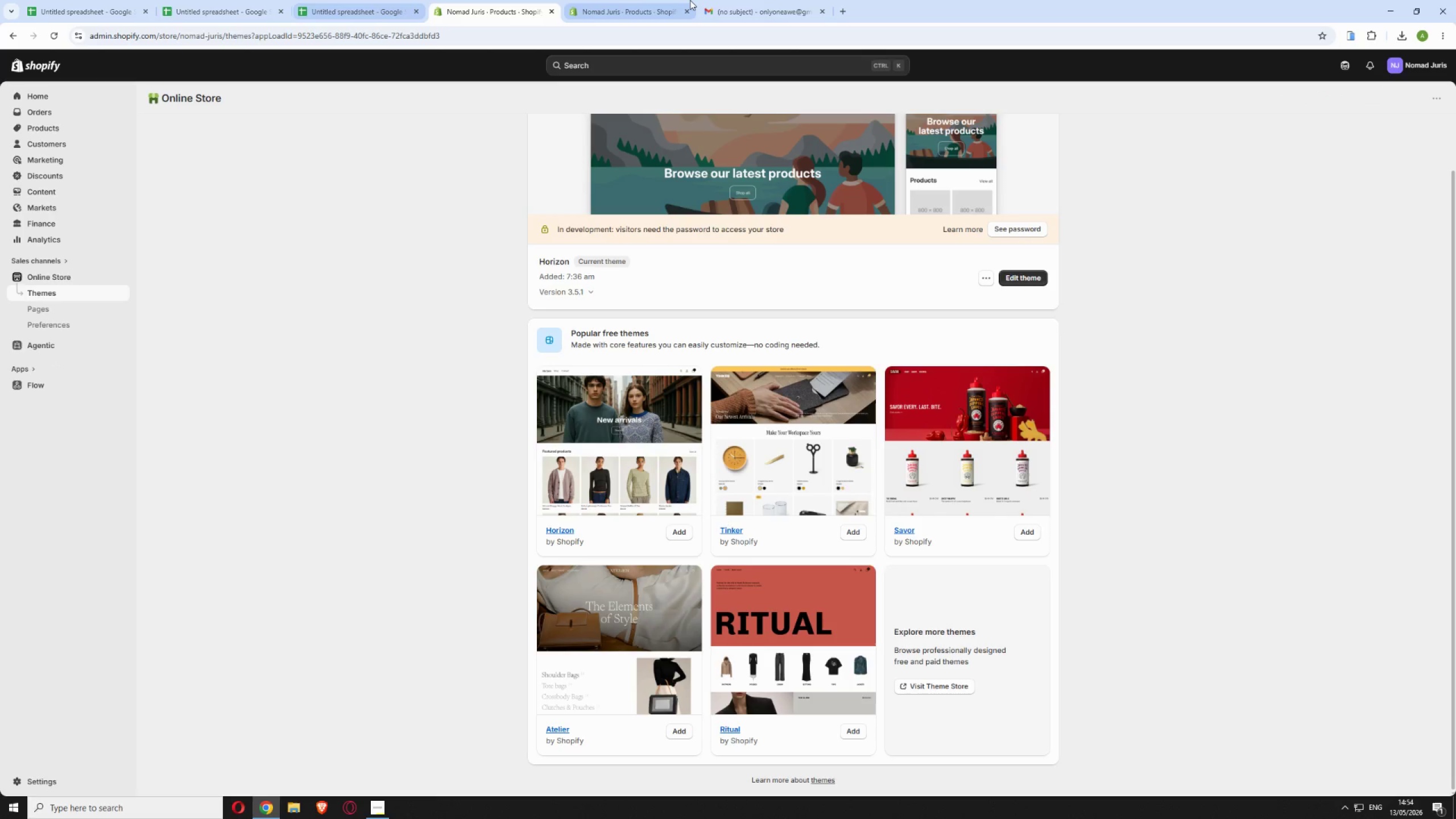 
left_click([735, 9])
 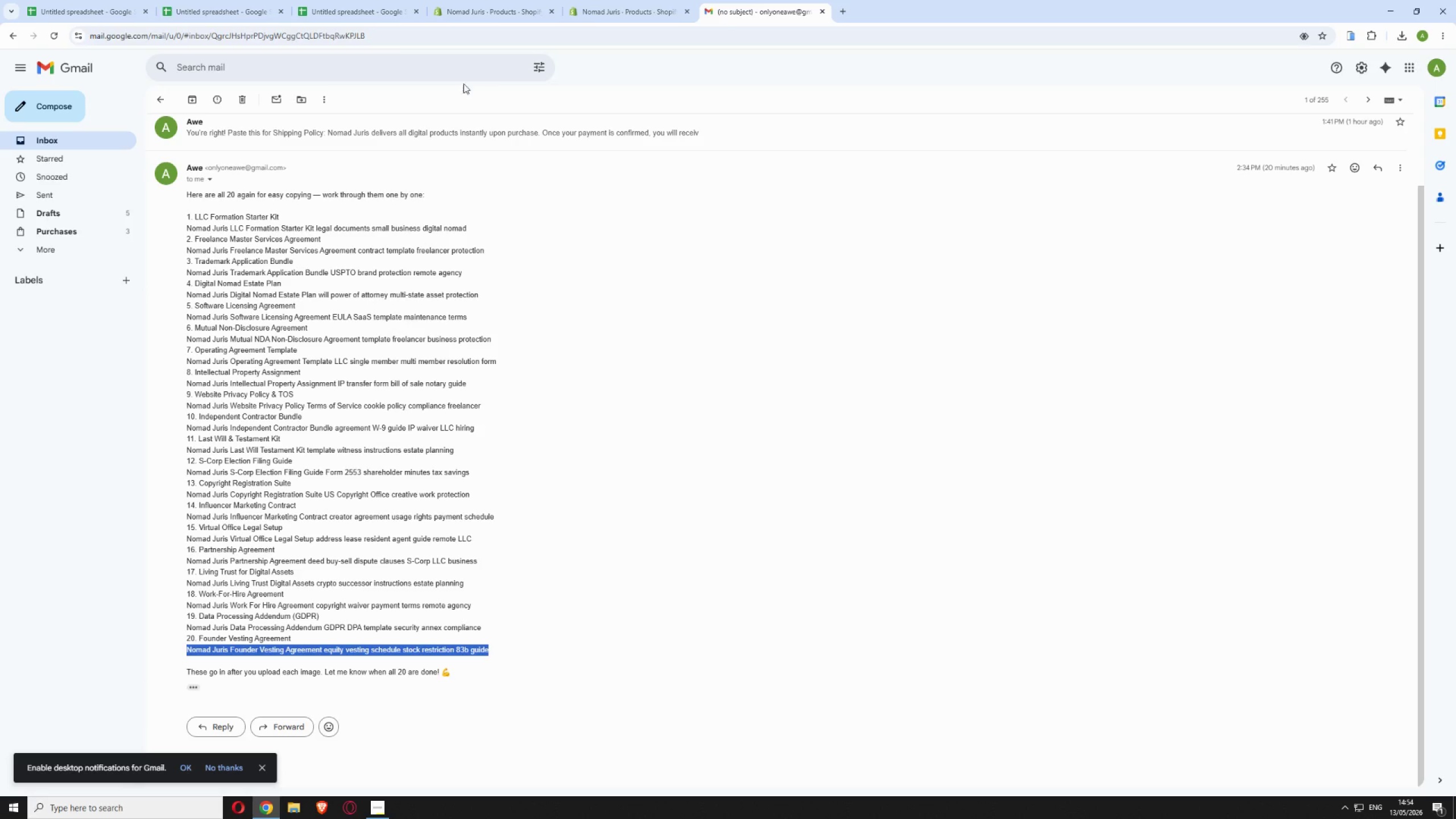 
left_click([51, 140])
 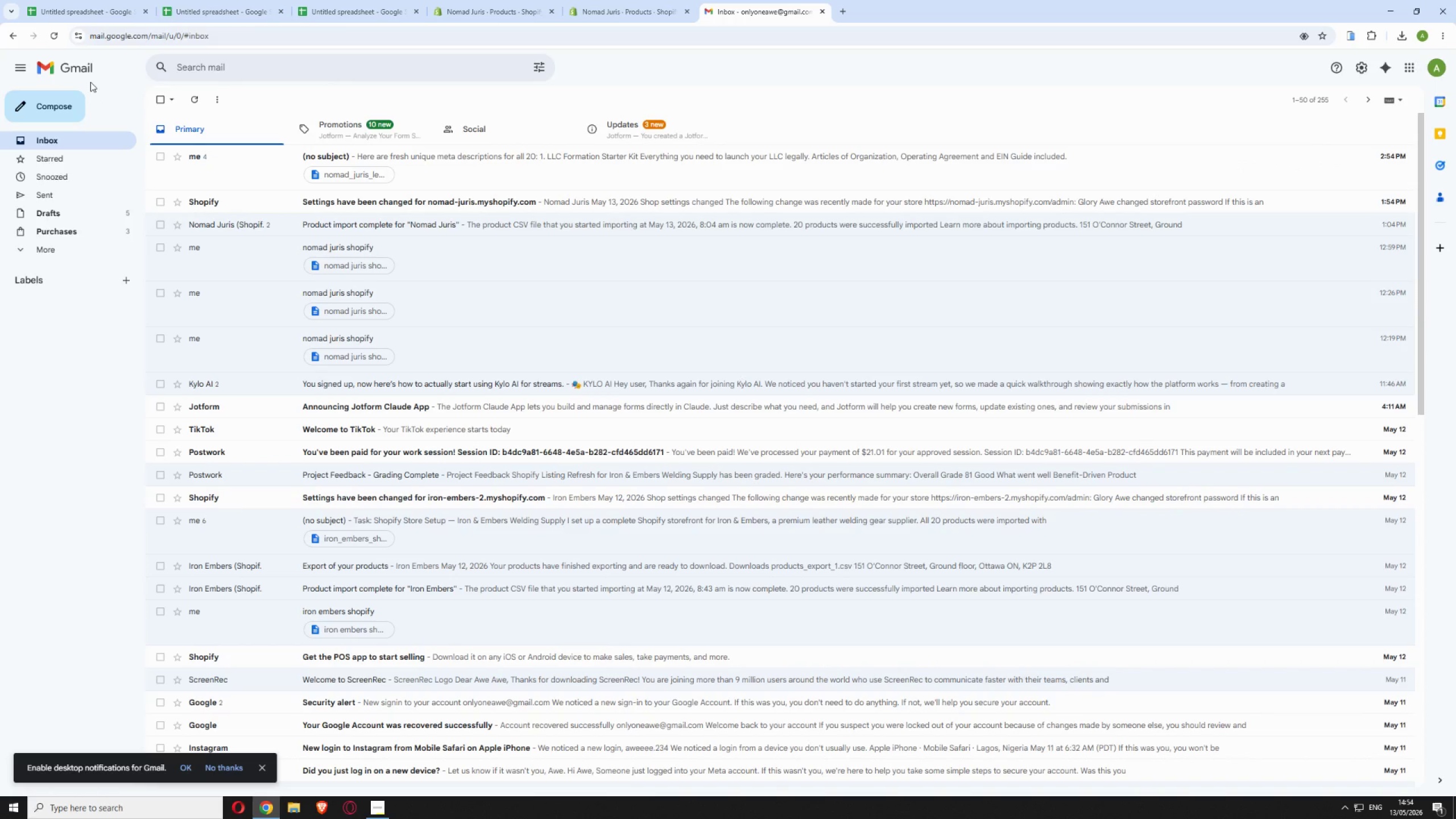 
left_click([463, 176])
 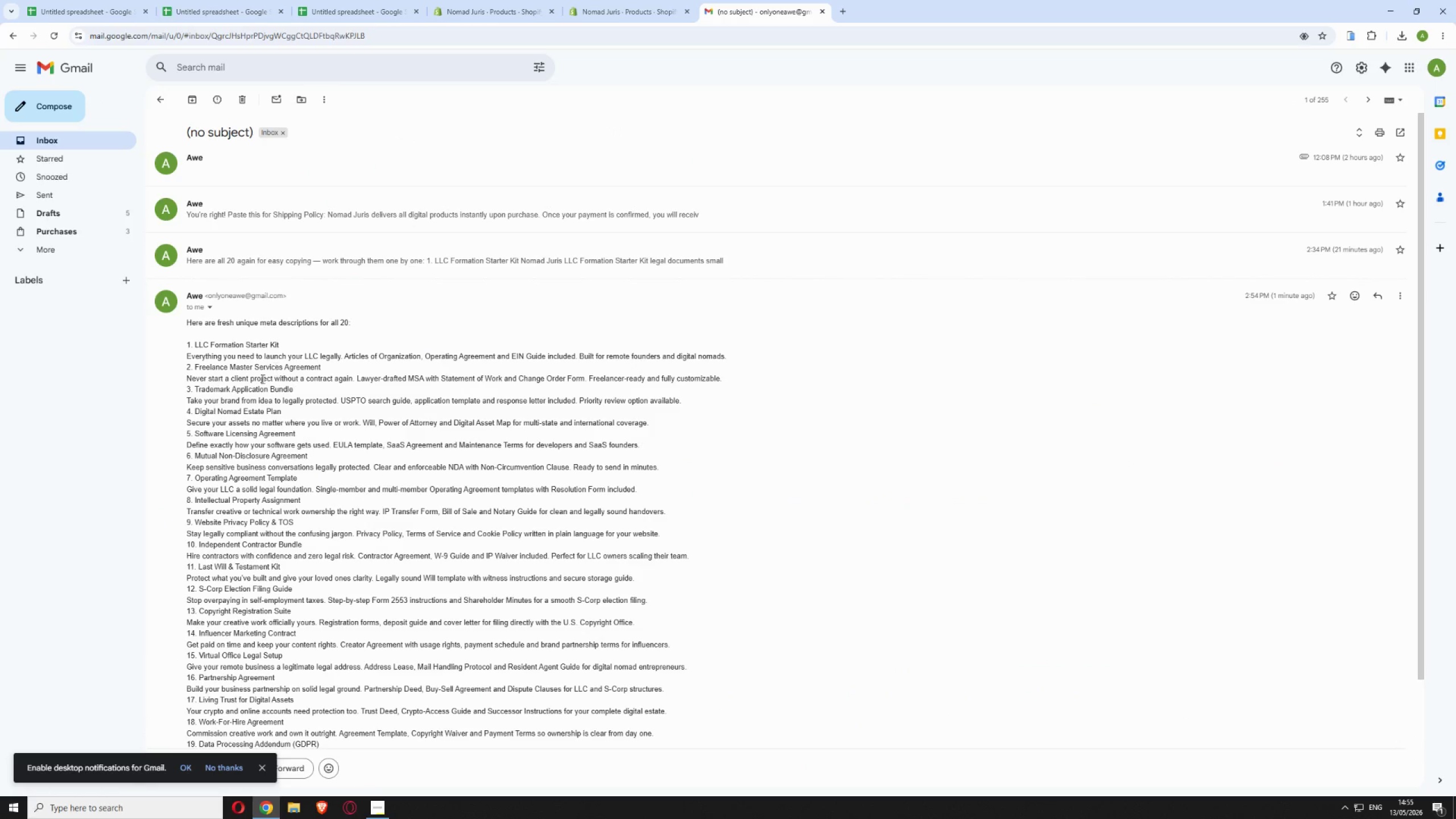 
scroll: coordinate [262, 379], scroll_direction: down, amount: 3.0
 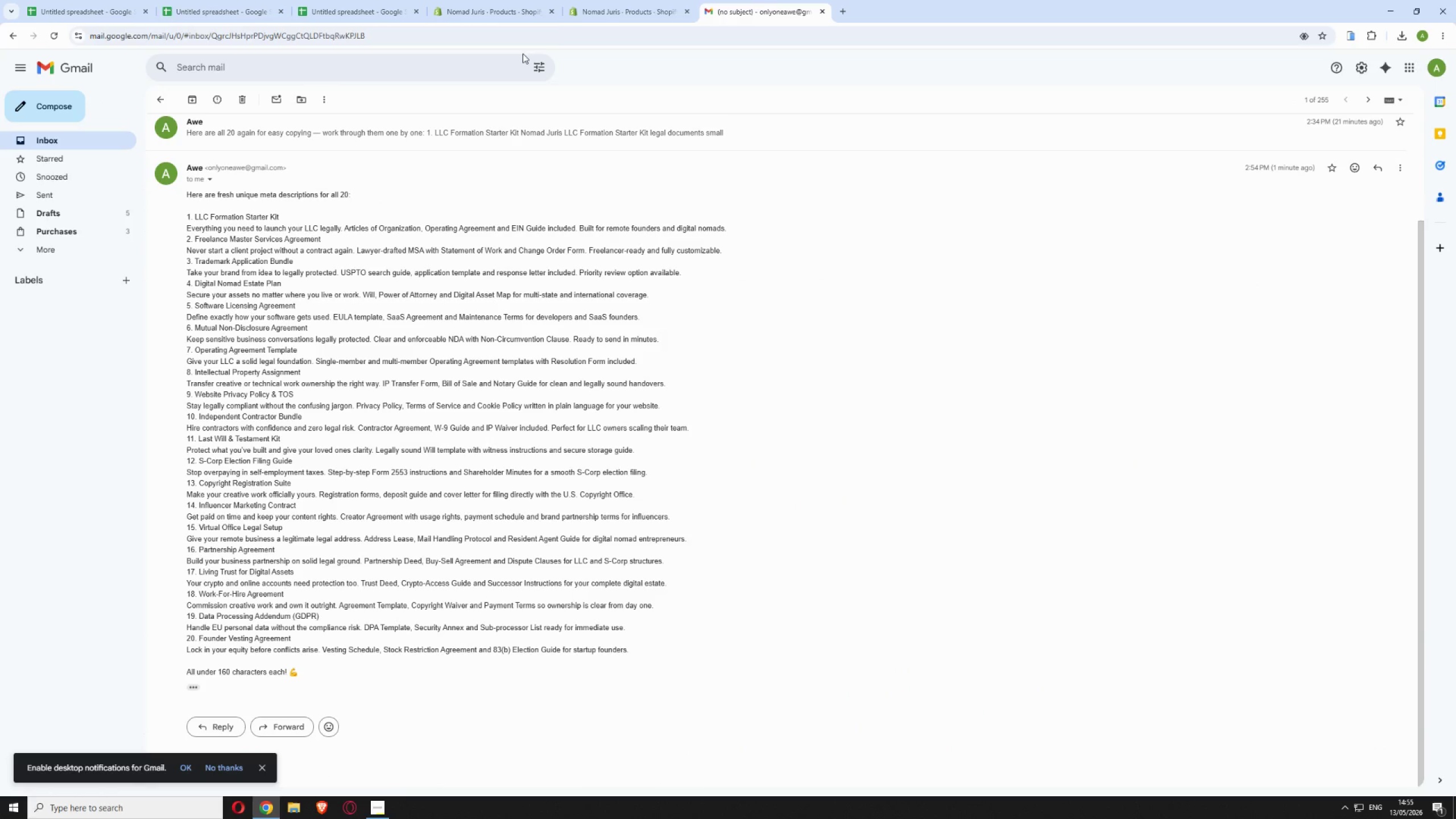 
left_click([602, 0])
 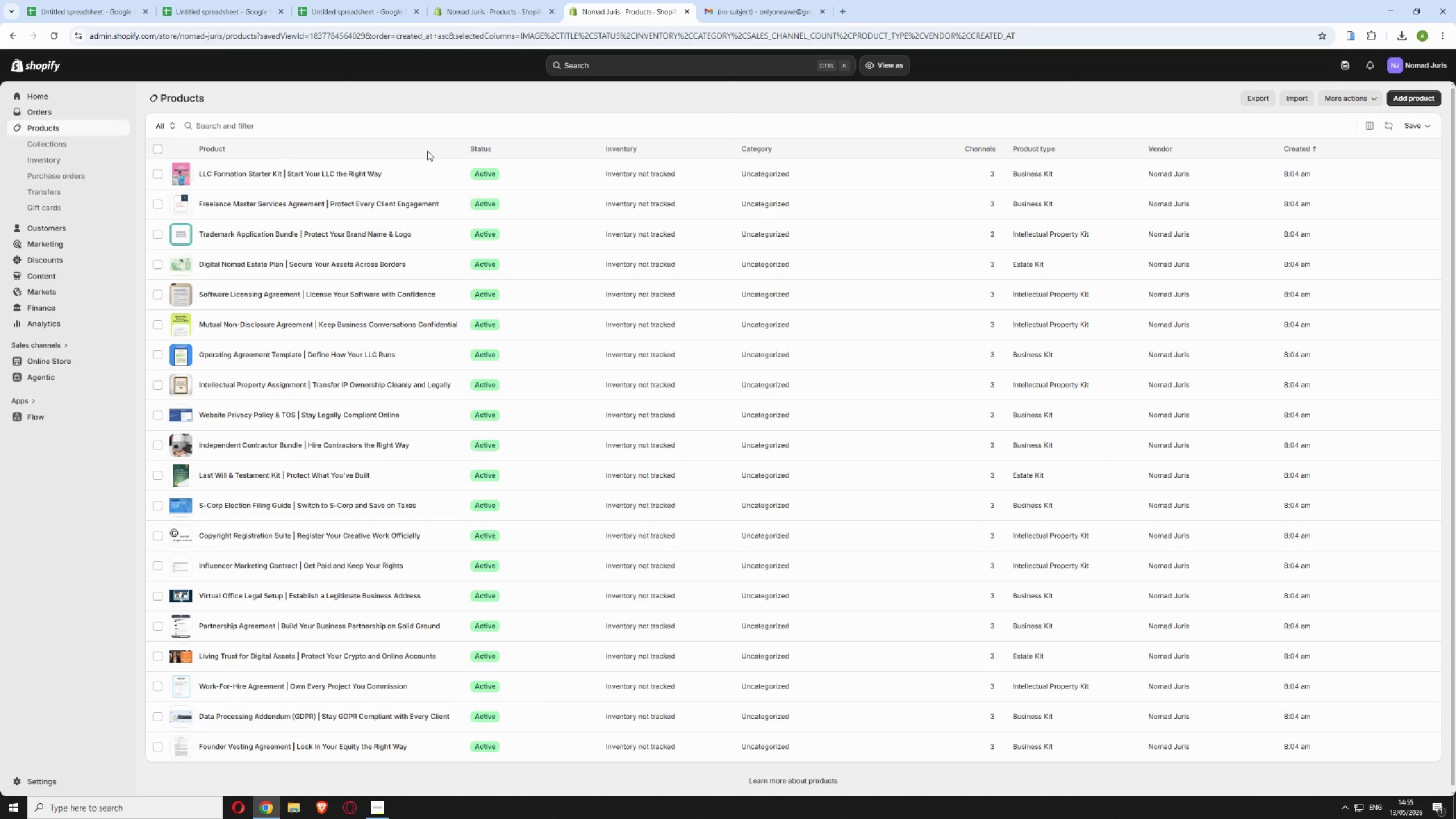 
left_click([406, 179])
 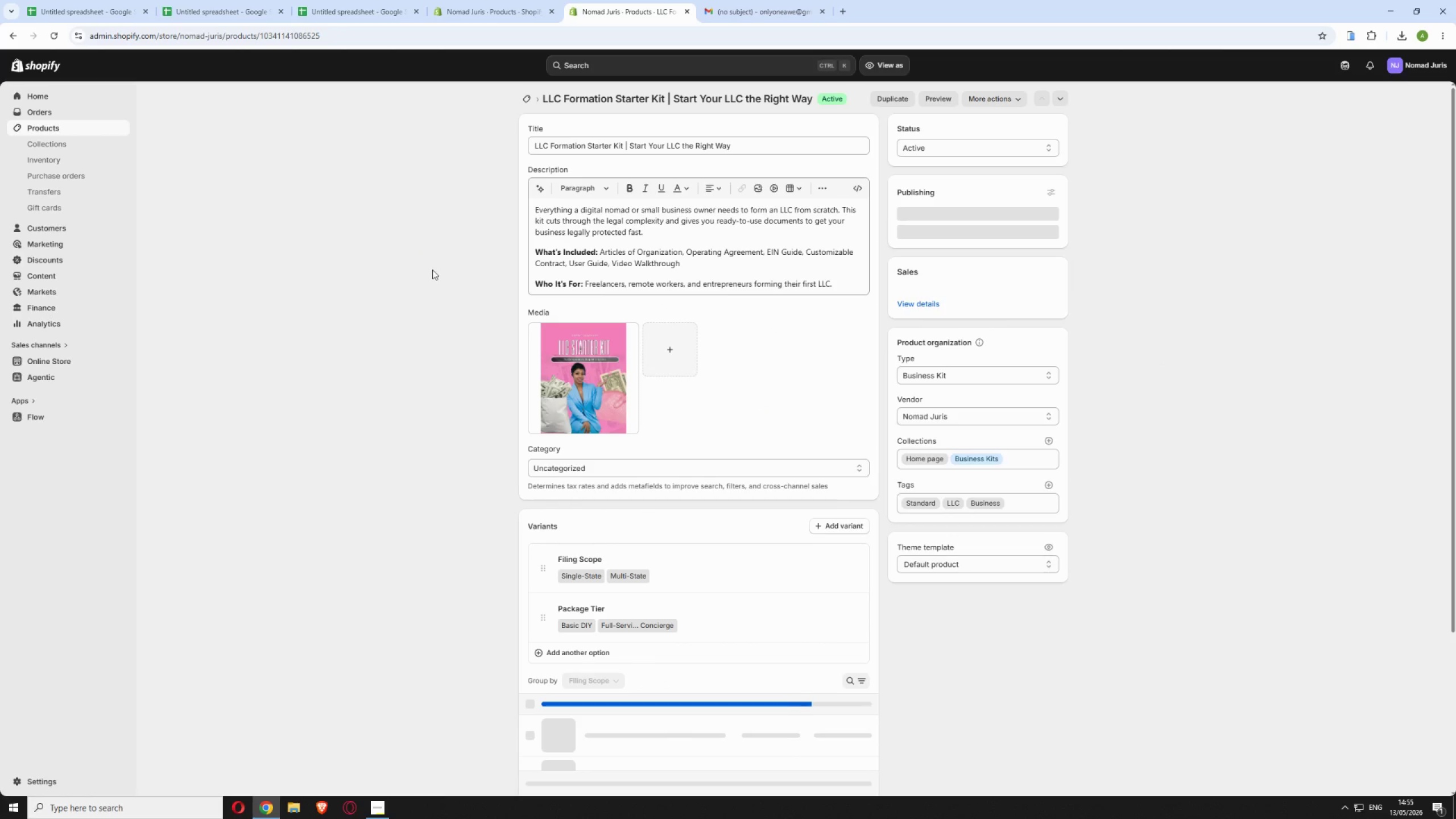 
wait(5.17)
 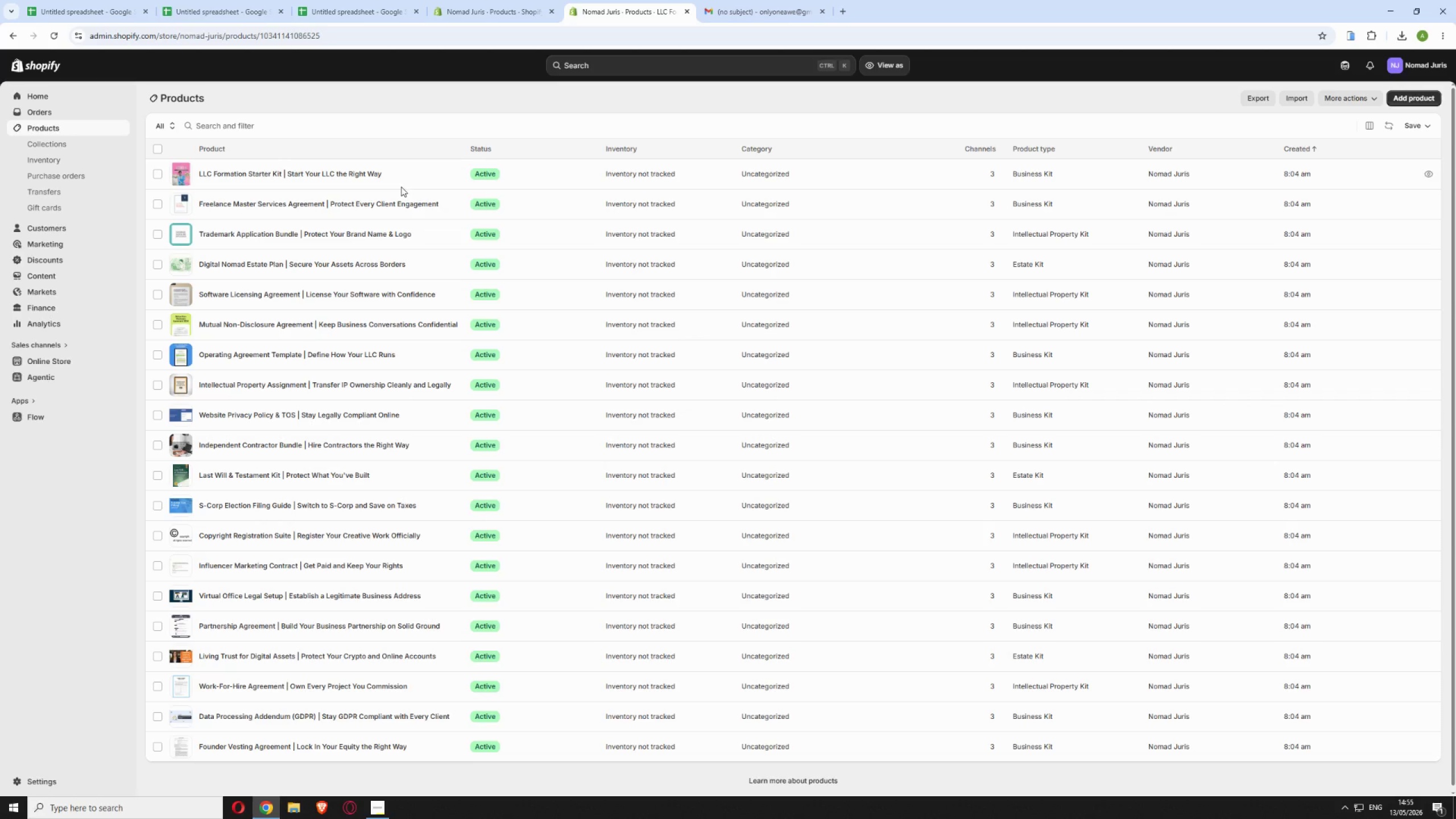 
scroll: coordinate [520, 398], scroll_direction: down, amount: 20.0
 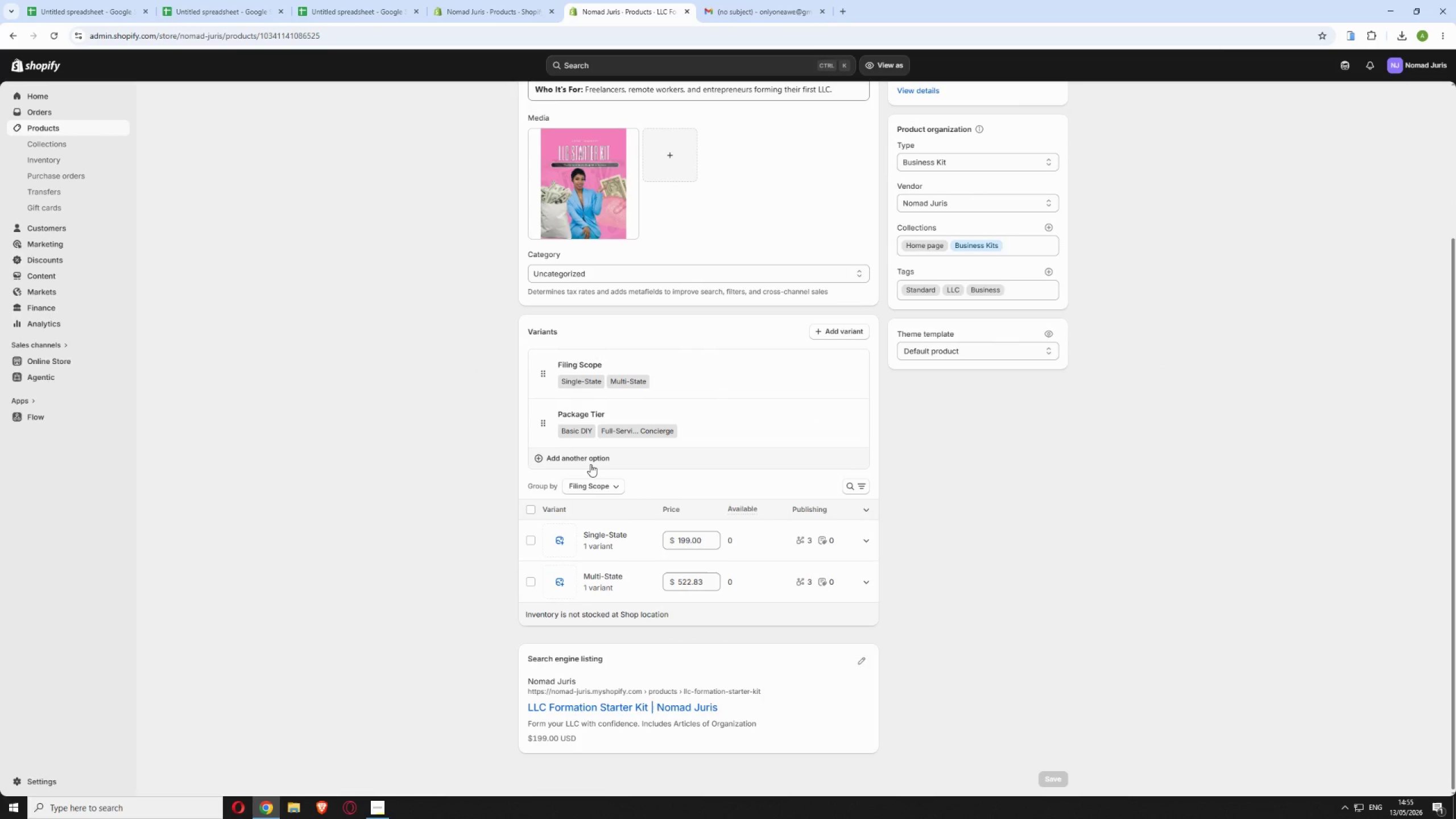 
wait(8.82)
 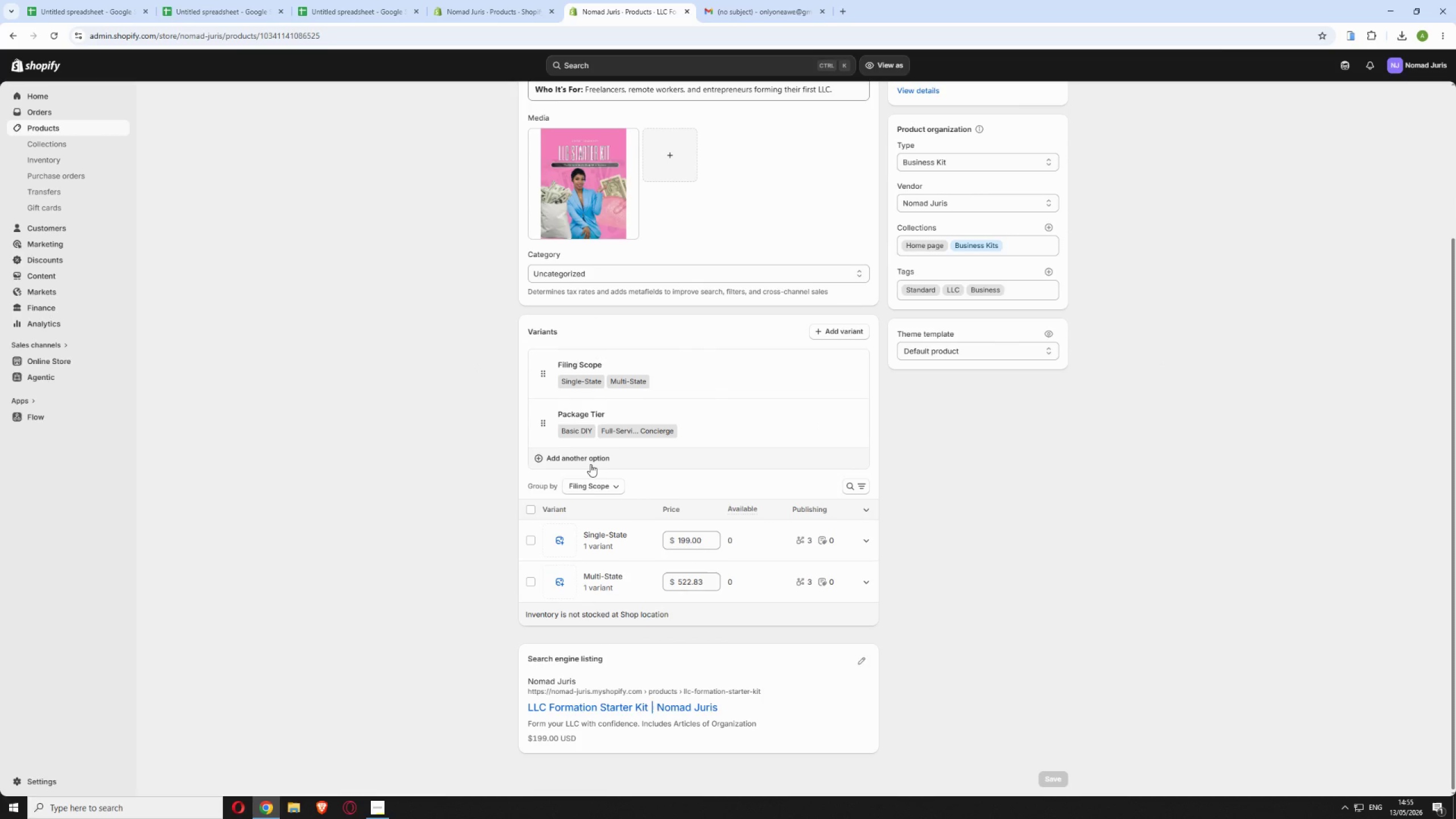 
mouse_move([669, 544])
 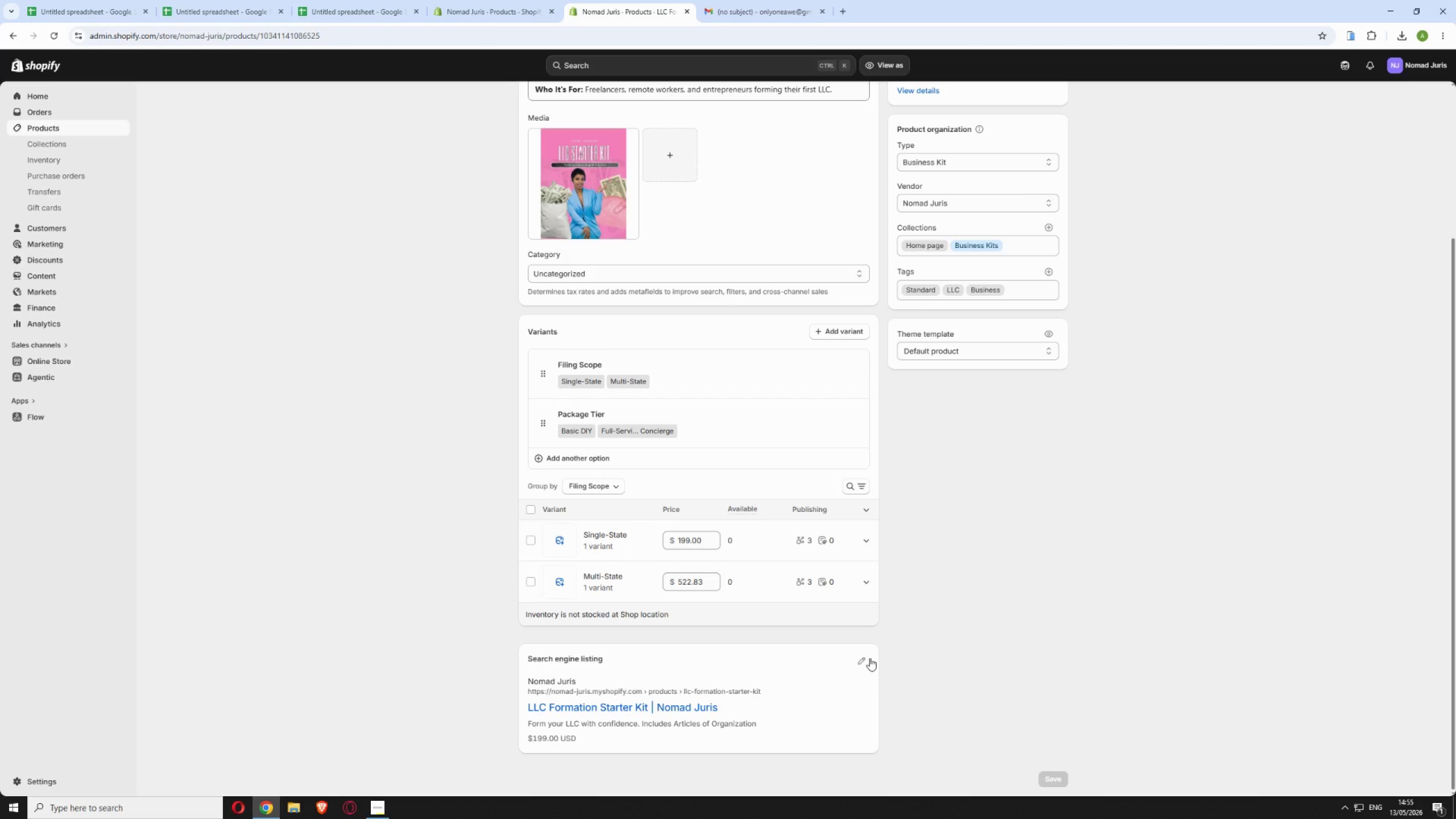 
left_click([868, 658])
 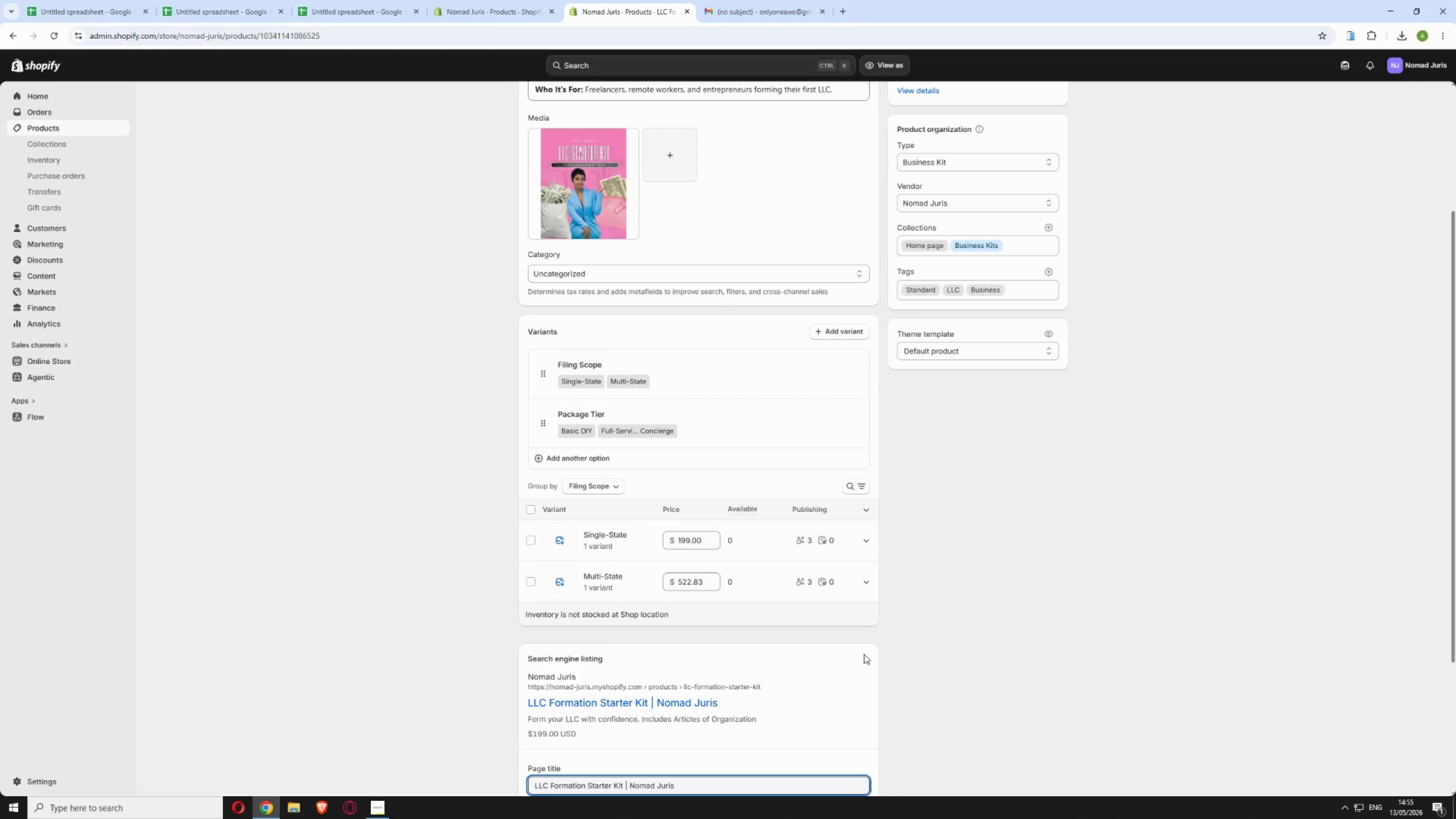 
scroll: coordinate [799, 279], scroll_direction: down, amount: 8.0
 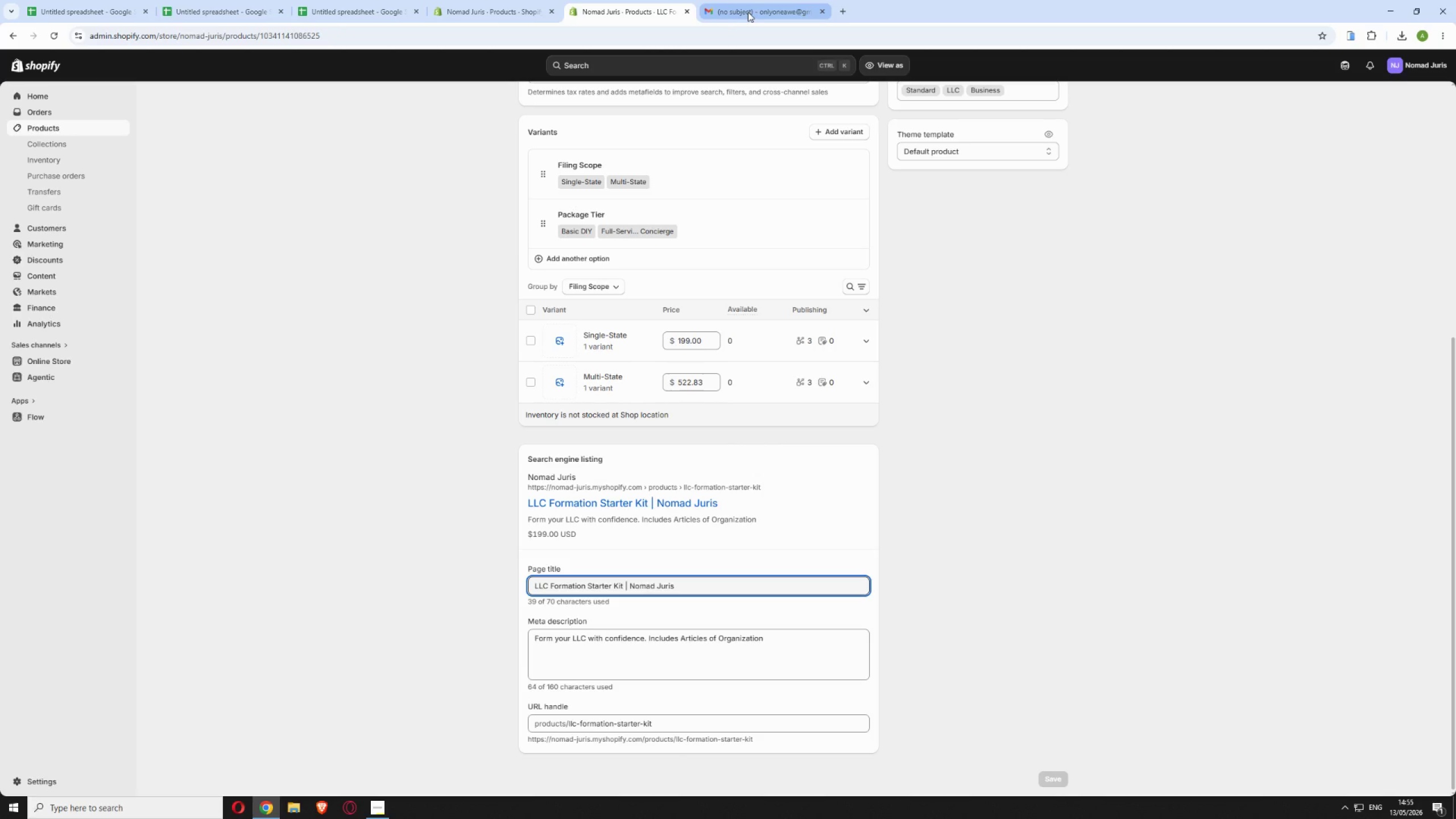 
left_click([748, 12])
 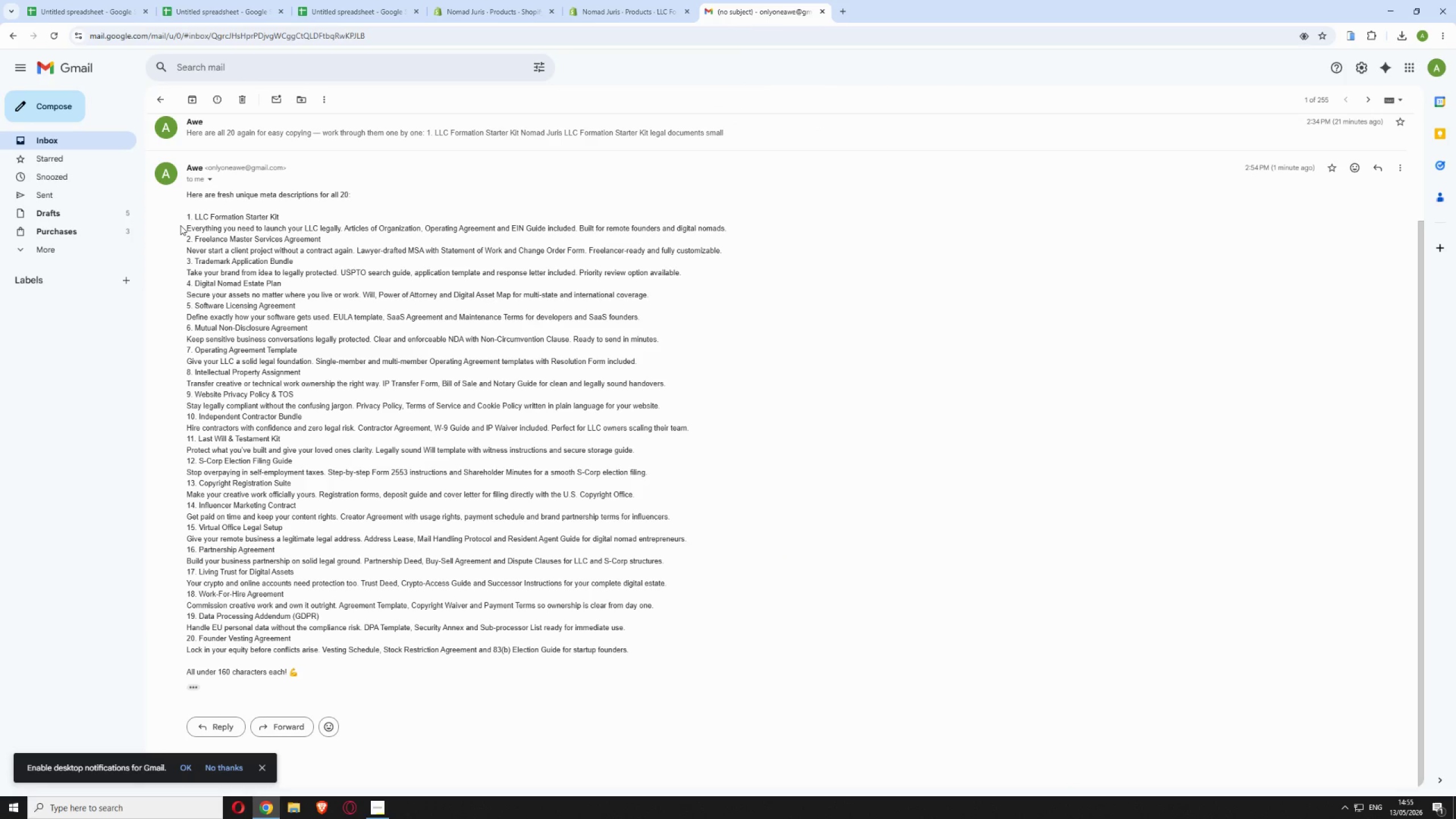 
left_click_drag(start_coordinate=[182, 226], to_coordinate=[733, 226])
 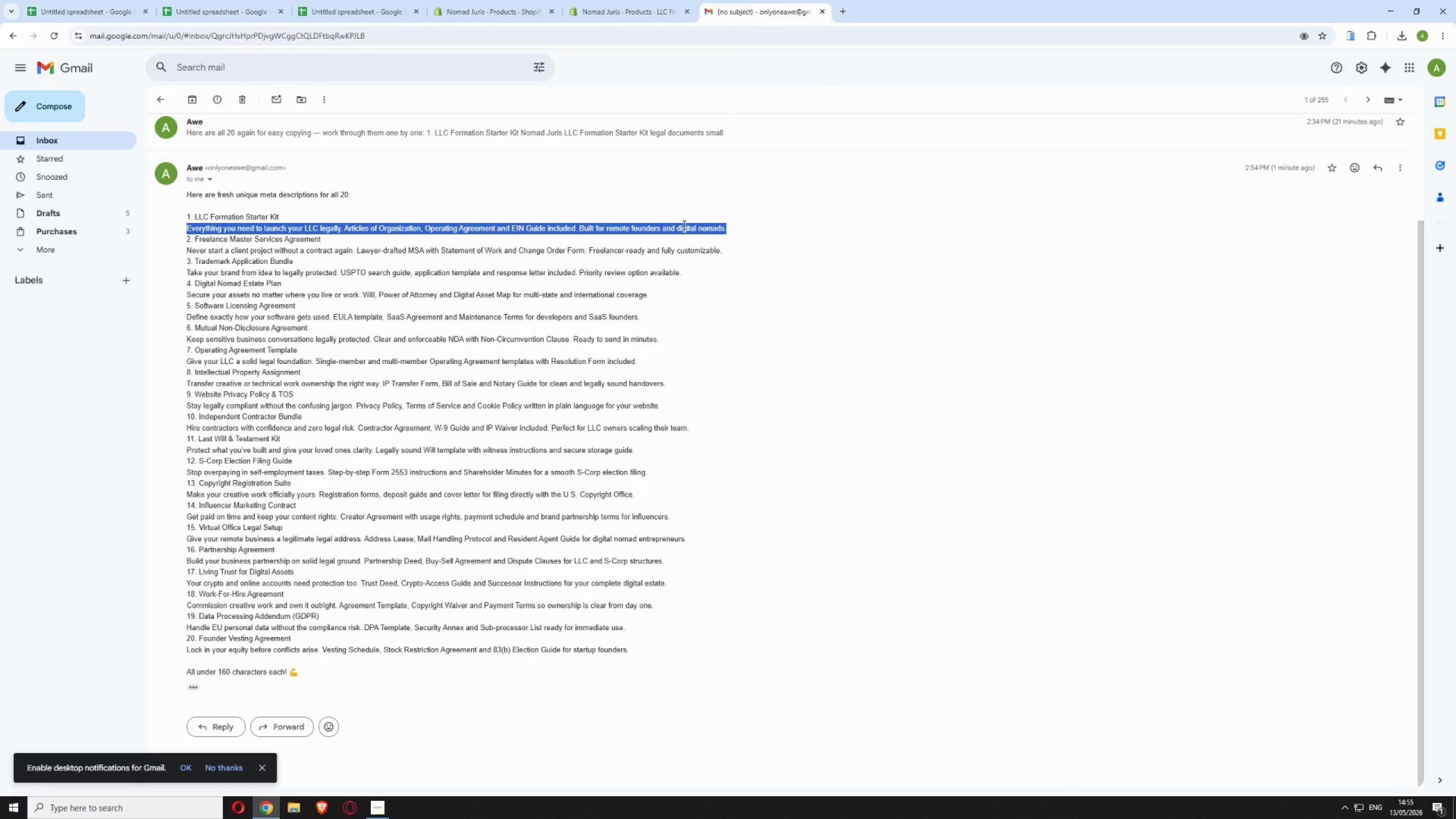 
right_click([682, 225])
 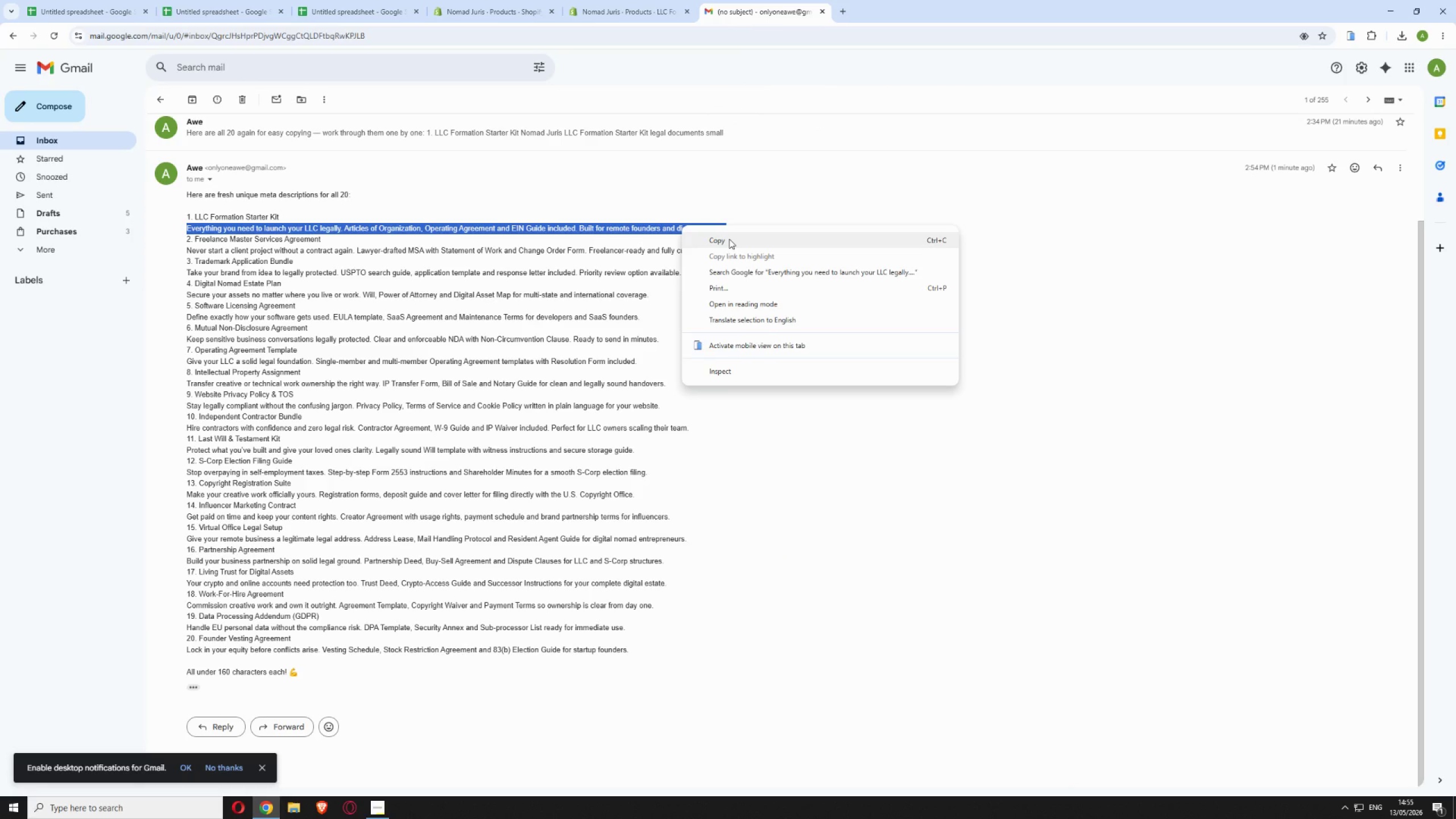 
left_click([729, 242])
 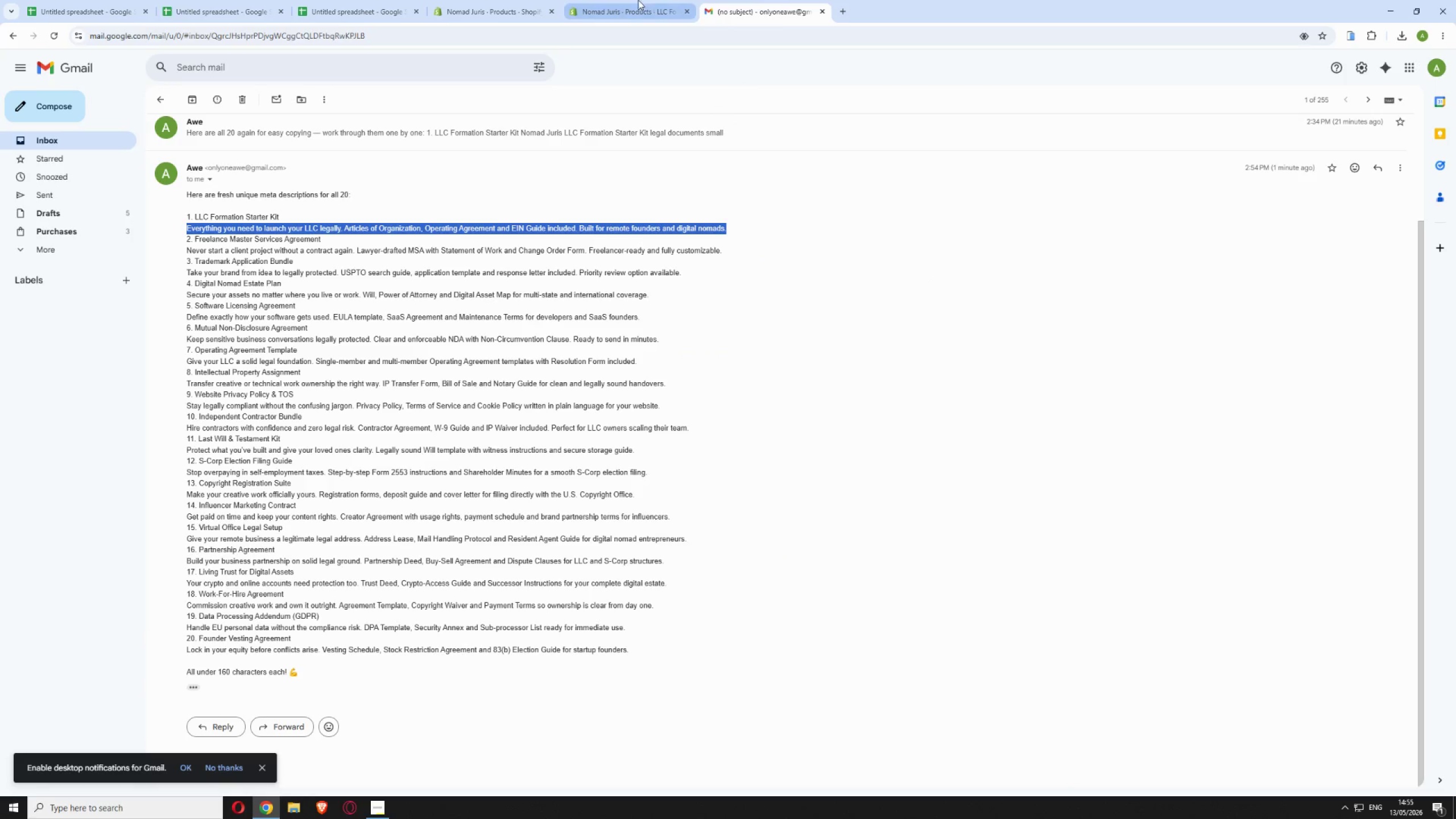 
left_click([631, 7])
 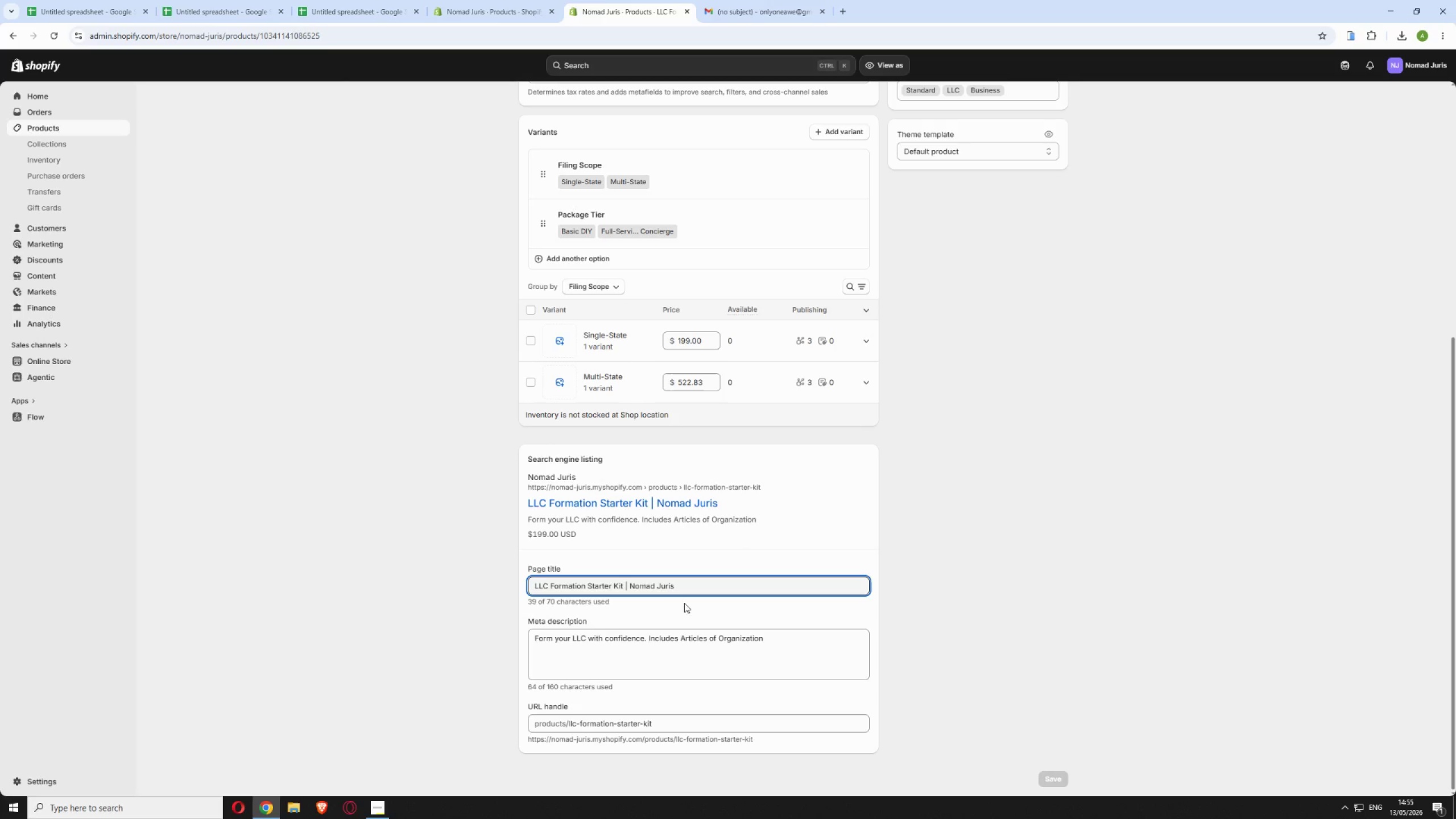 
left_click([664, 649])
 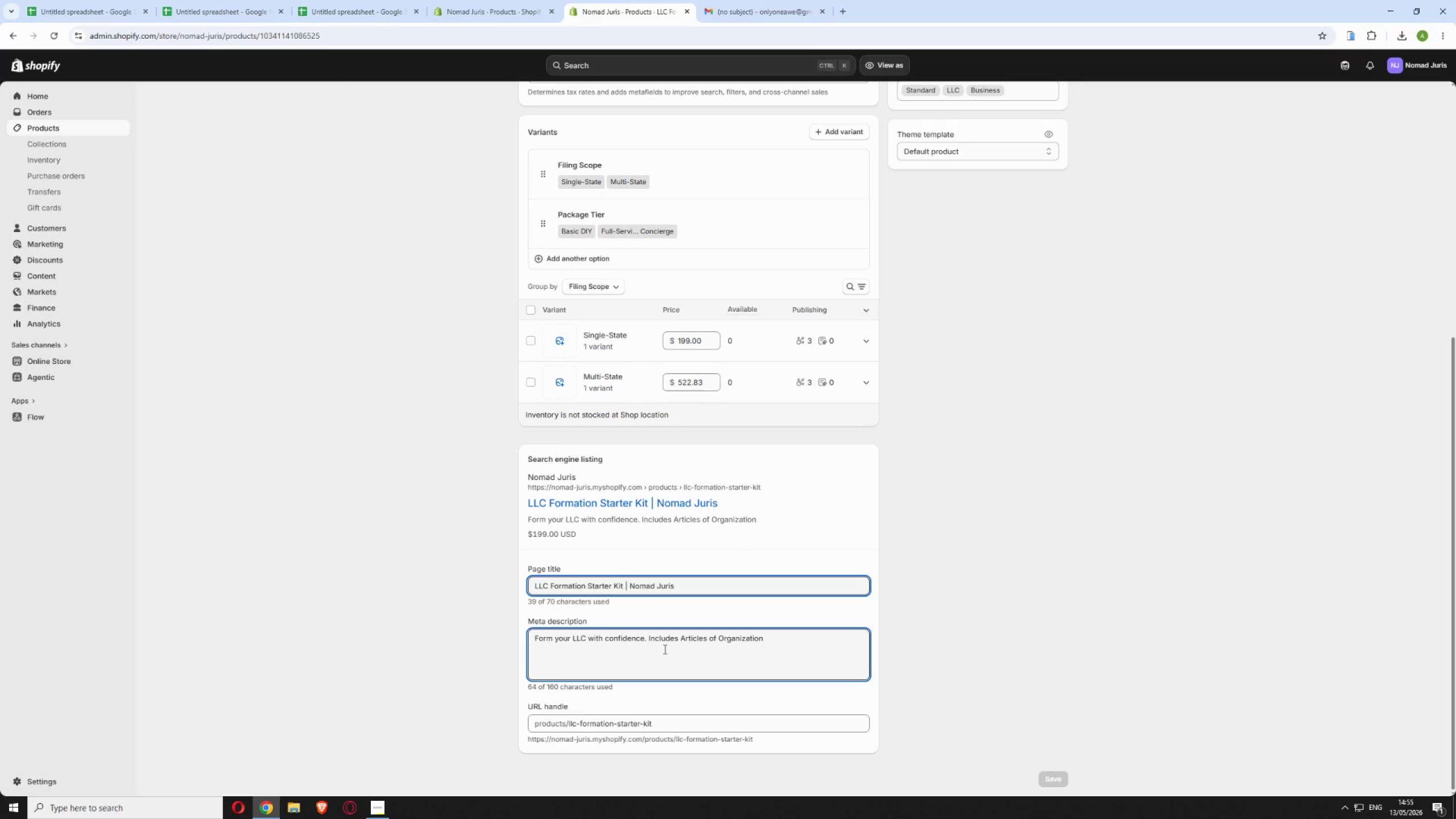 
key(Control+A)
 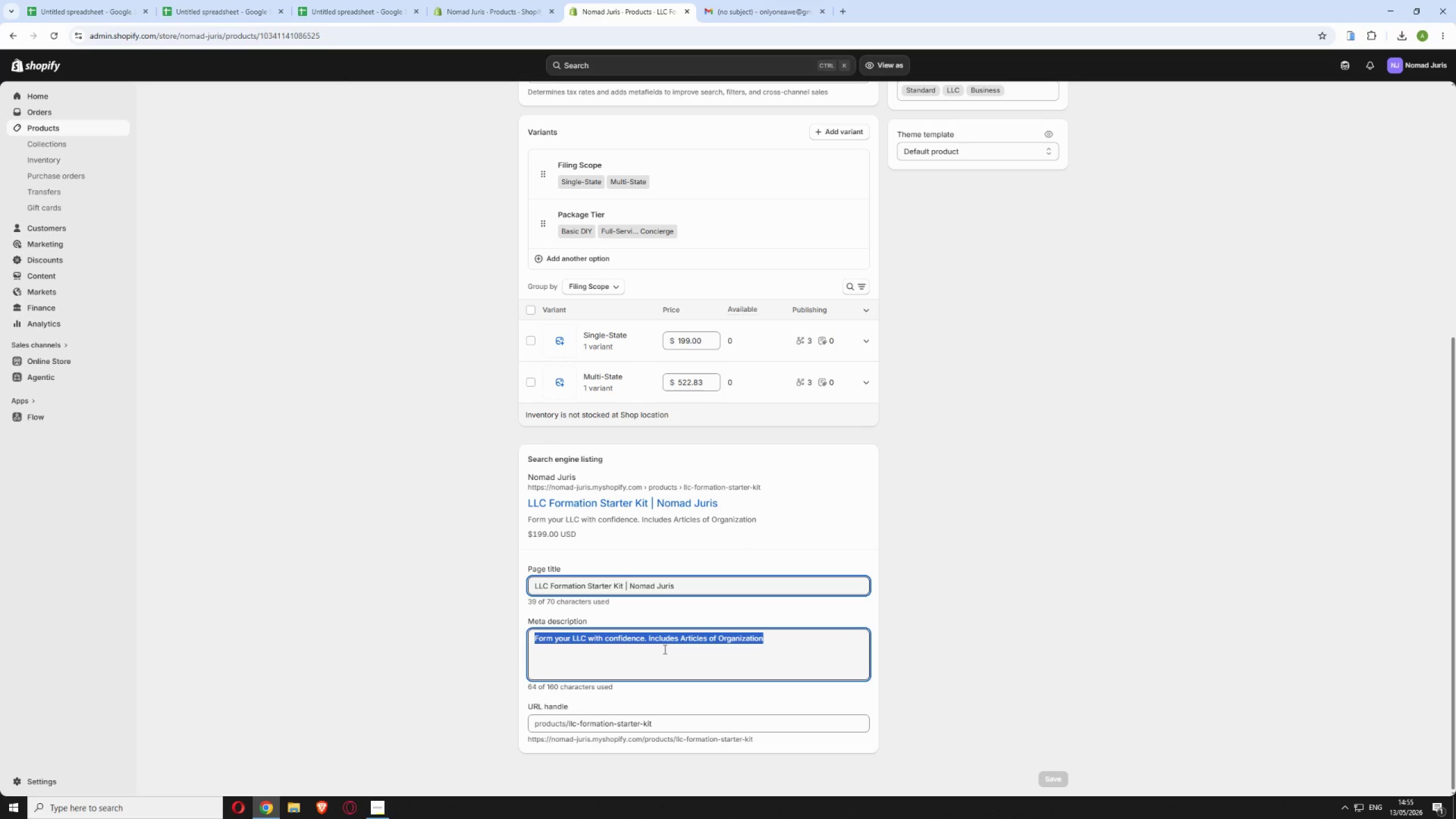 
key(Control+V)
 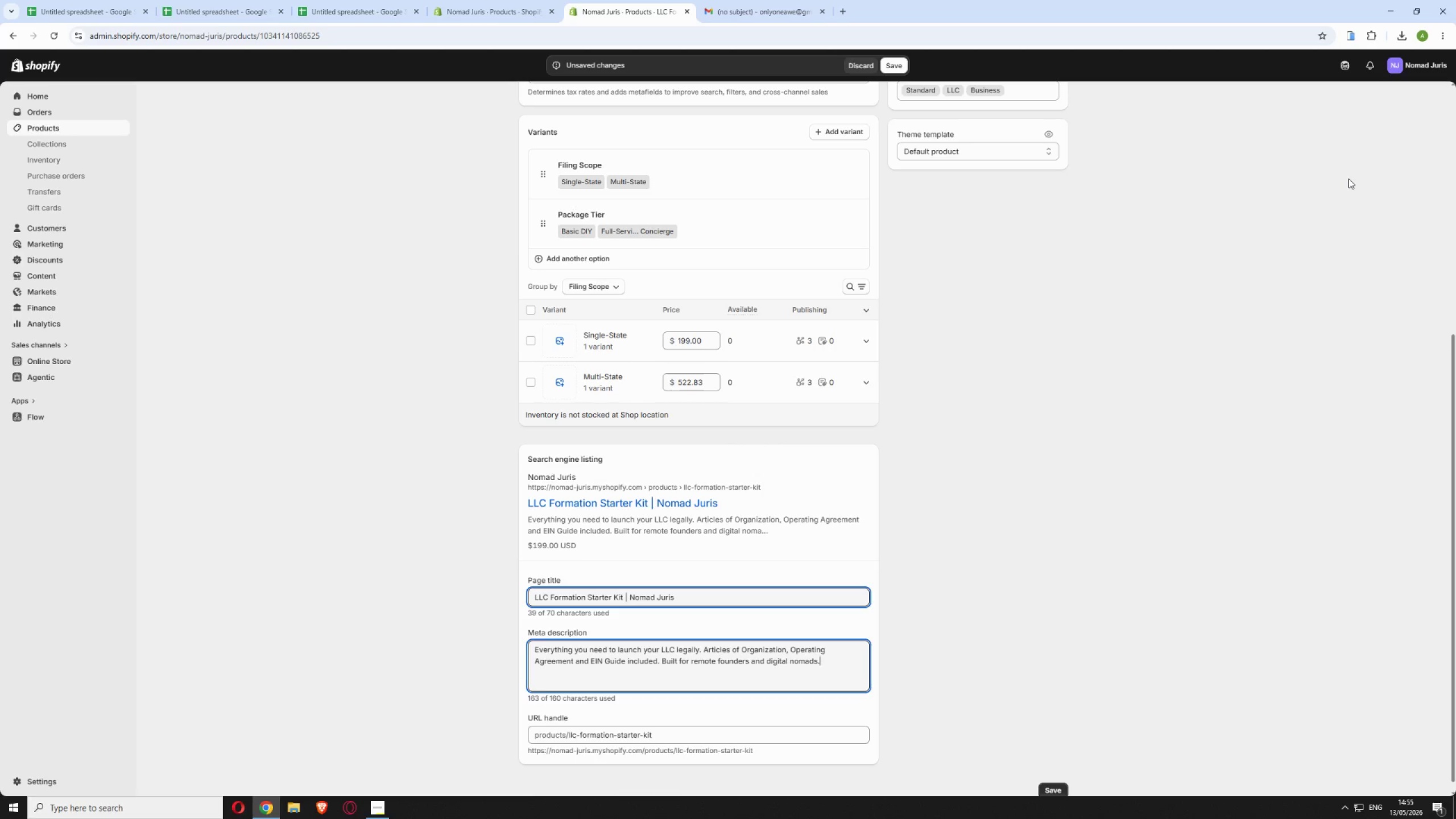 
wait(18.86)
 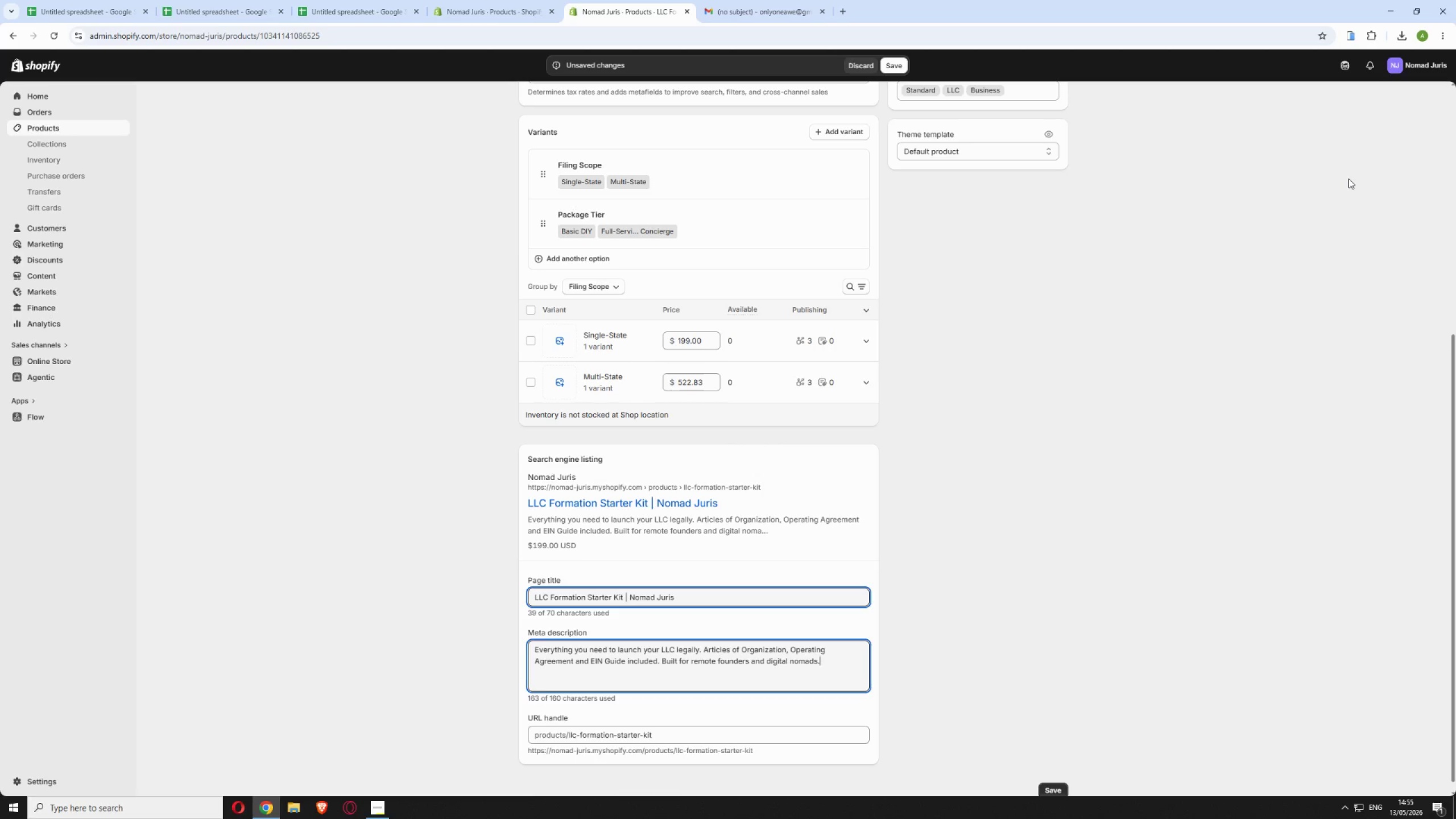 
left_click([892, 70])
 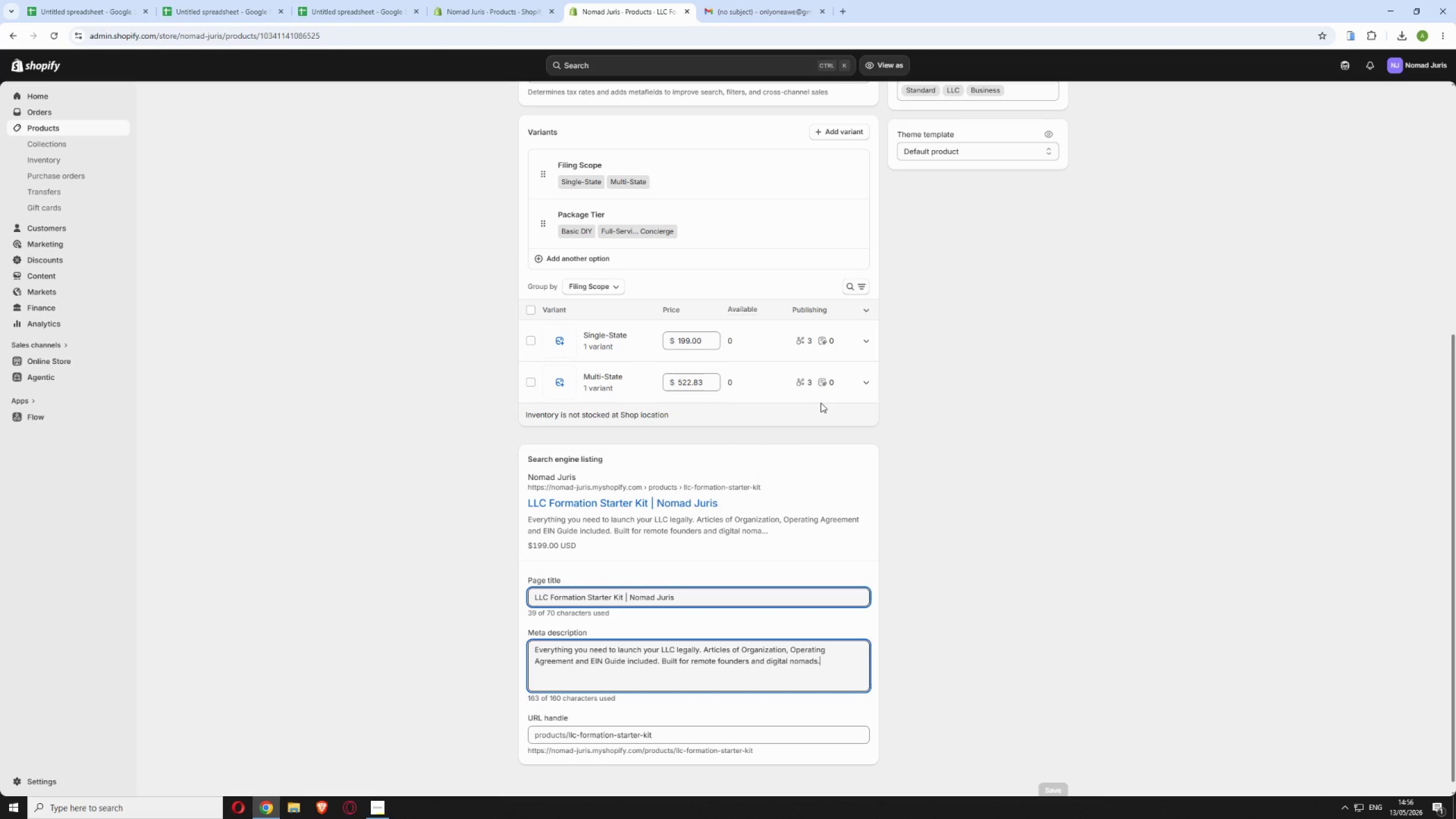 
wait(42.09)
 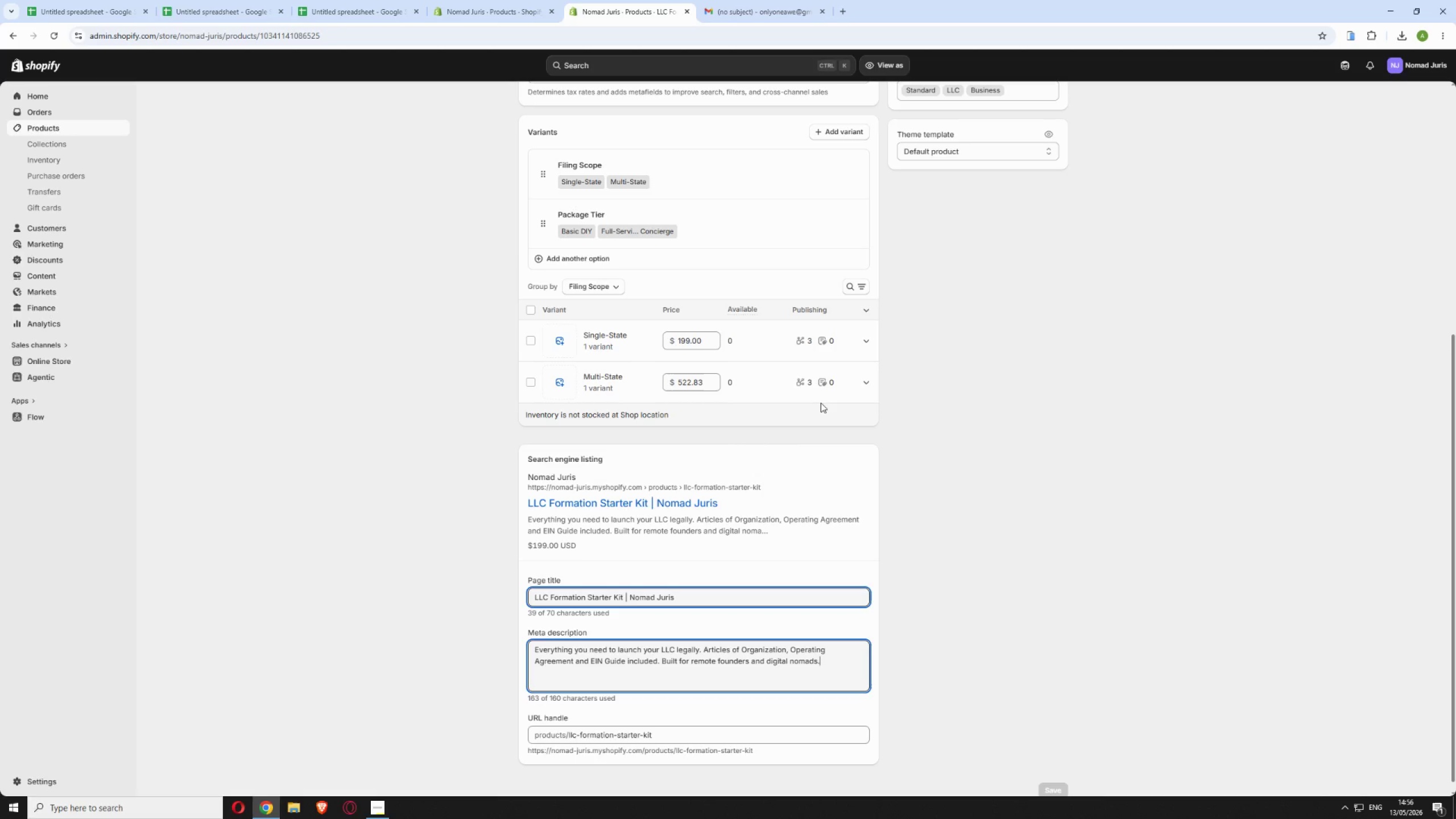 
scroll: coordinate [894, 325], scroll_direction: up, amount: 21.0
 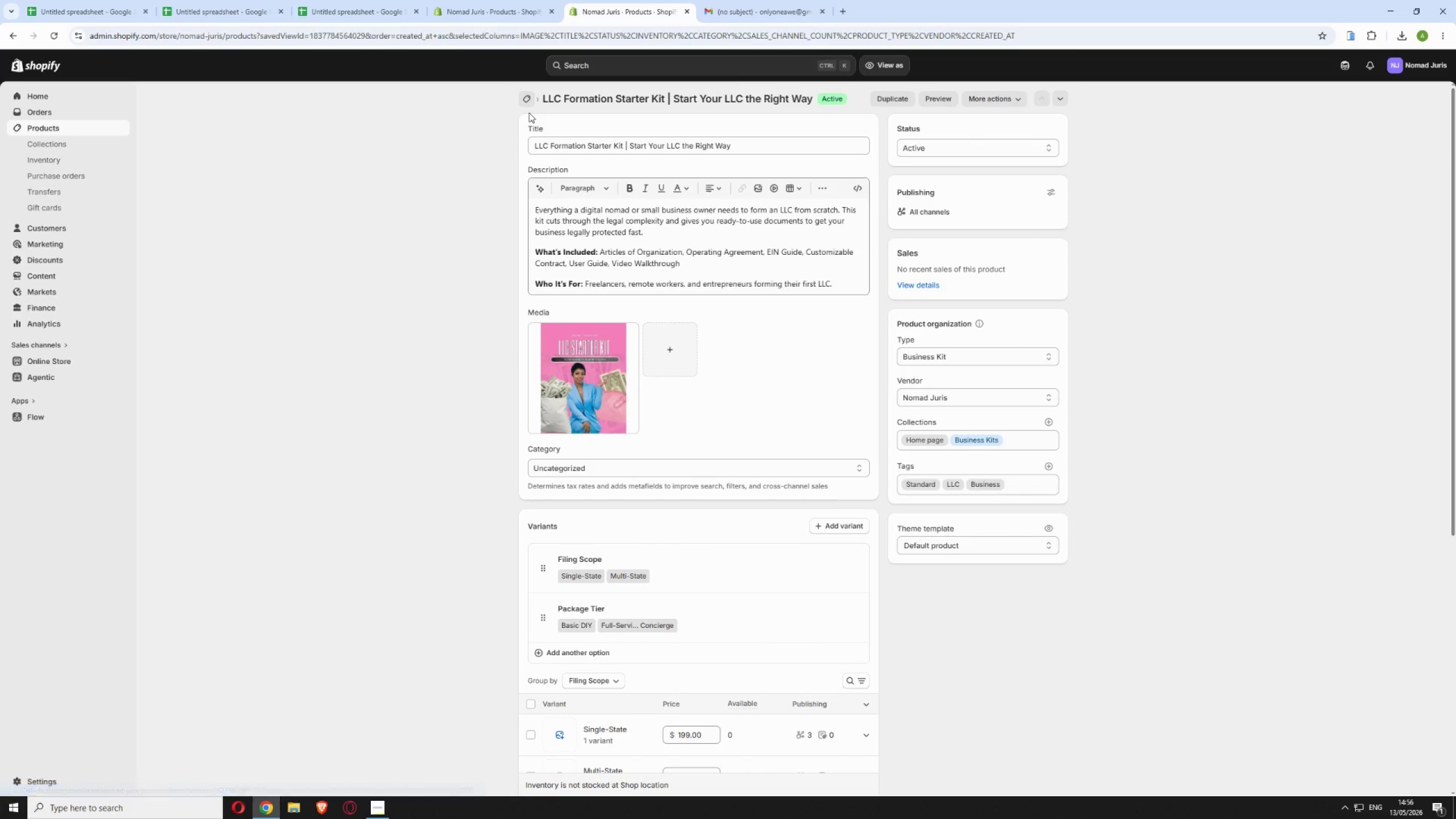 
wait(6.91)
 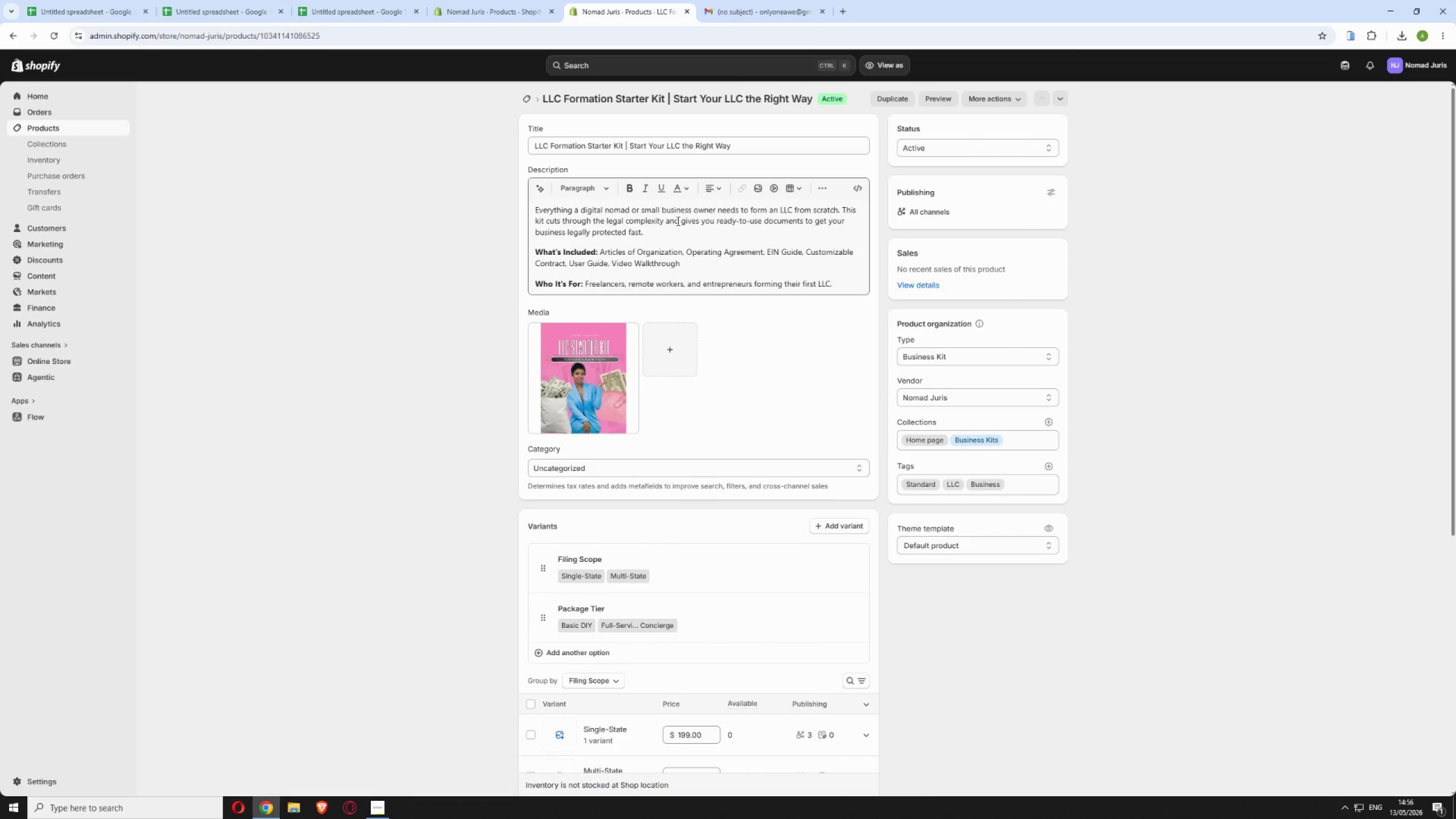 
left_click([451, 200])
 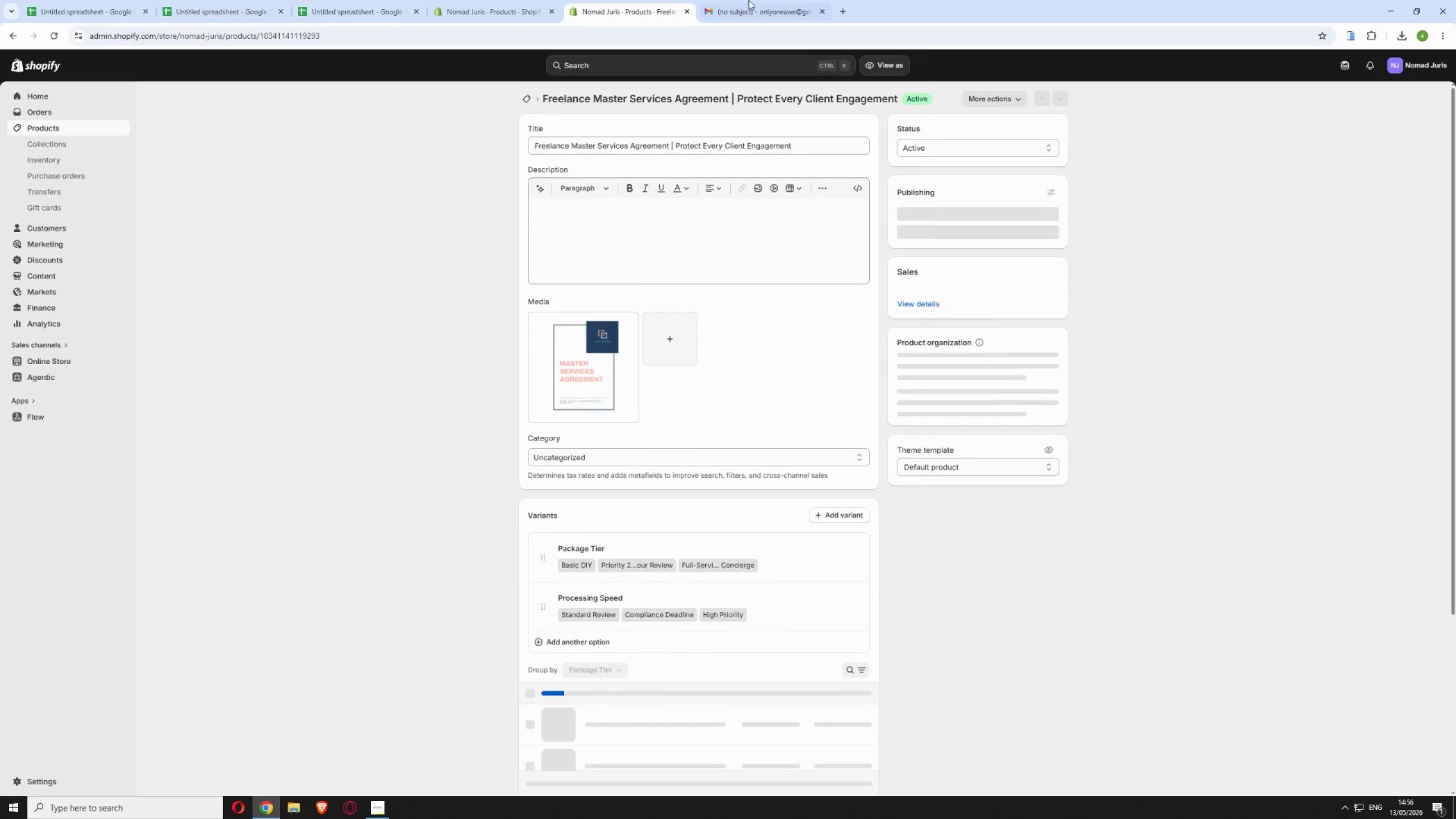 
left_click([739, 11])
 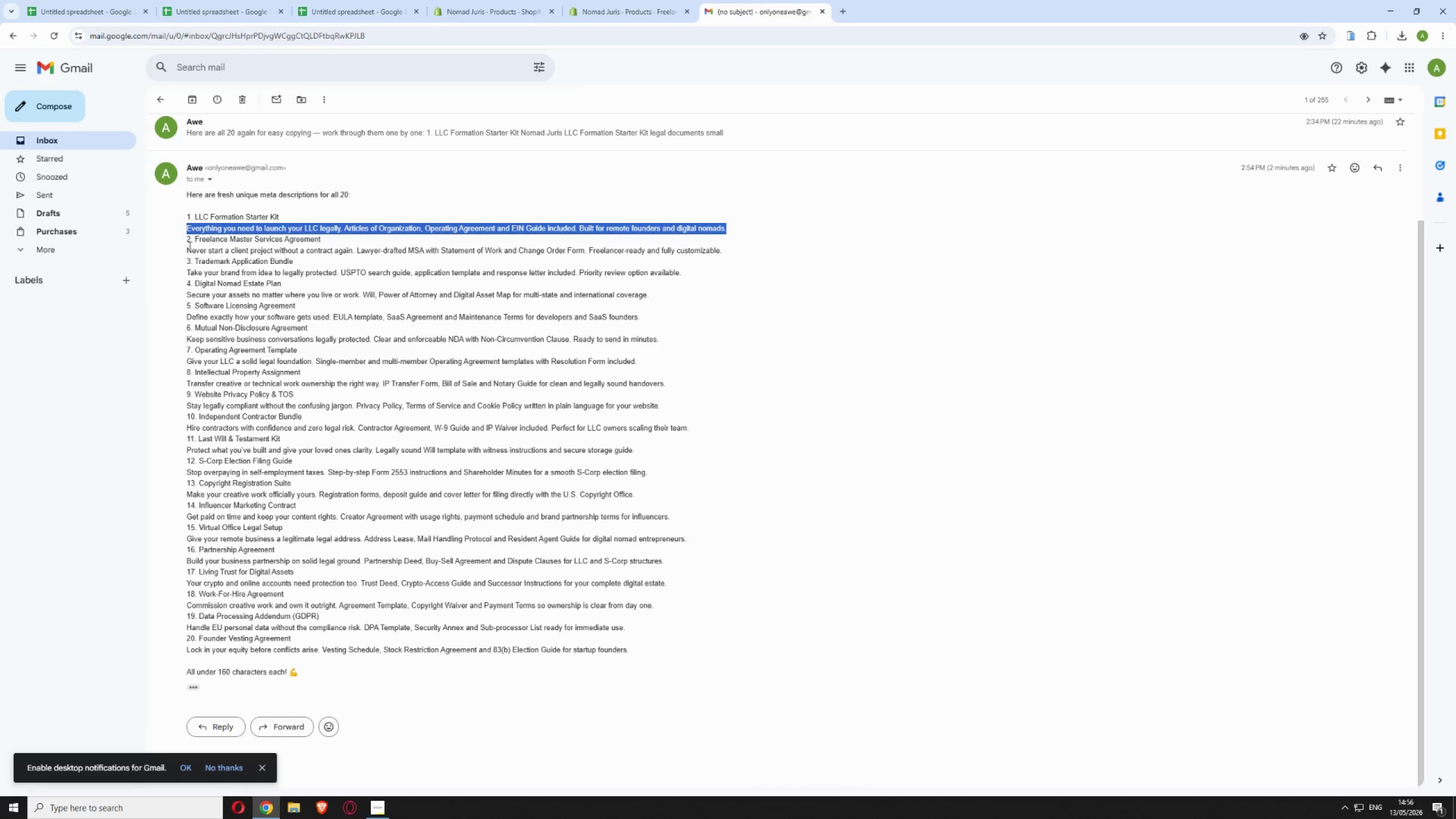 
left_click_drag(start_coordinate=[186, 249], to_coordinate=[723, 253])
 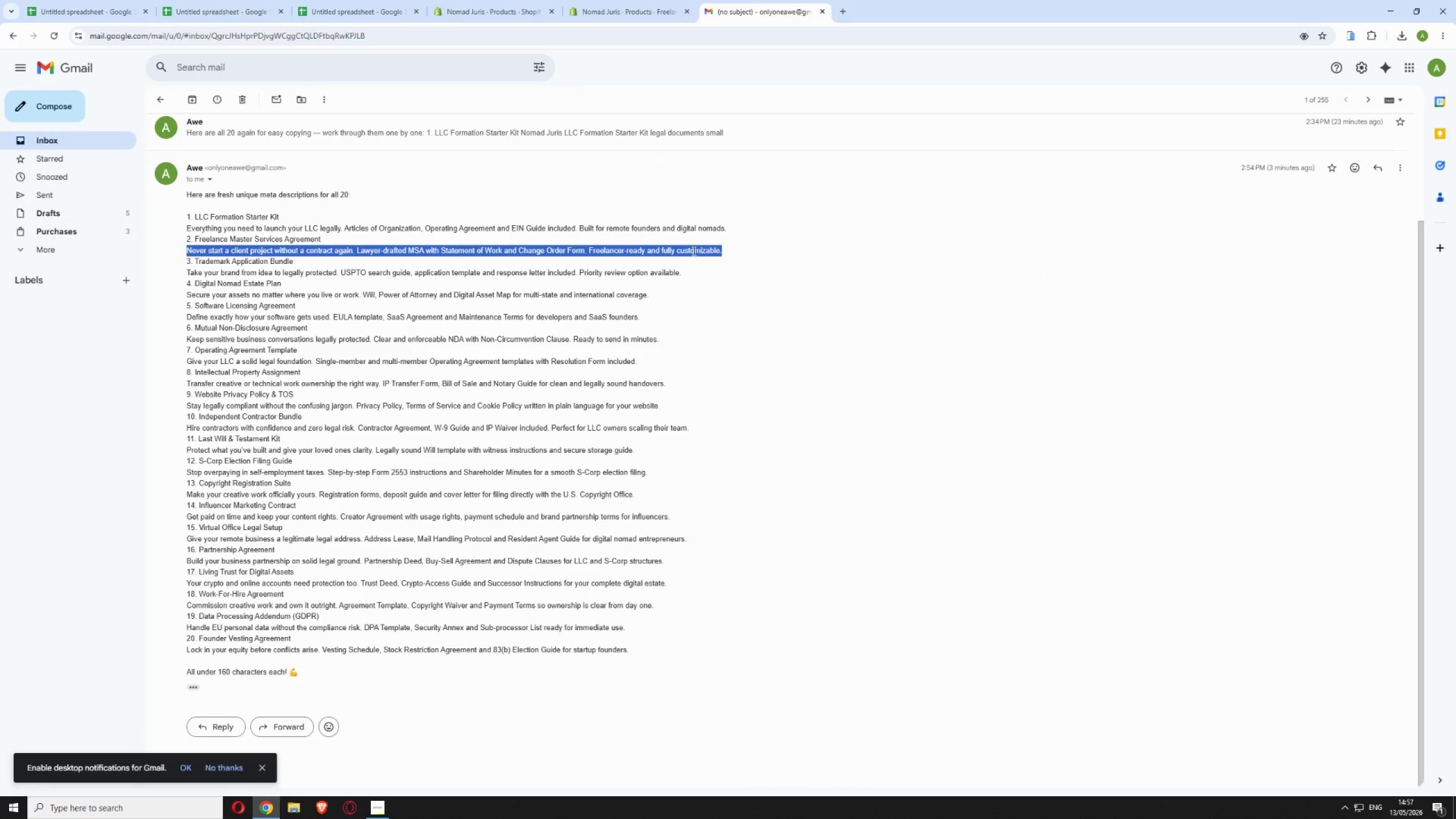 
right_click([691, 253])
 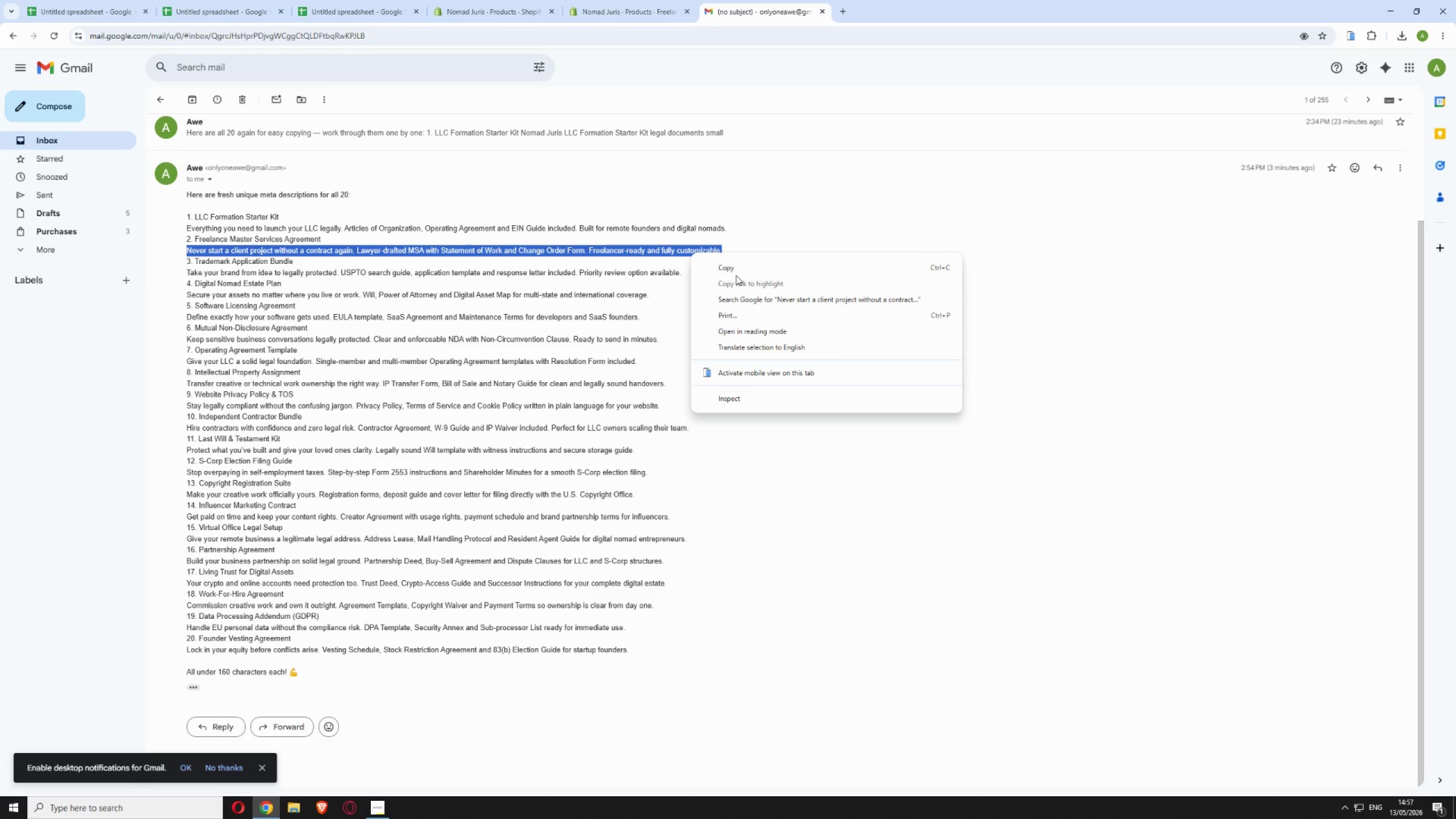 
left_click([735, 267])
 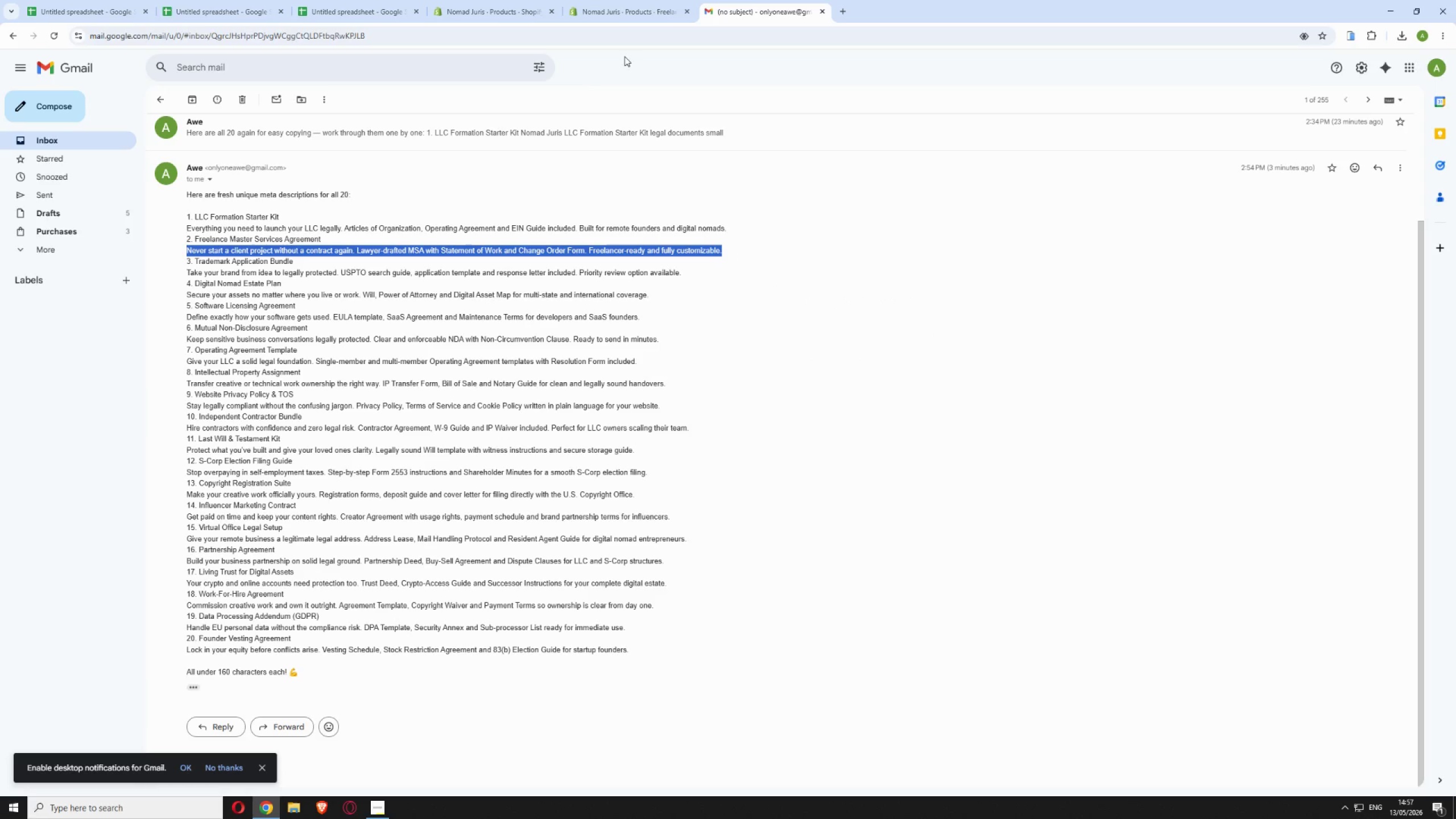 
left_click([610, 7])
 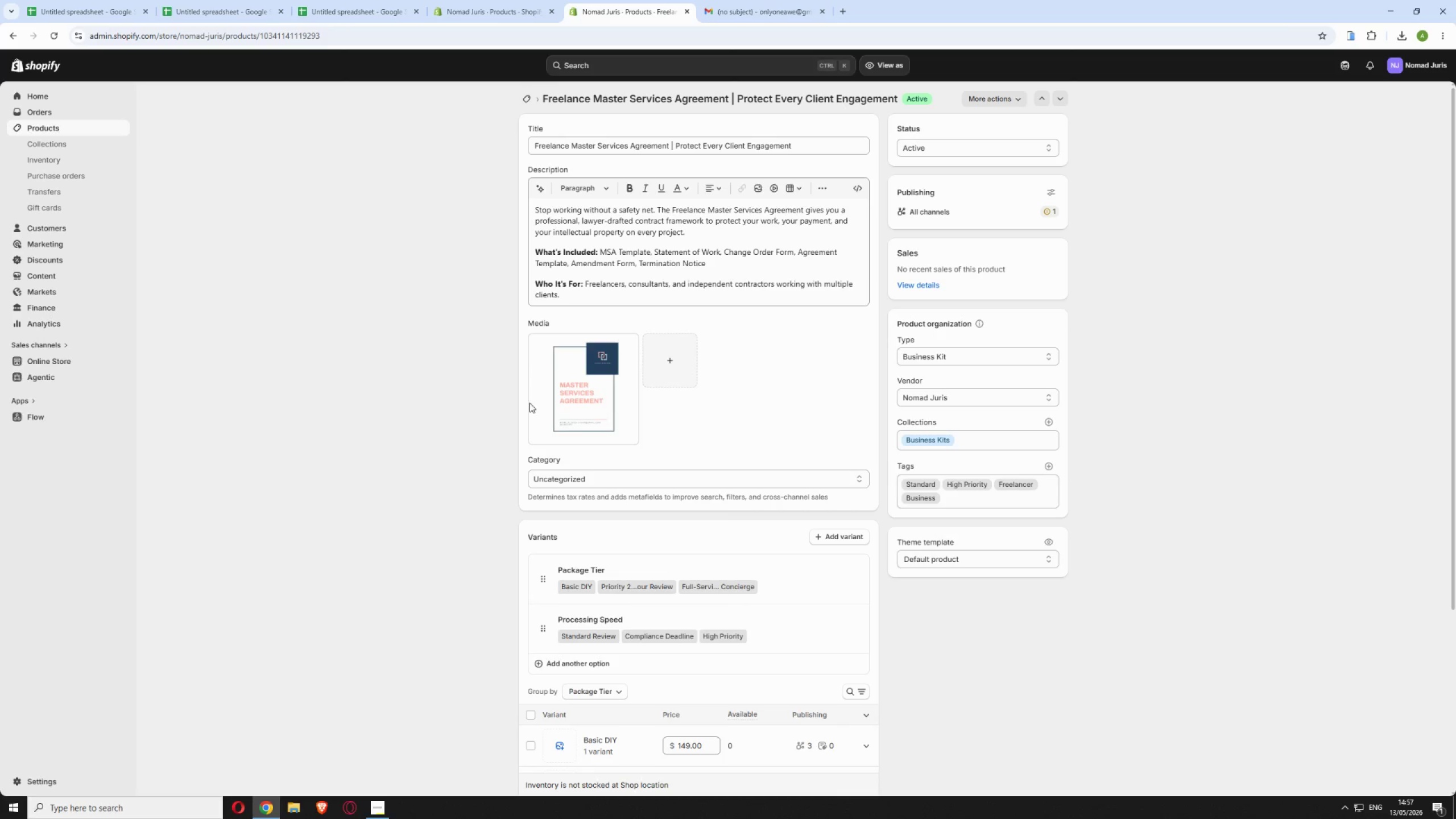 
scroll: coordinate [574, 437], scroll_direction: down, amount: 8.0
 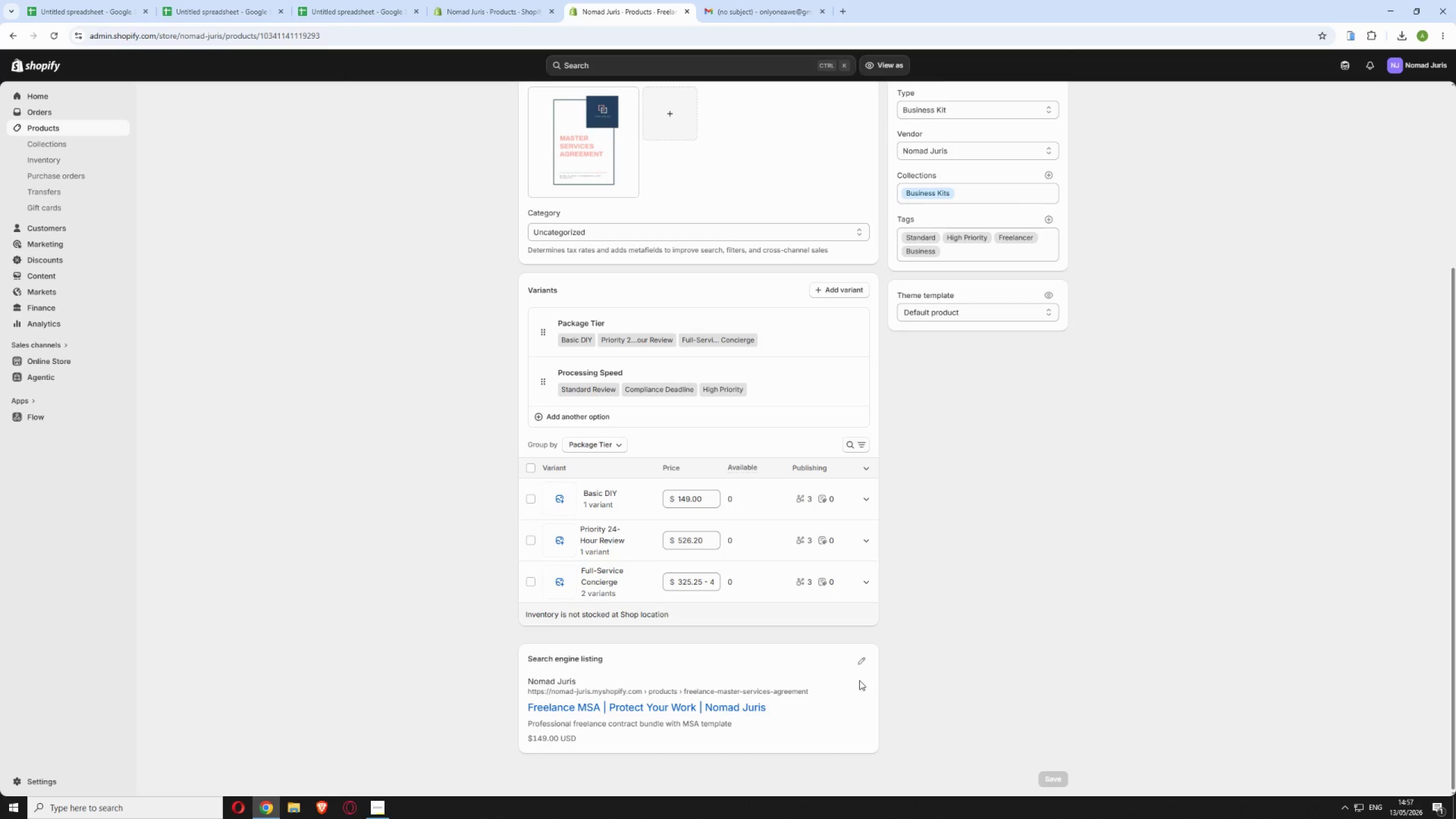 
left_click([864, 663])
 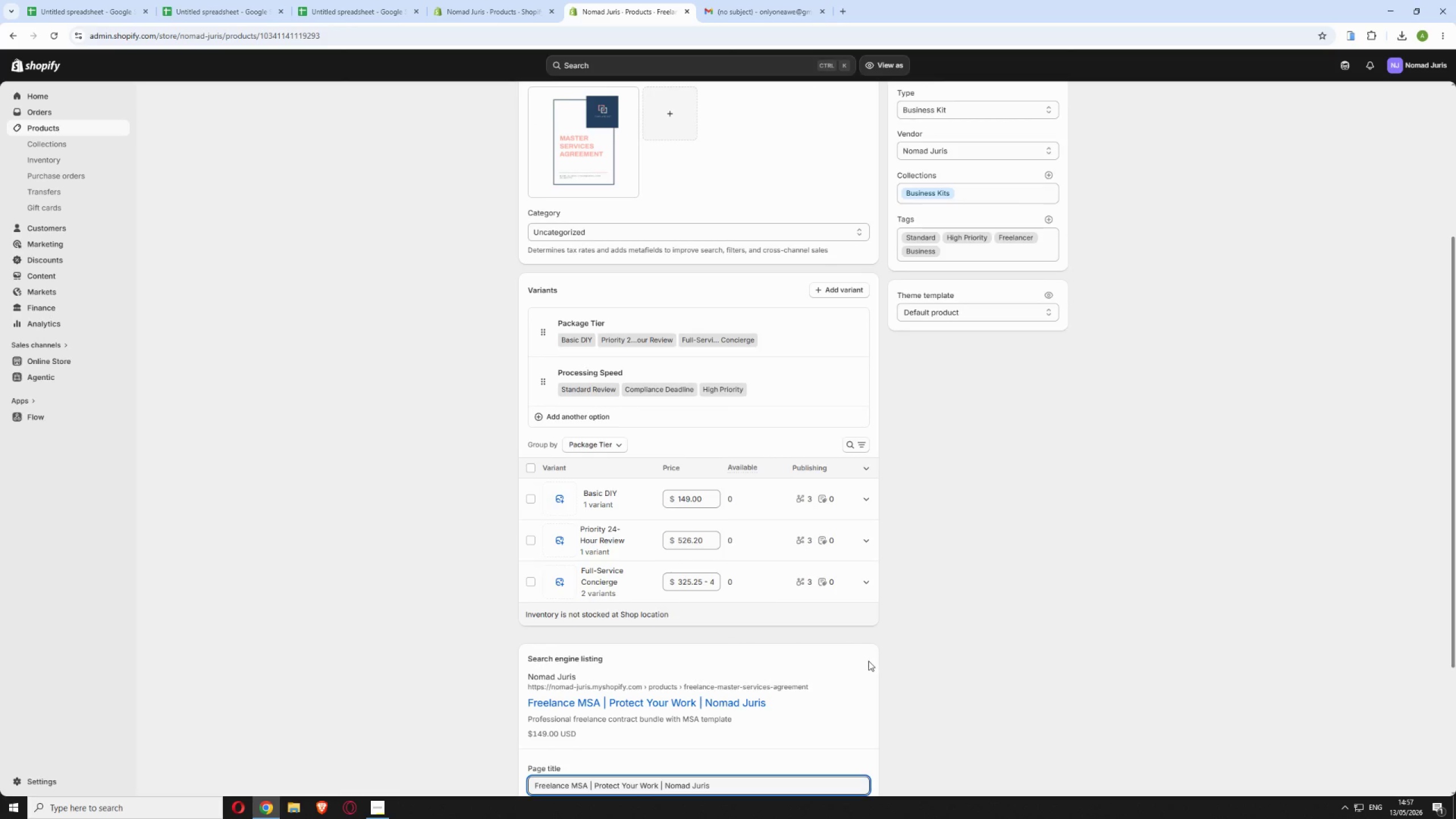 
scroll: coordinate [872, 660], scroll_direction: down, amount: 8.0
 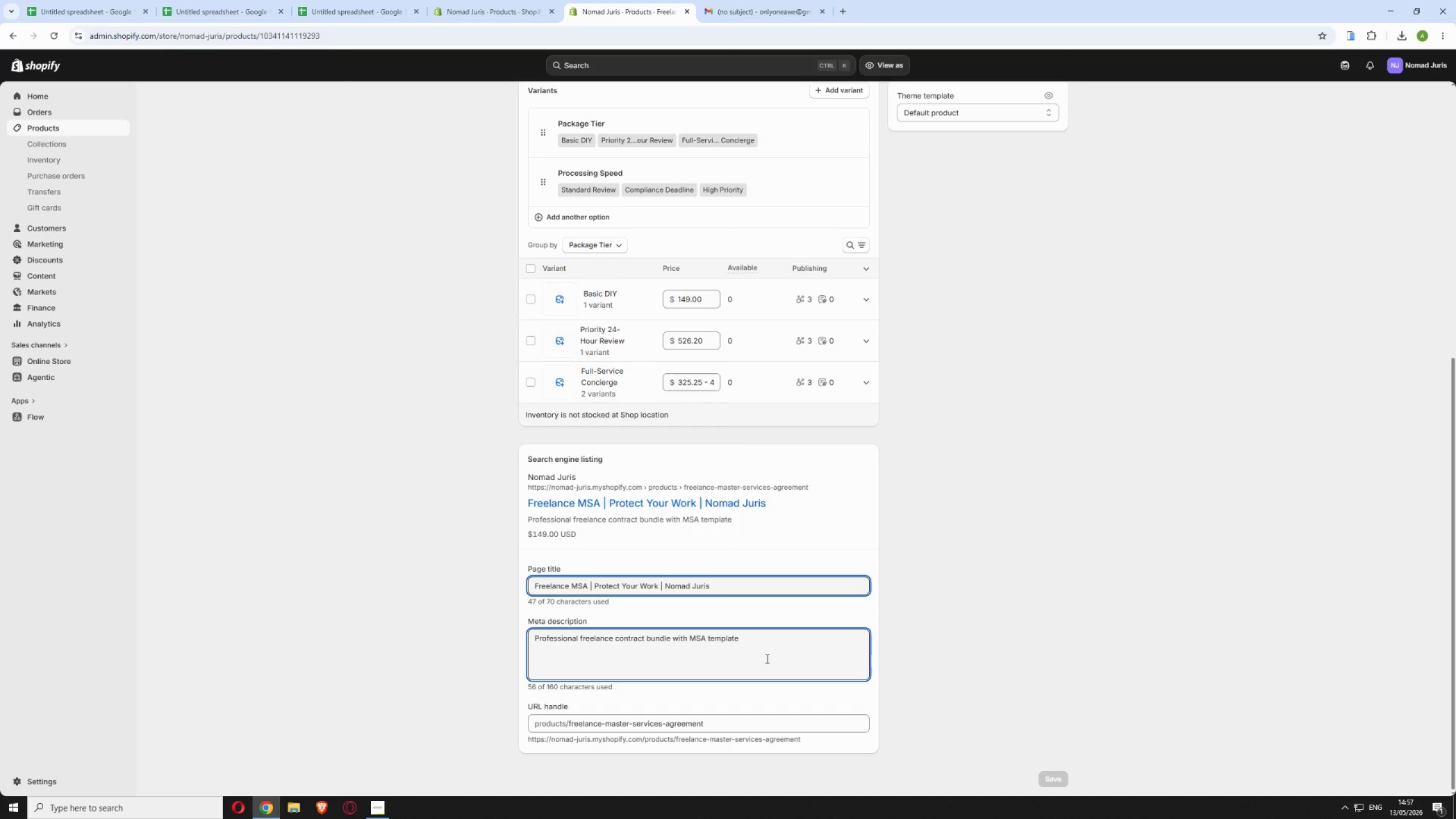 
key(Control+A)
 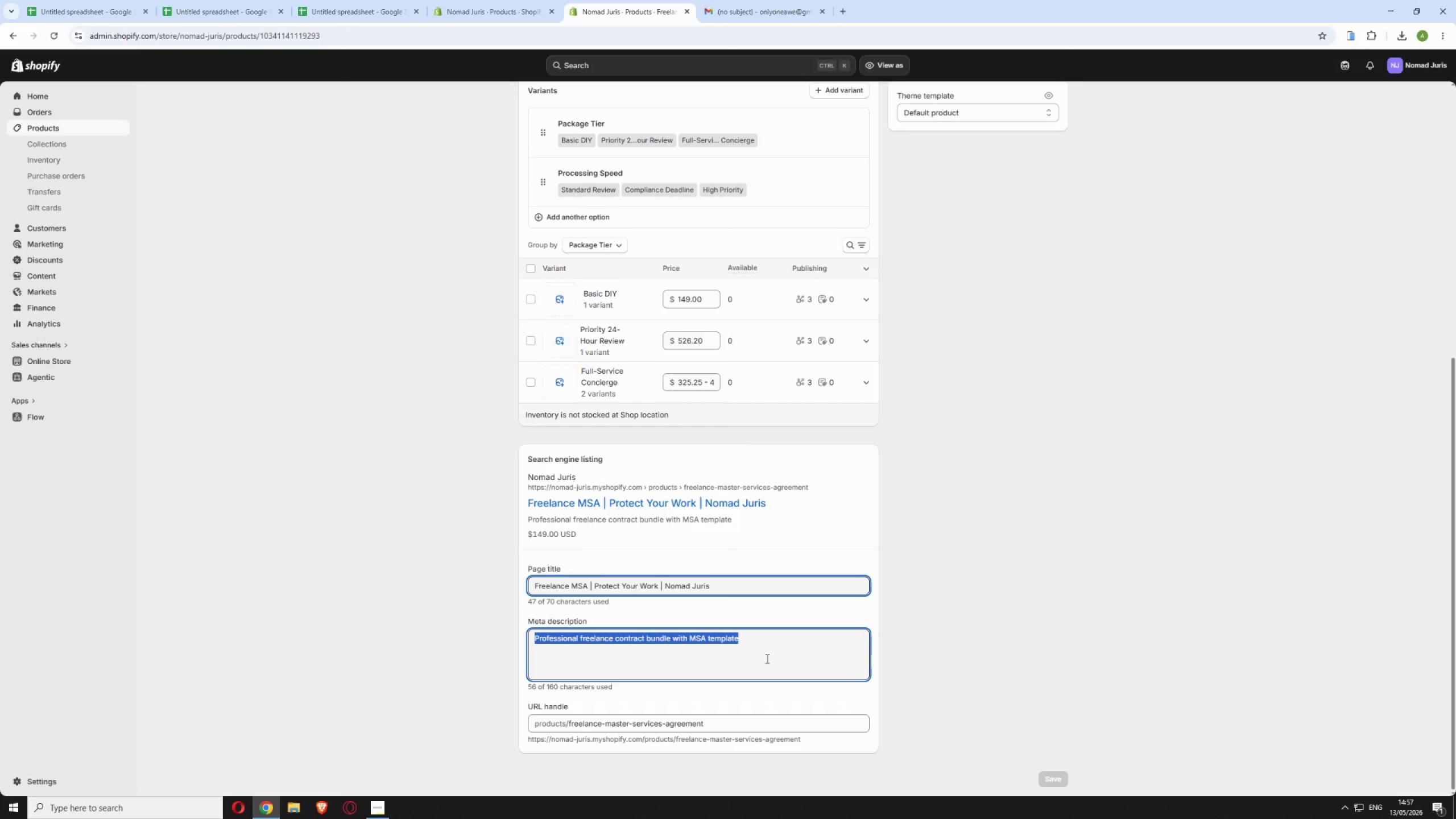 
key(Control+V)
 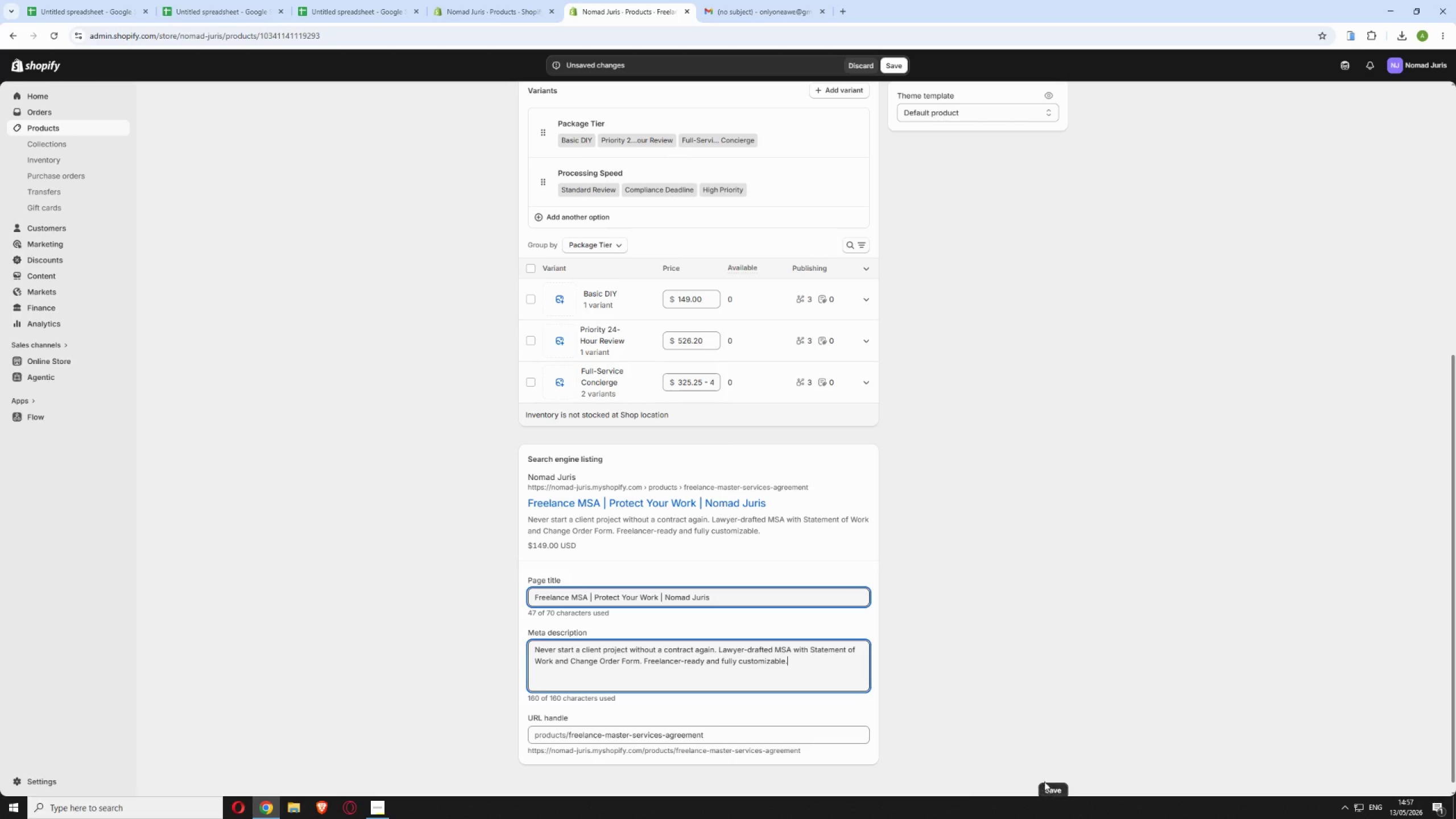 
left_click([1057, 785])
 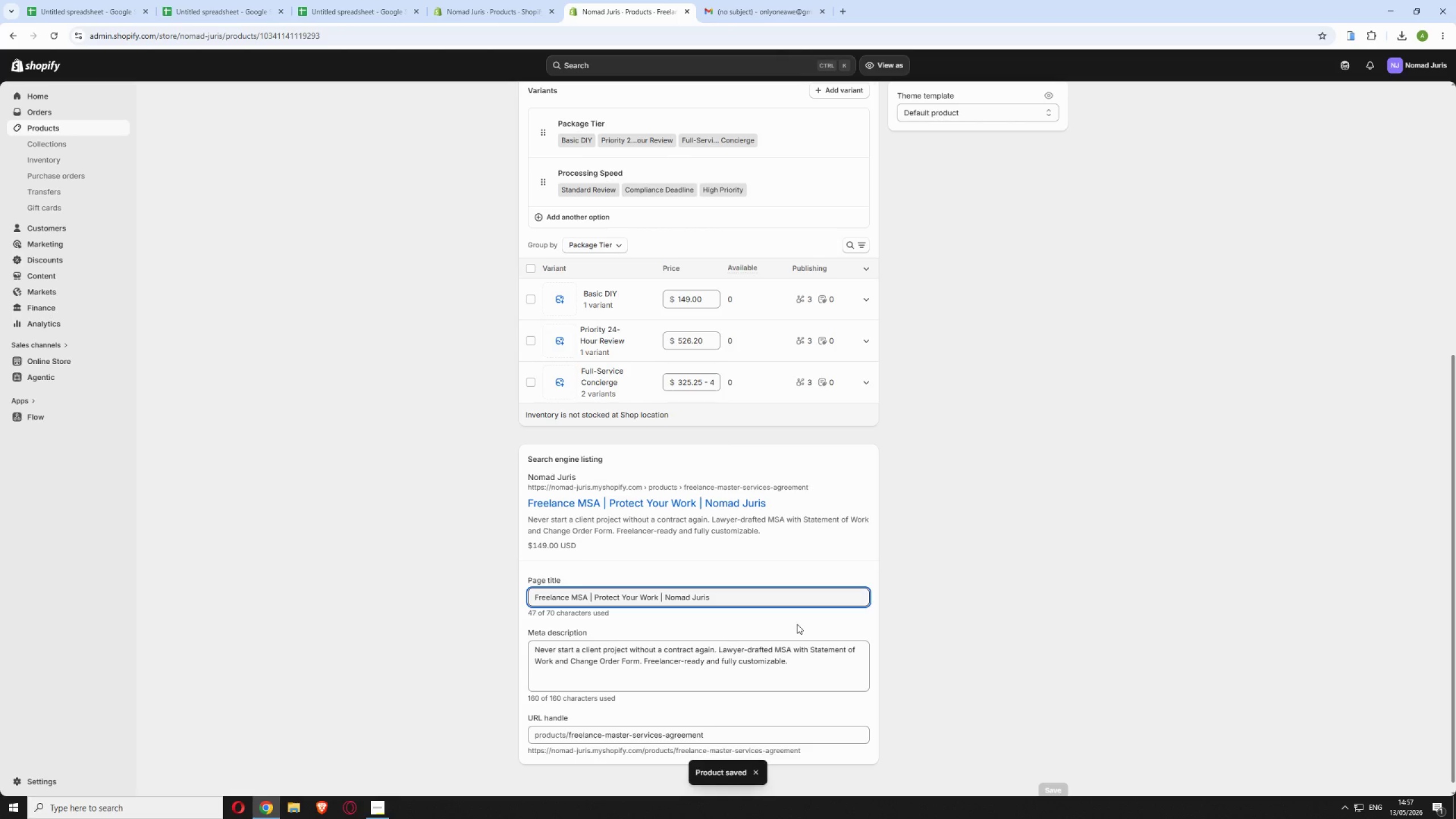 
wait(5.73)
 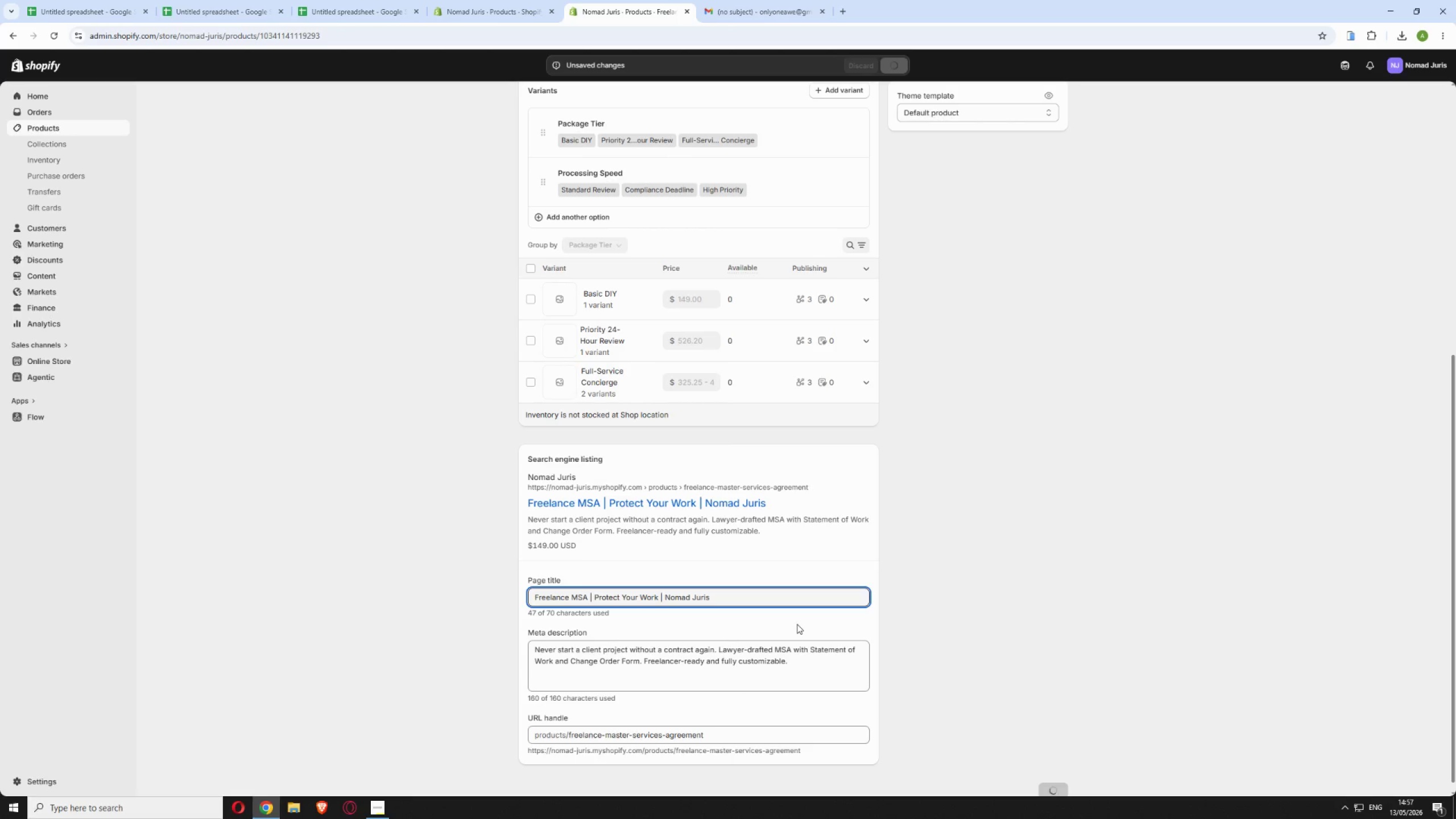 
scroll: coordinate [445, 316], scroll_direction: up, amount: 21.0
 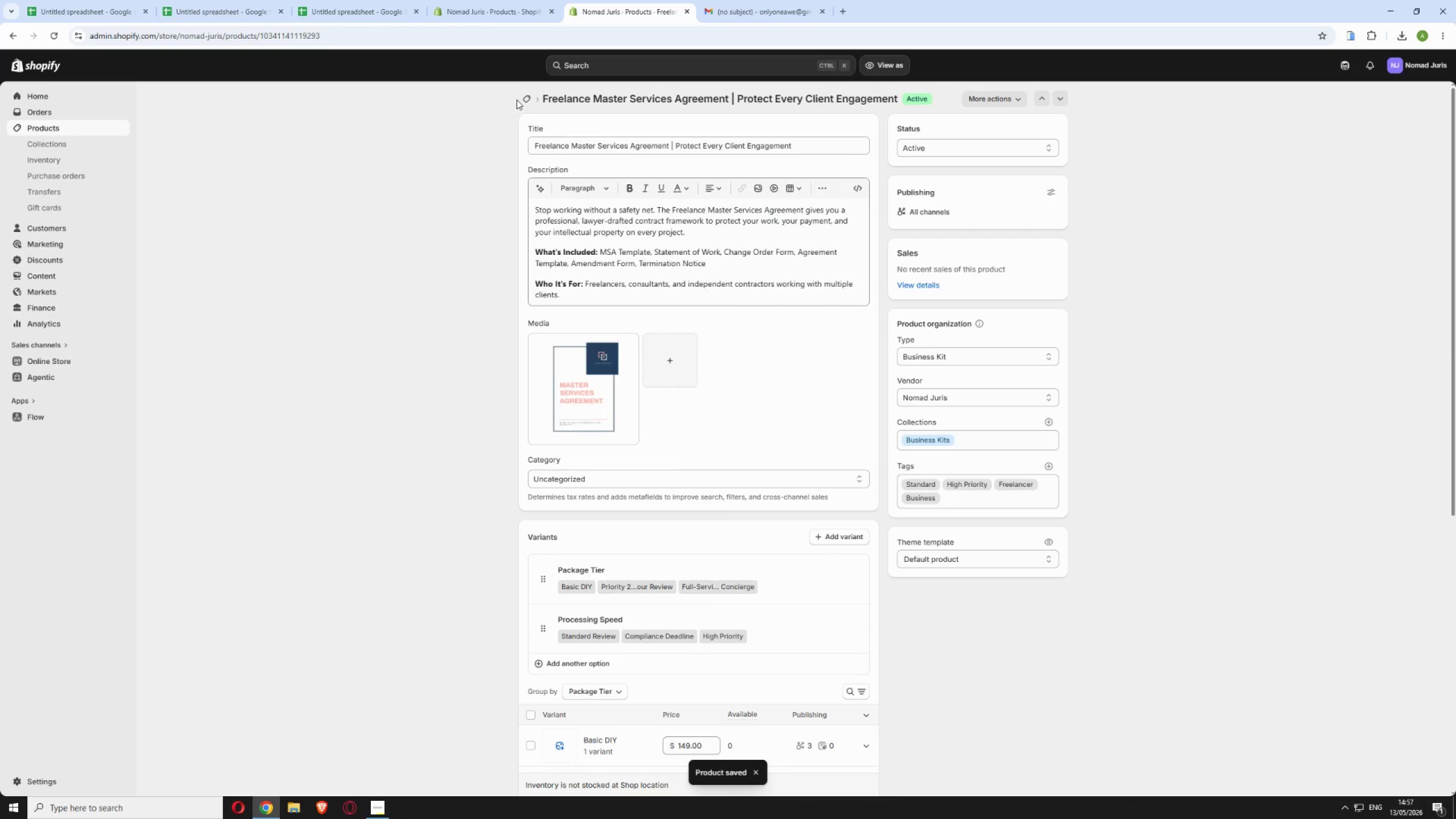 
left_click([524, 99])
 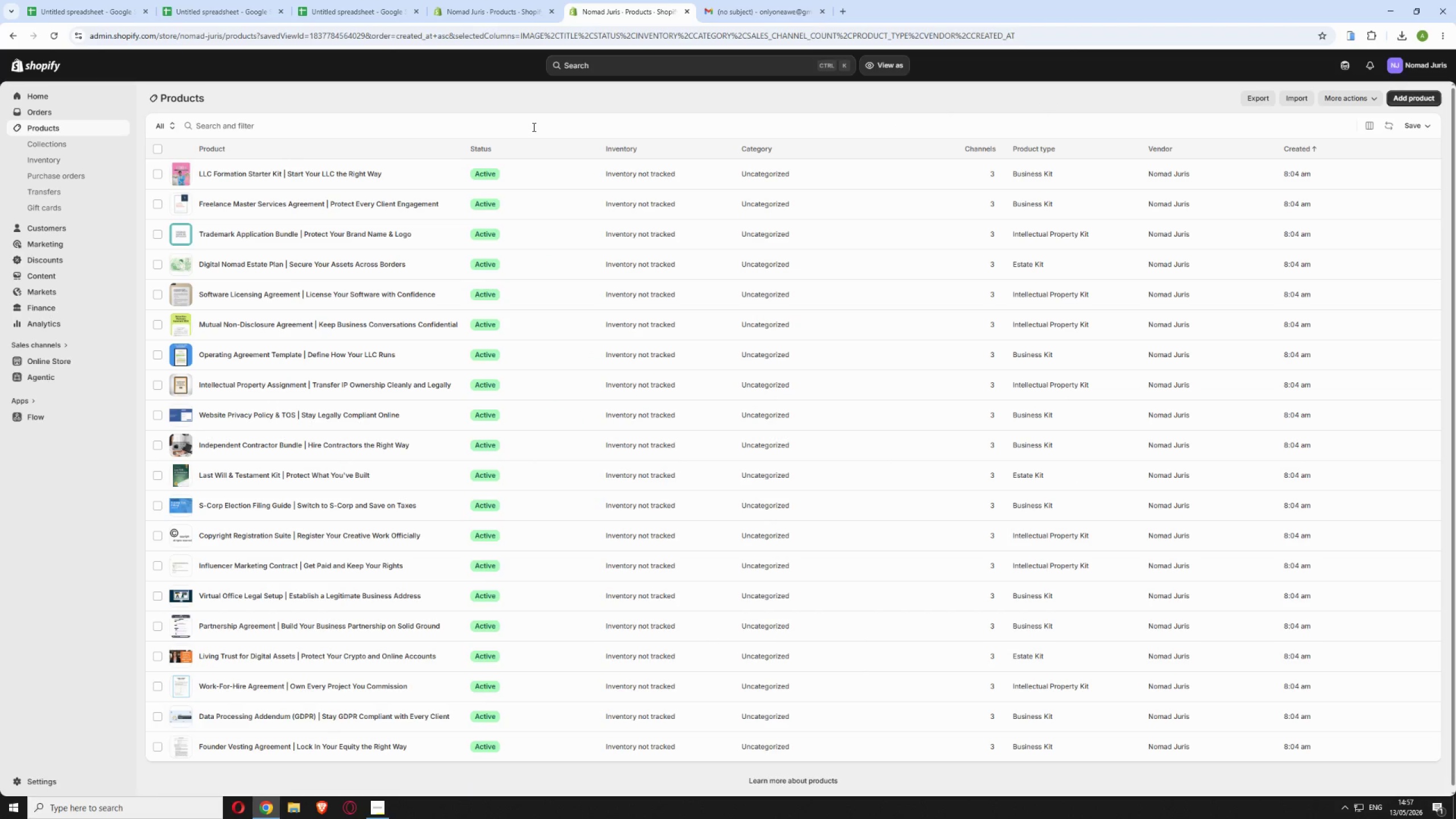 
left_click([446, 238])
 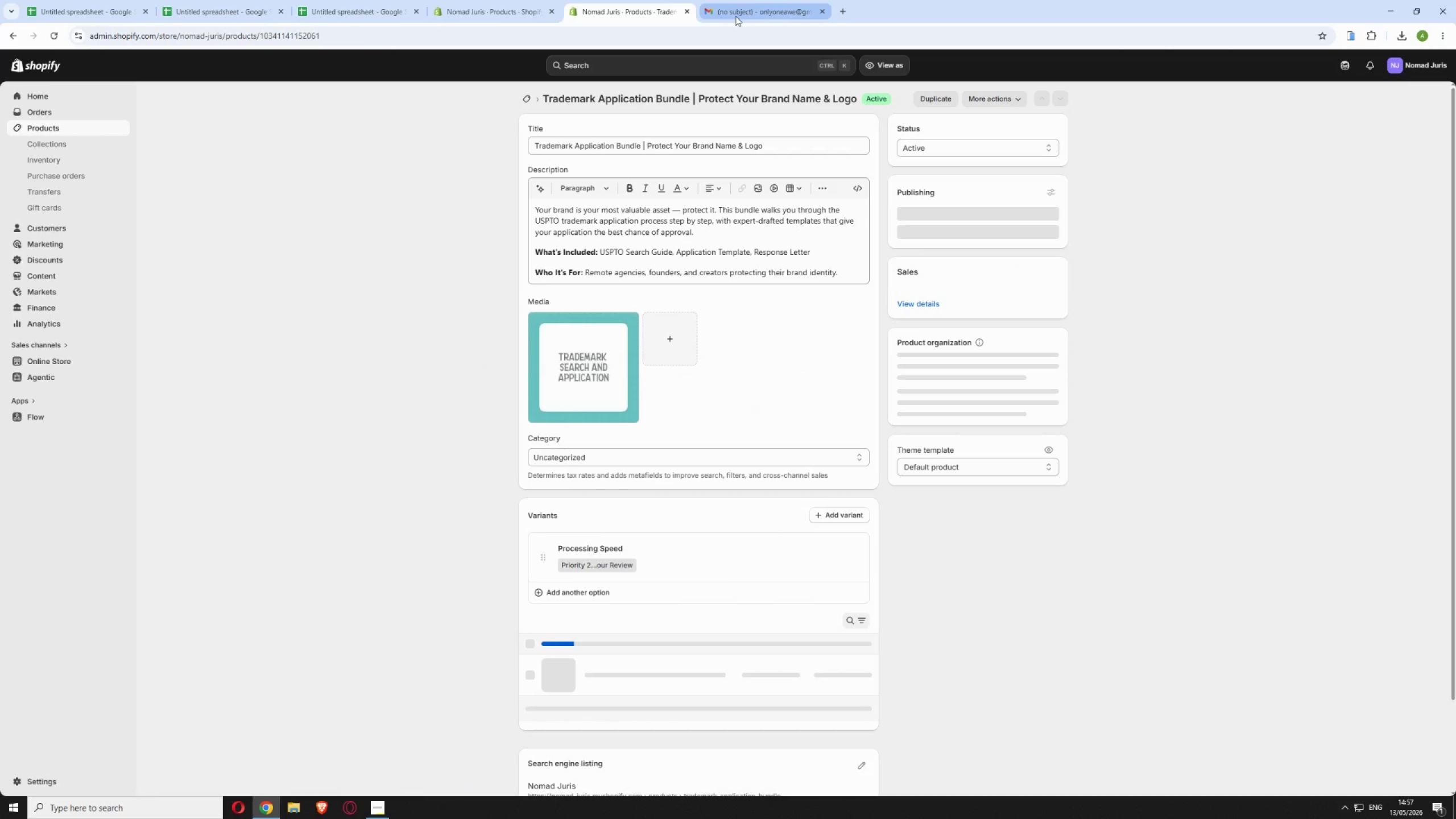 
left_click([735, 16])
 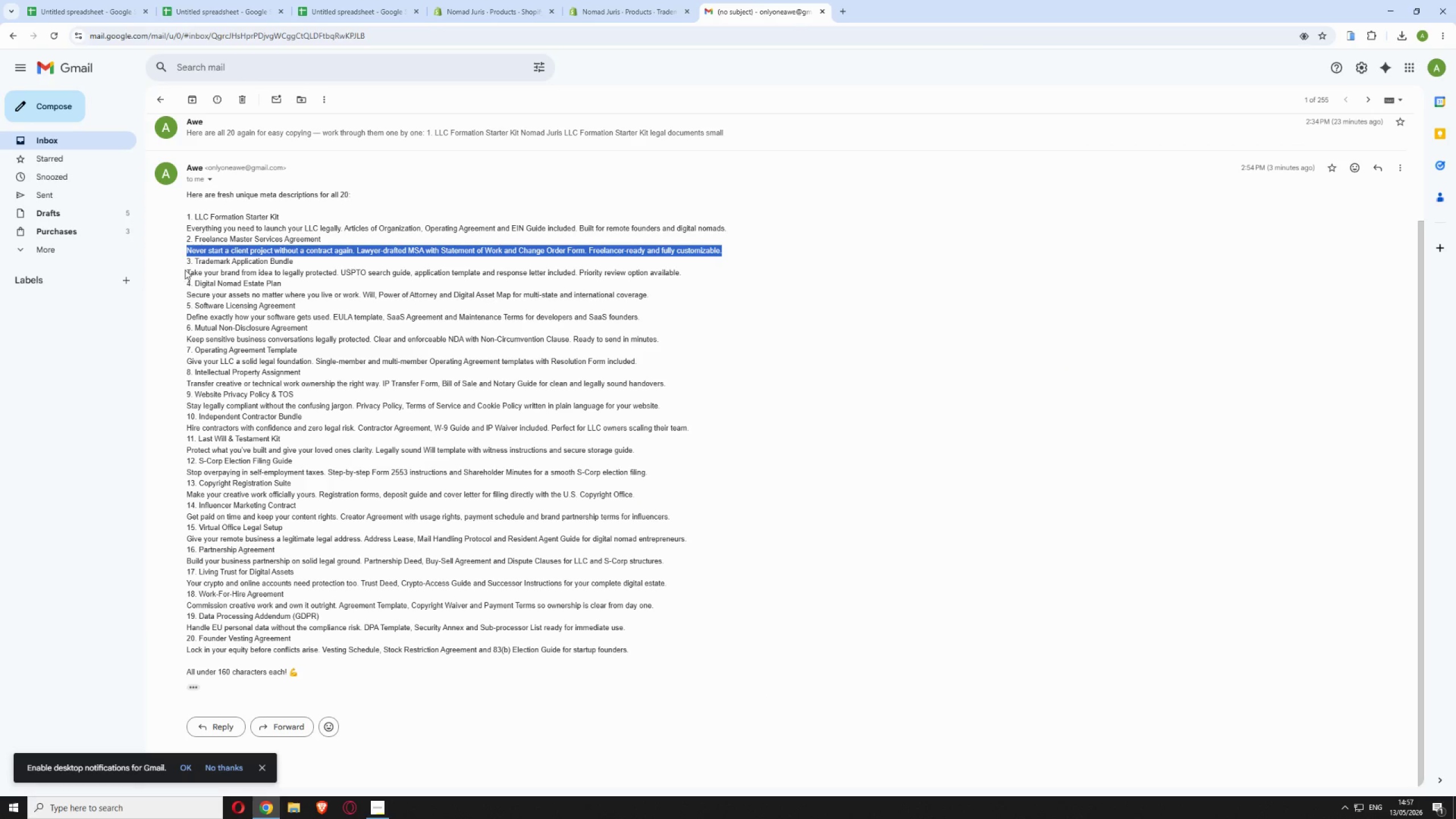 
left_click_drag(start_coordinate=[186, 270], to_coordinate=[685, 272])
 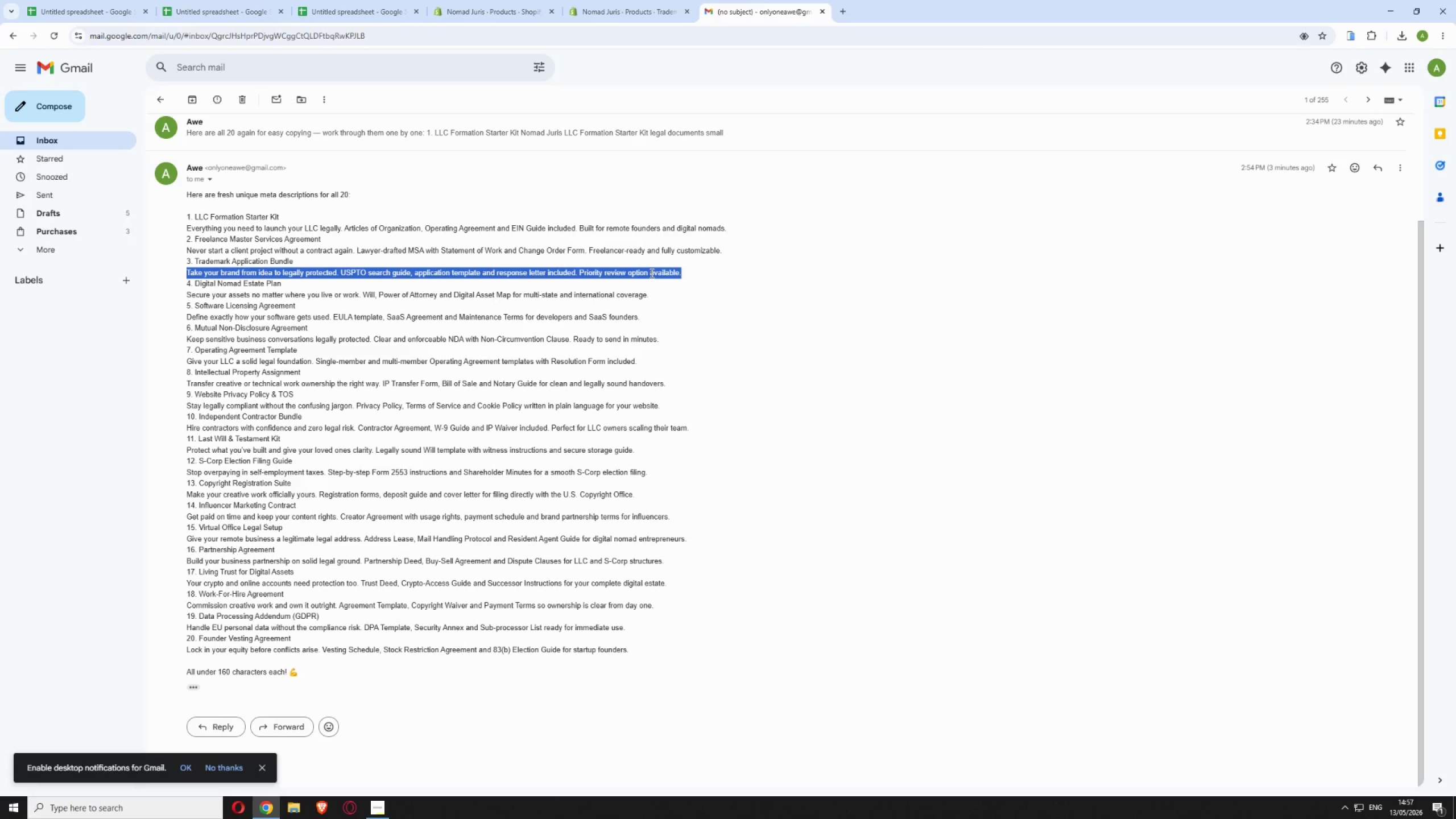 
right_click([651, 273])
 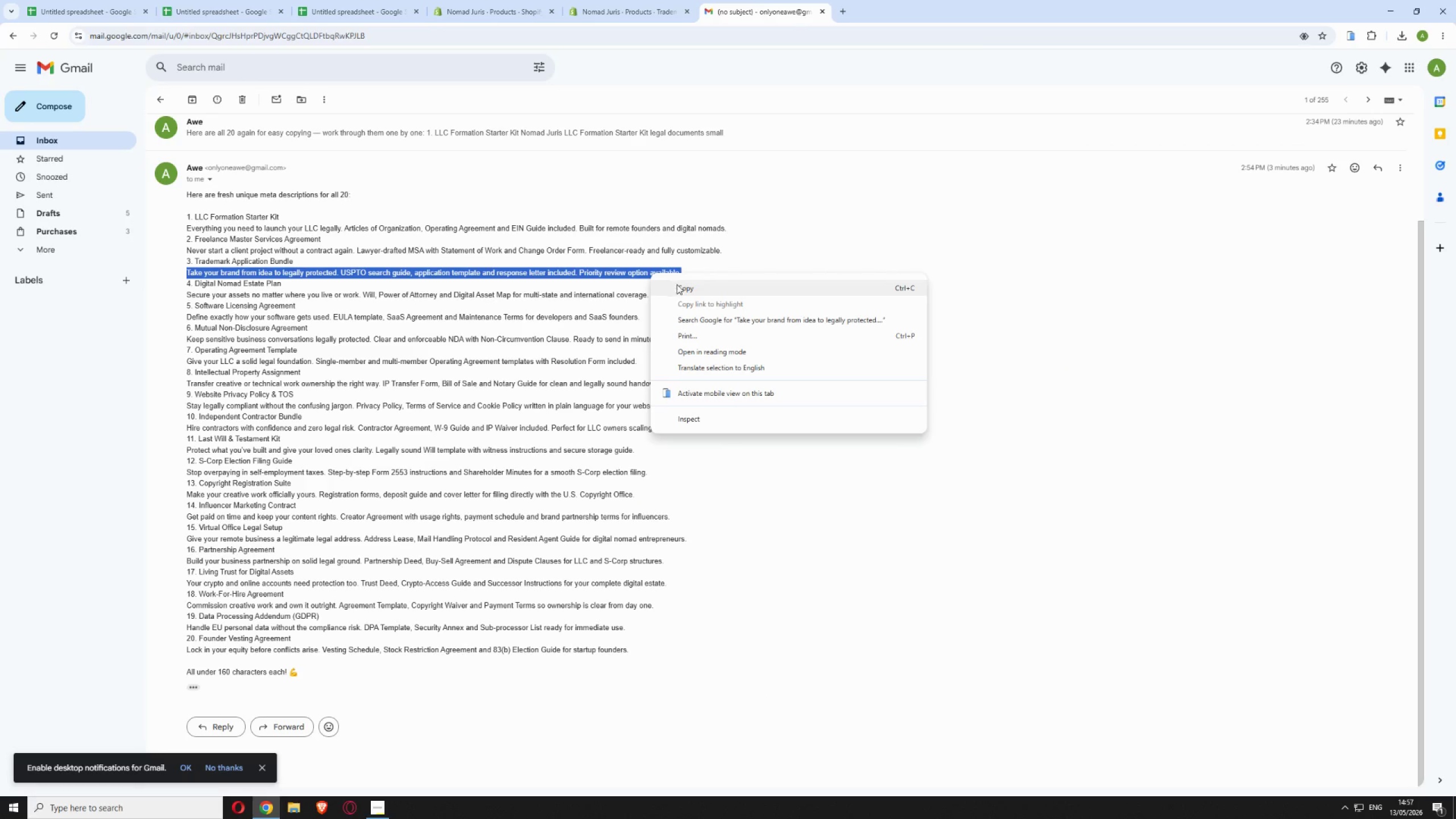 
left_click([686, 287])
 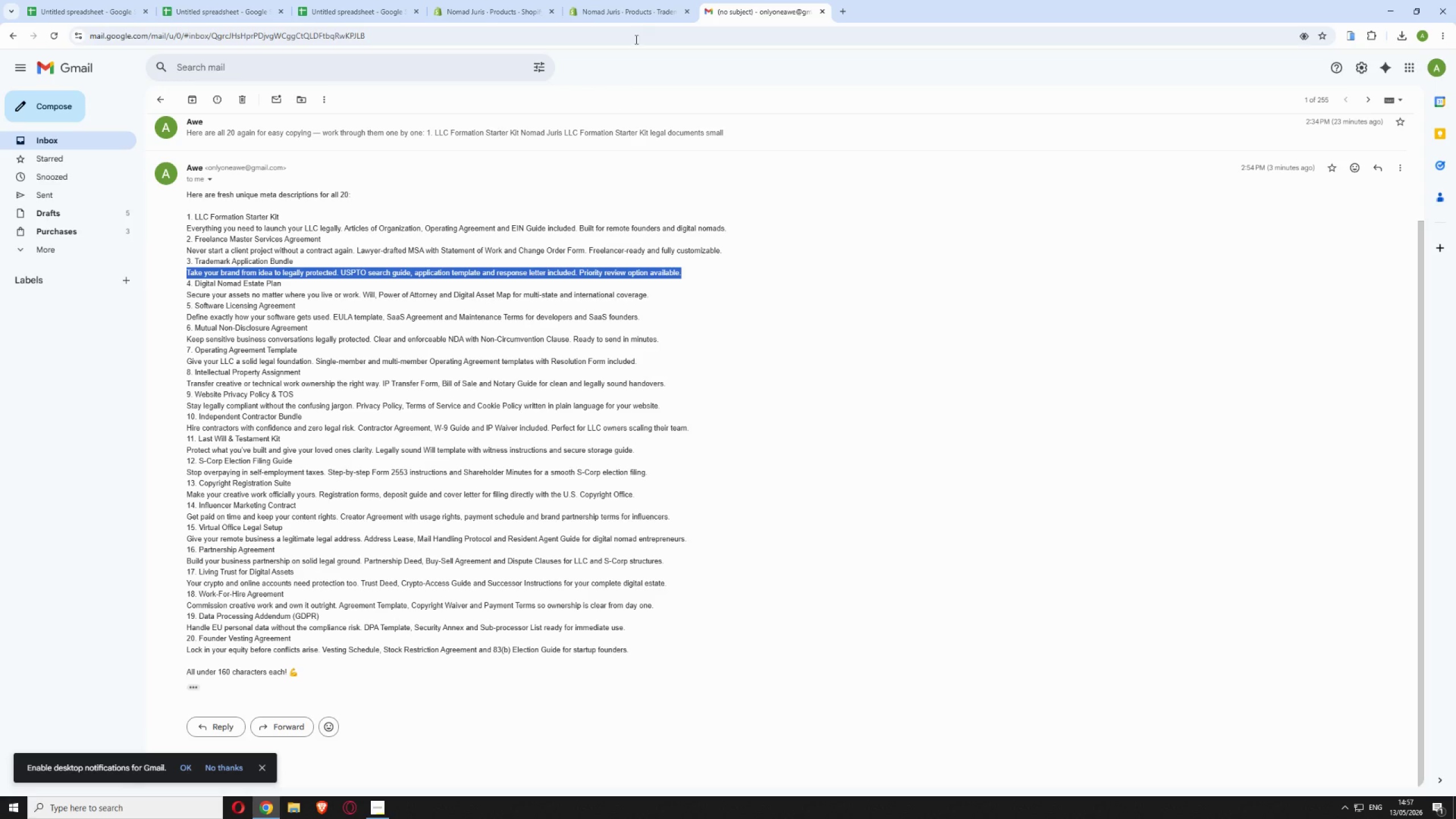 
left_click([635, 11])
 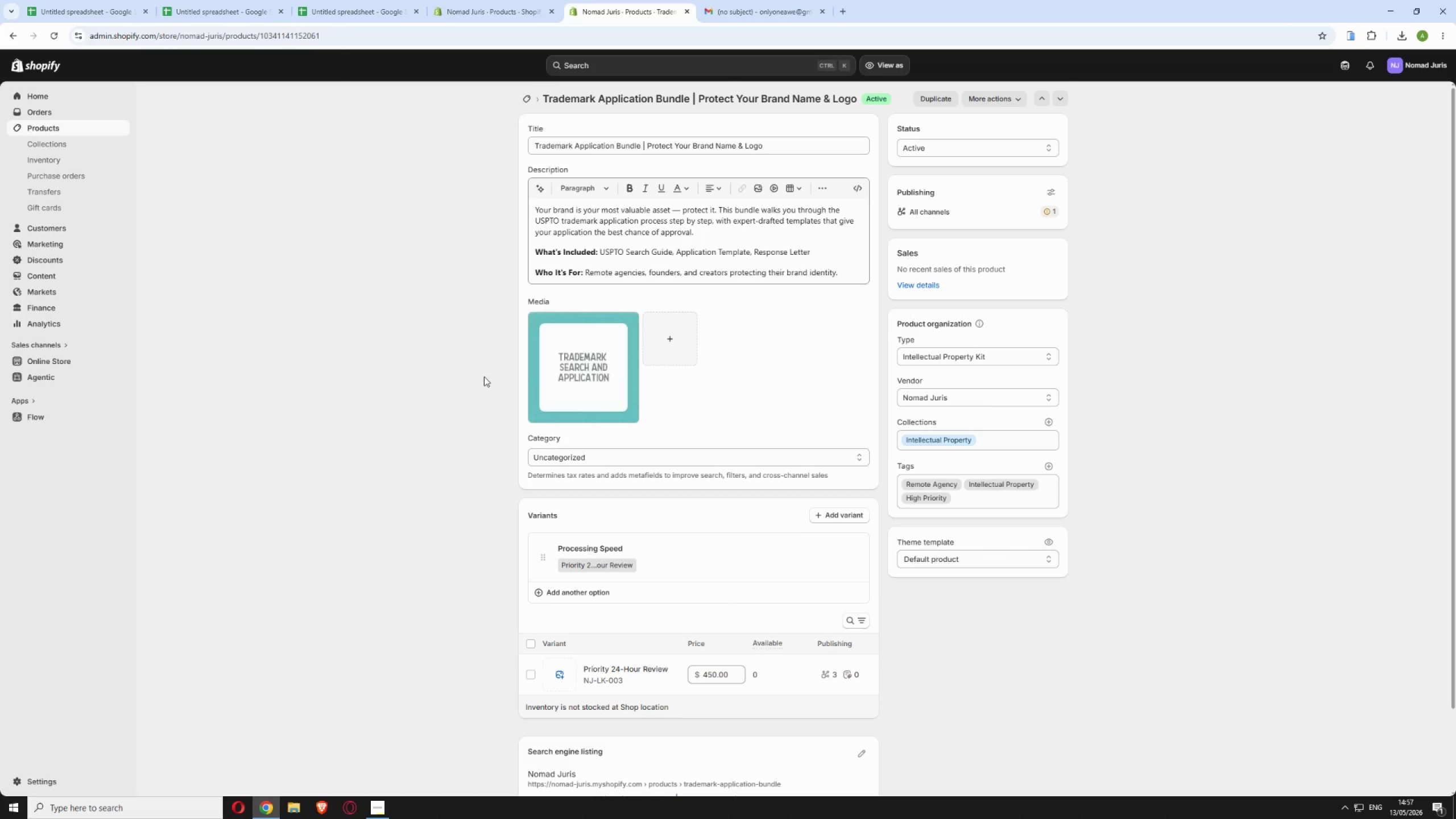 
scroll: coordinate [489, 386], scroll_direction: down, amount: 8.0
 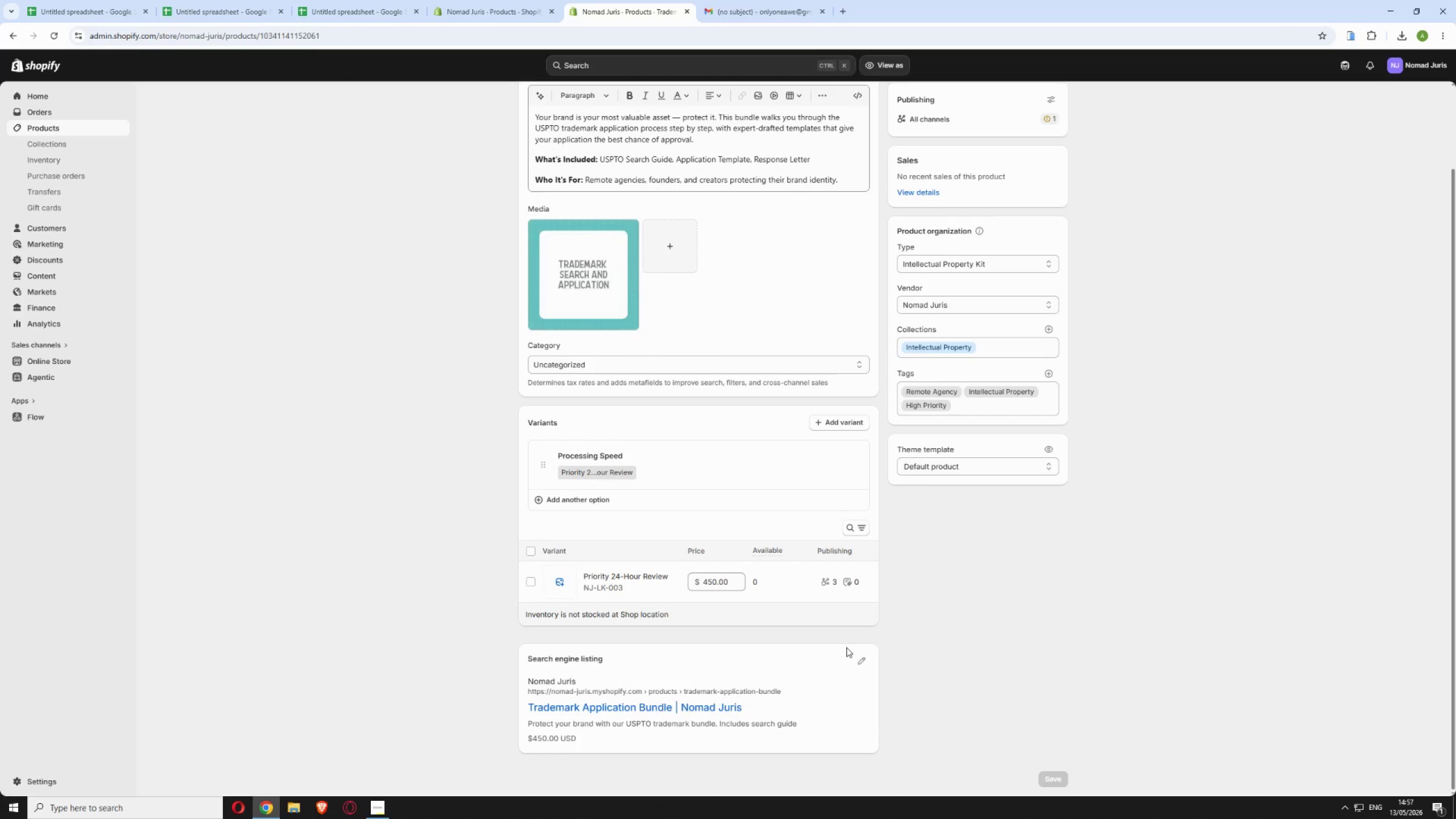 
left_click([861, 665])
 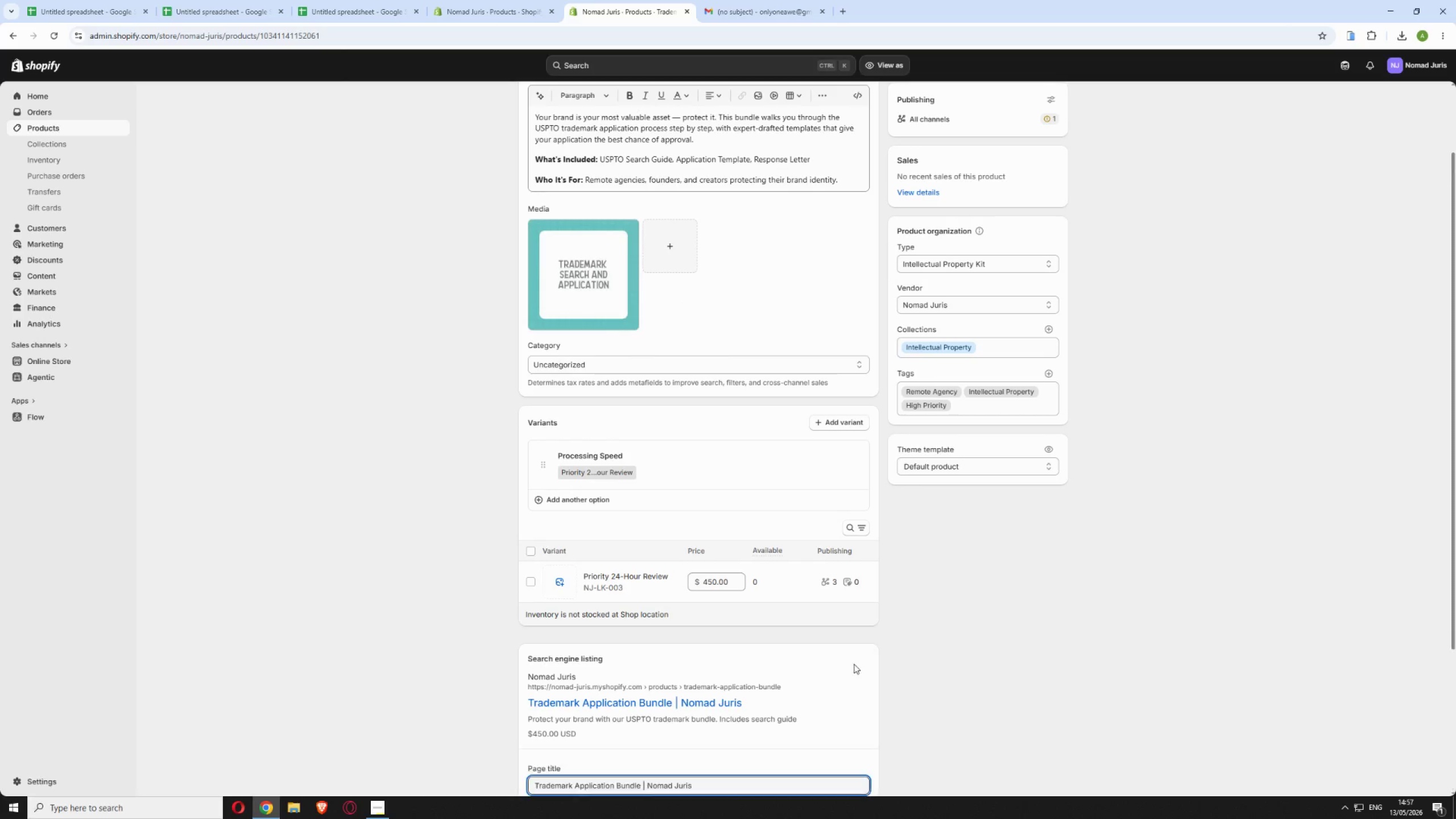 
left_click([812, 661])
 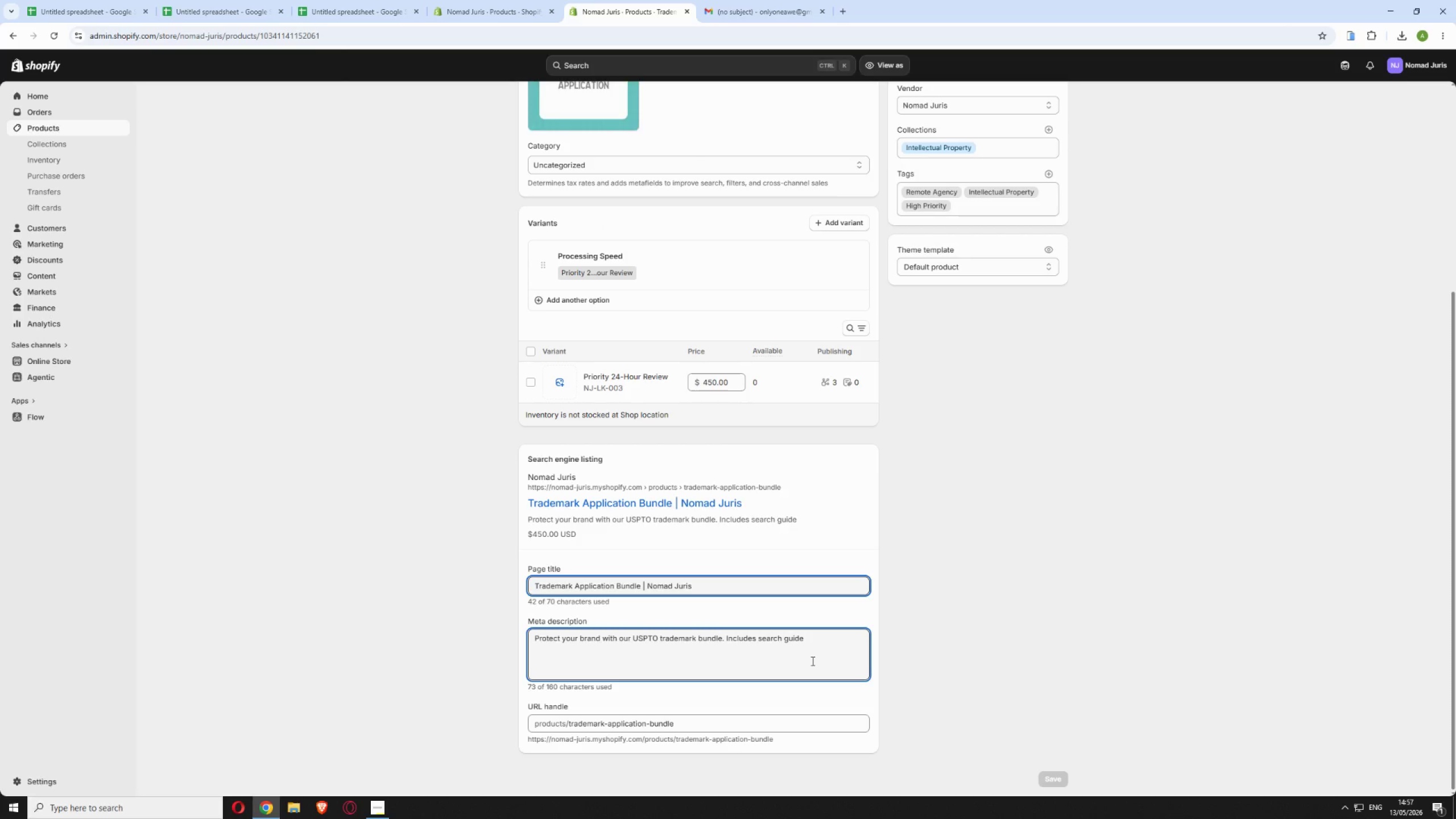 
scroll: coordinate [812, 661], scroll_direction: down, amount: 9.0
 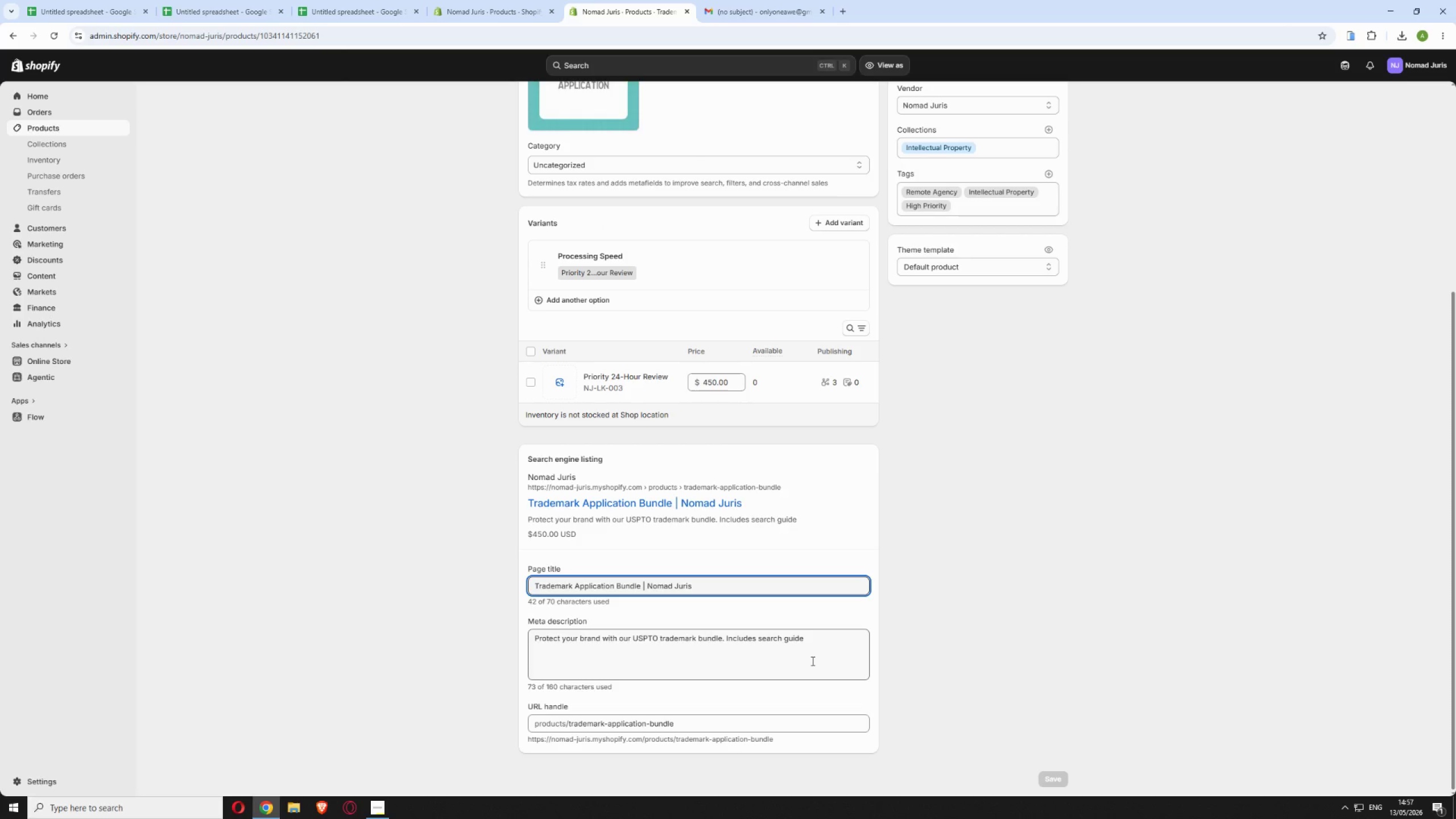 
key(Control+A)
 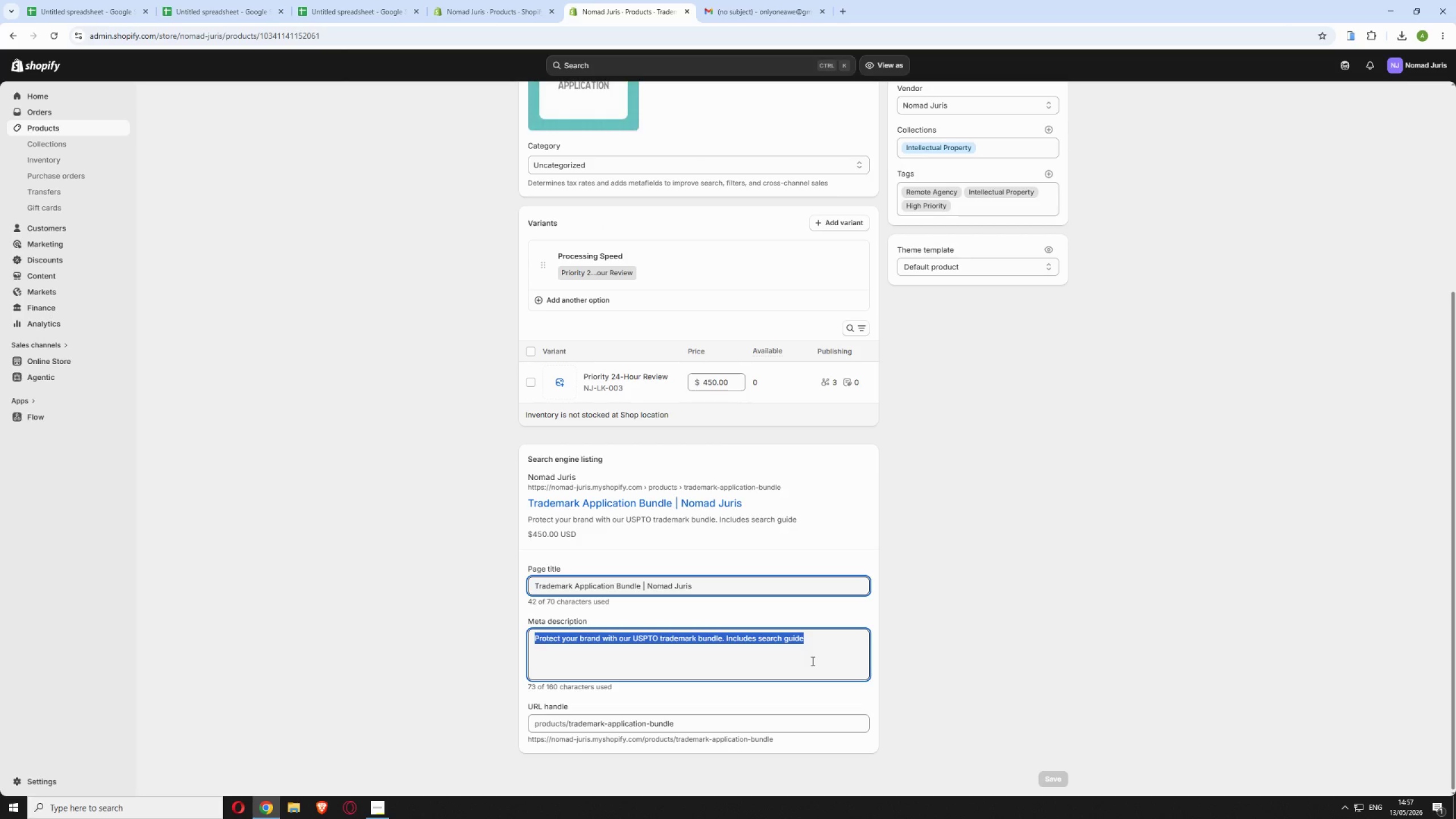 
key(Control+V)
 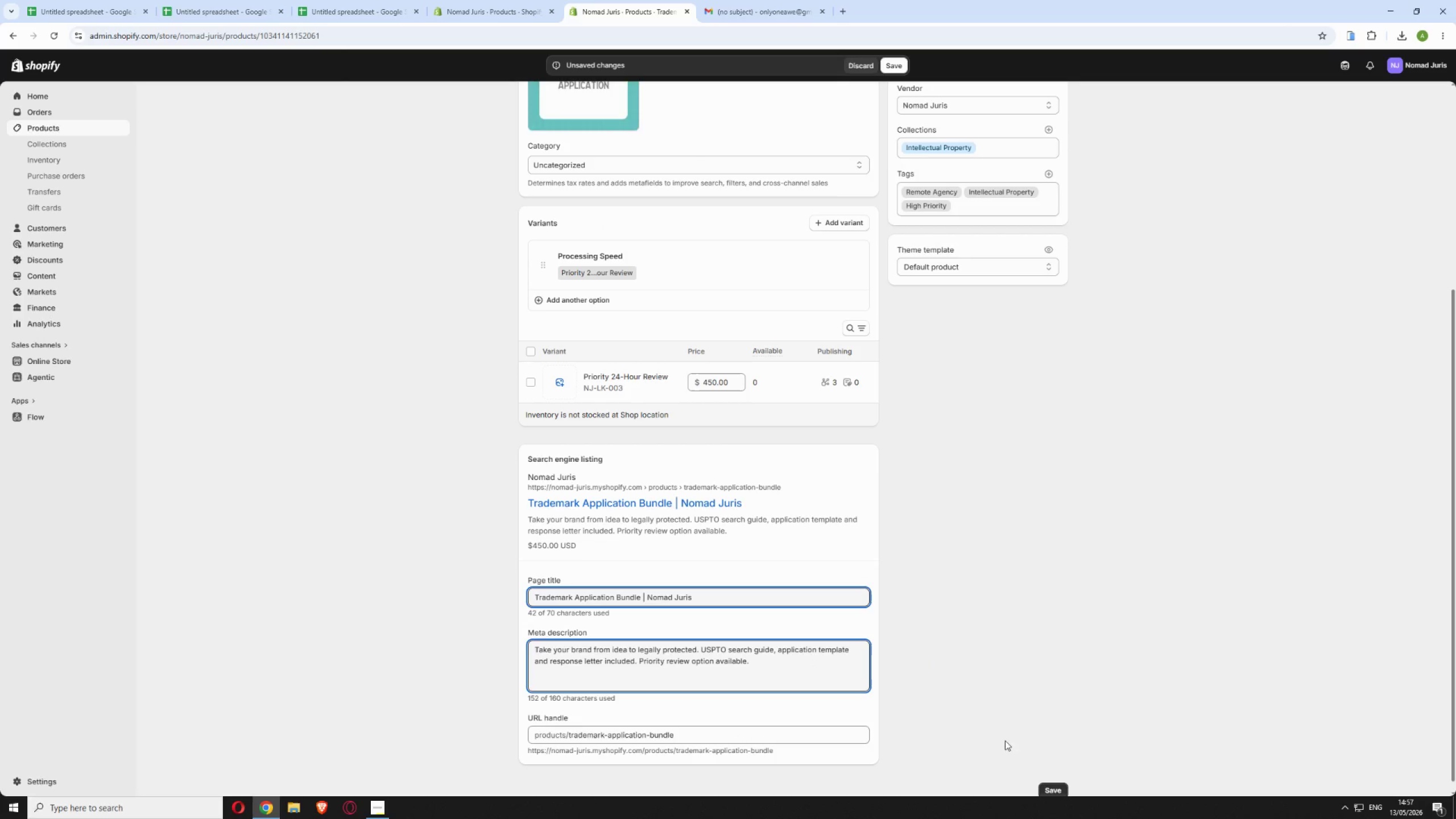 
left_click([1055, 787])
 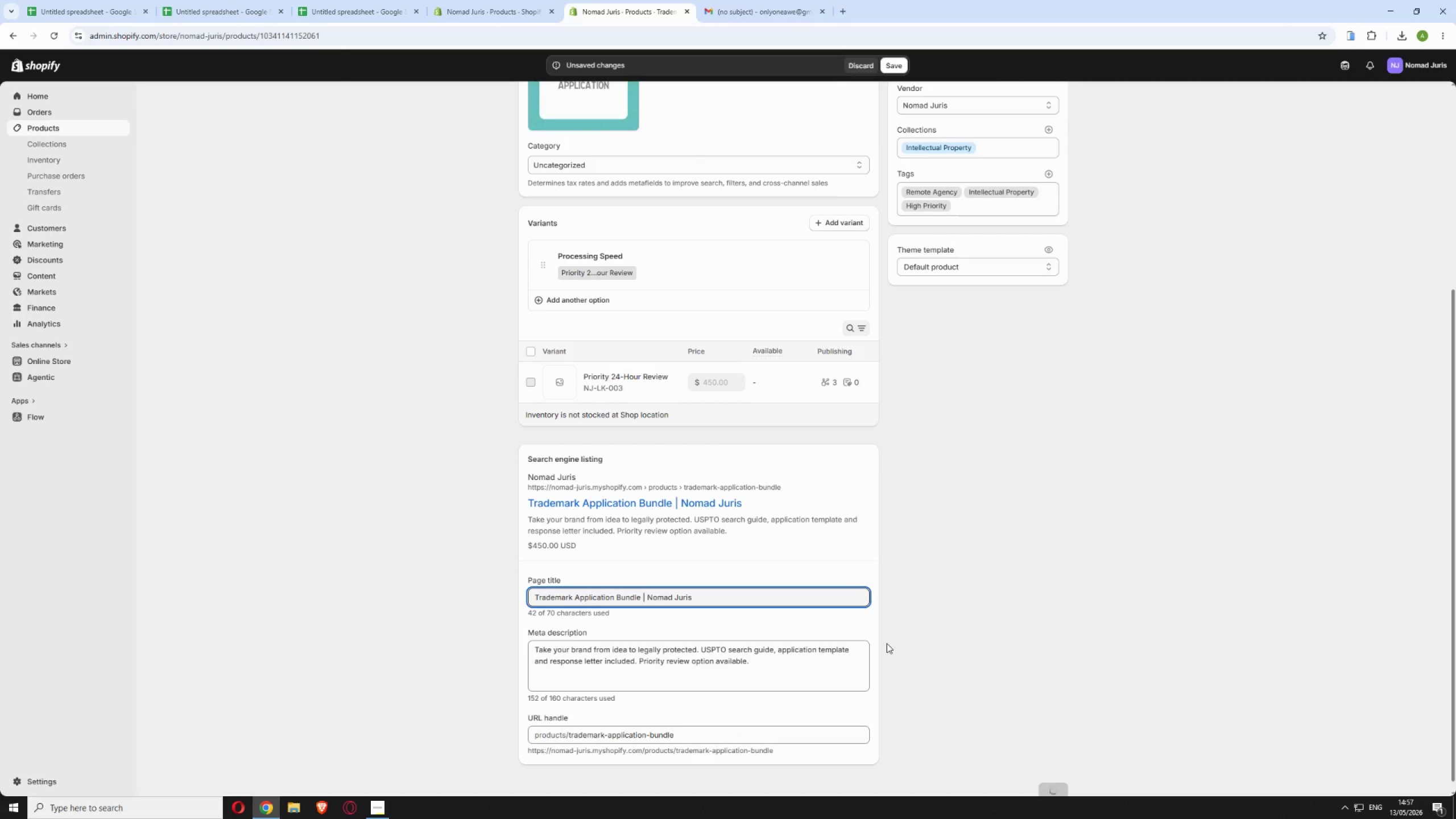 
scroll: coordinate [899, 642], scroll_direction: up, amount: 3.0
 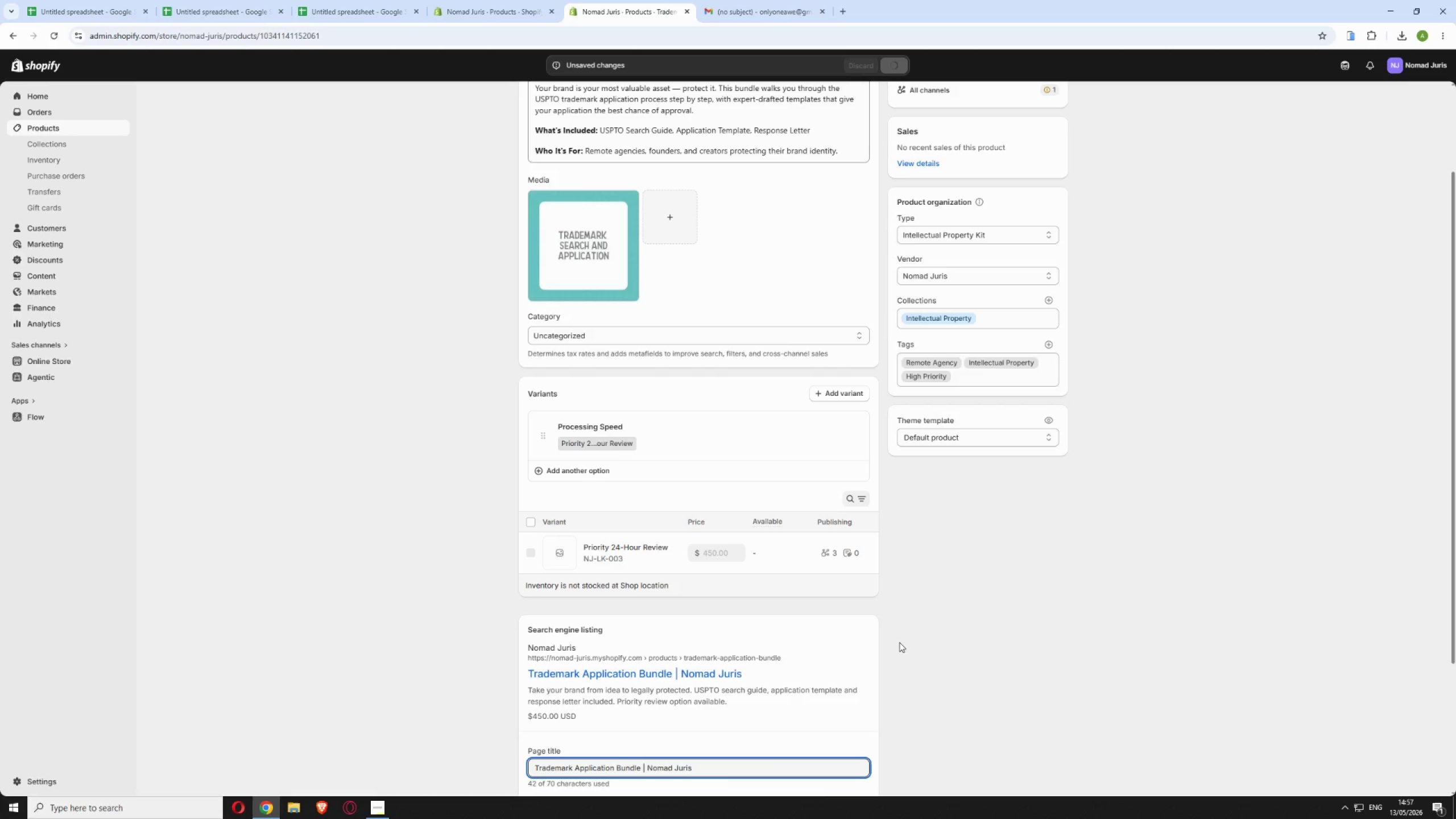 
scroll: coordinate [899, 644], scroll_direction: down, amount: 5.0
 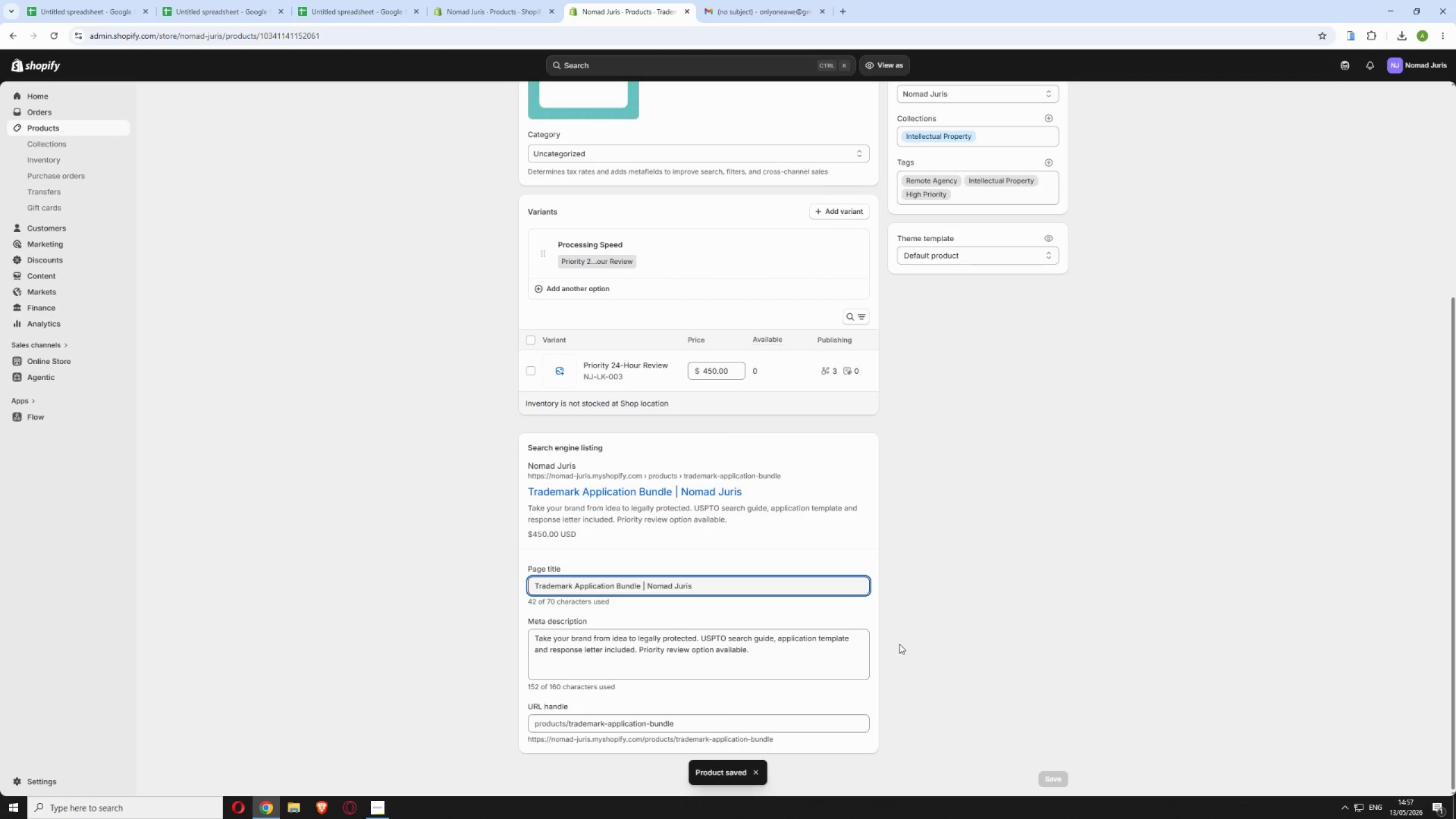 
scroll: coordinate [896, 643], scroll_direction: up, amount: 17.0
 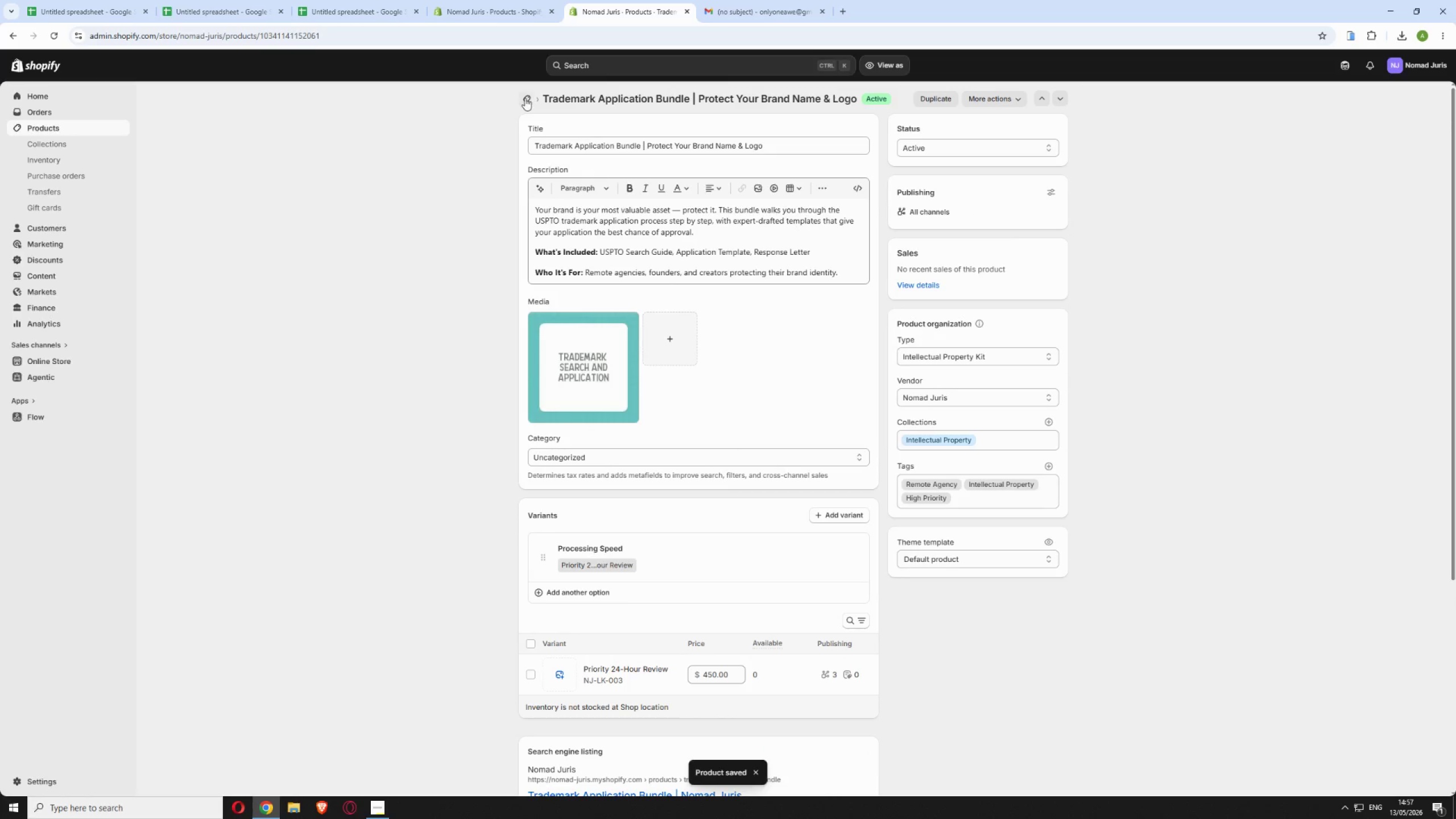 
left_click([528, 97])
 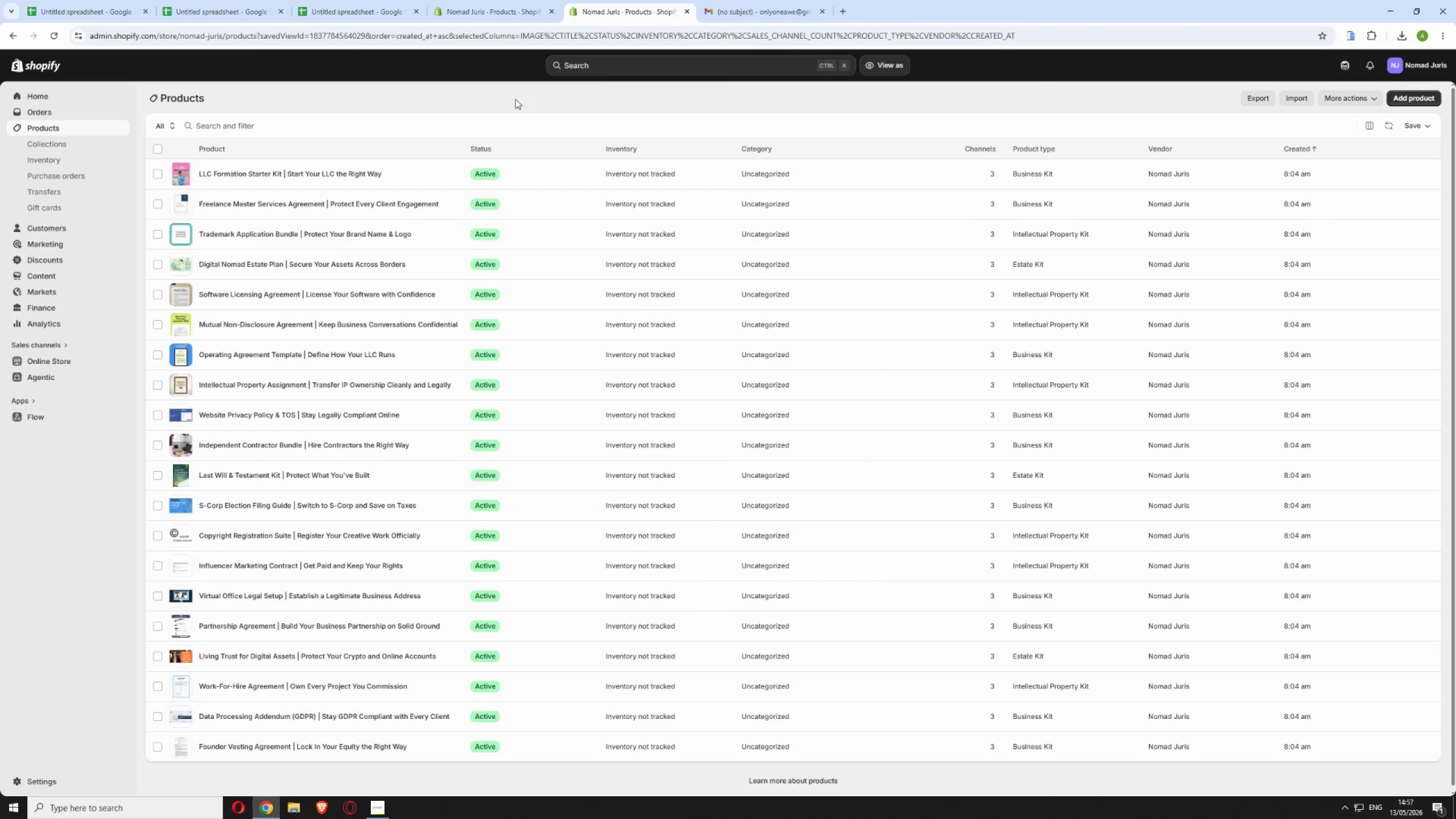 
left_click([739, 5])
 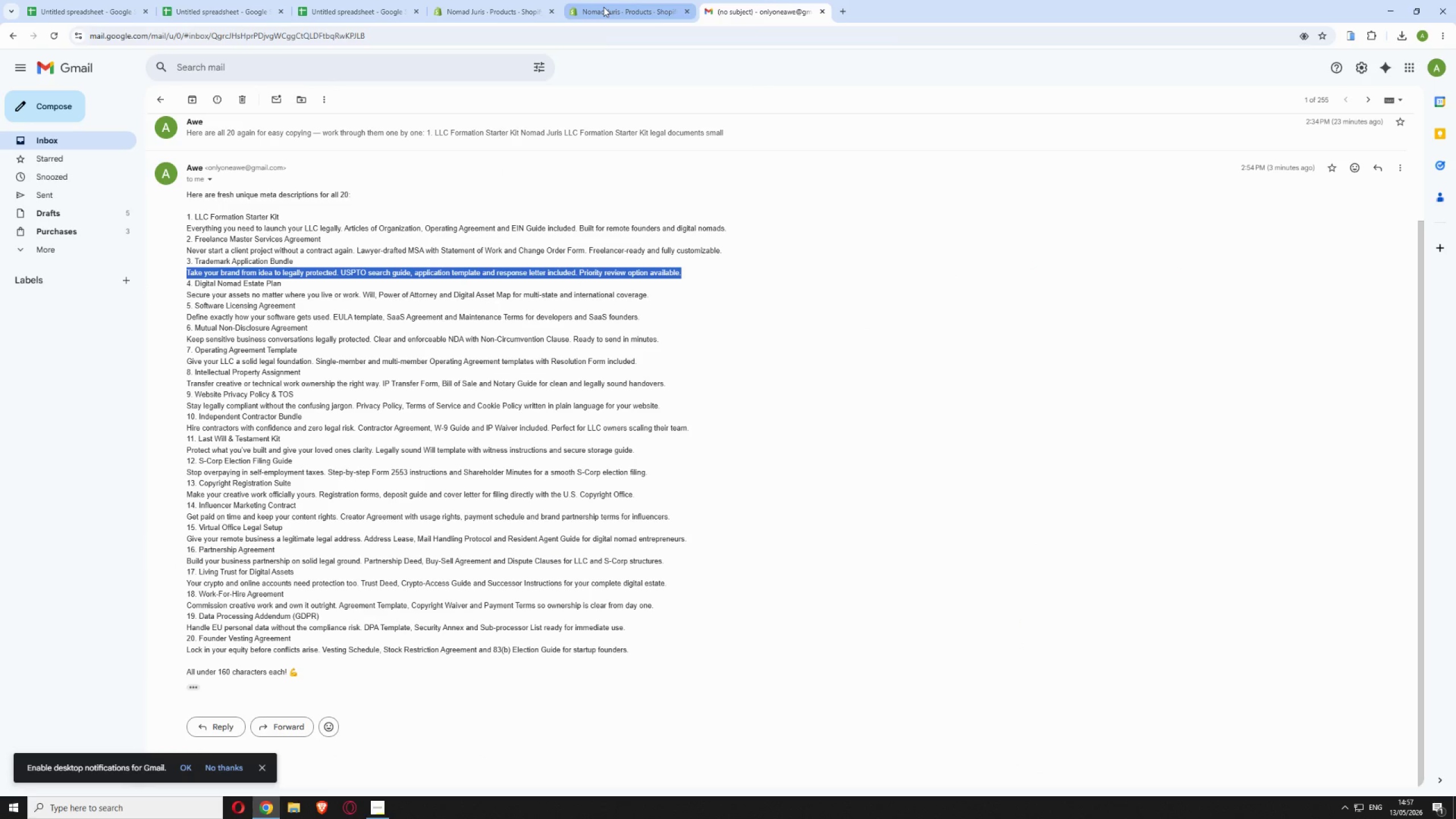 
left_click([603, 7])
 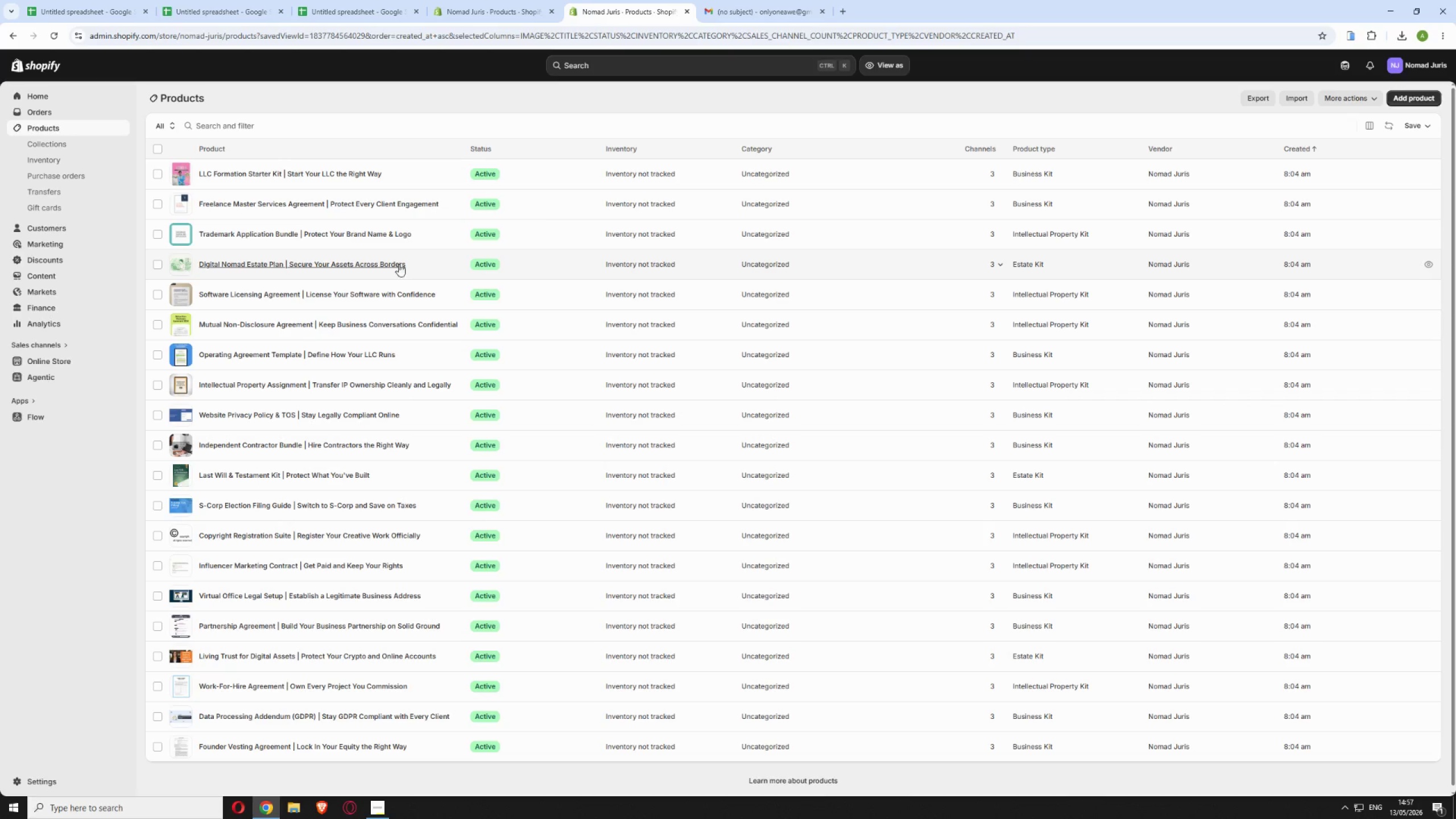 
left_click([442, 264])
 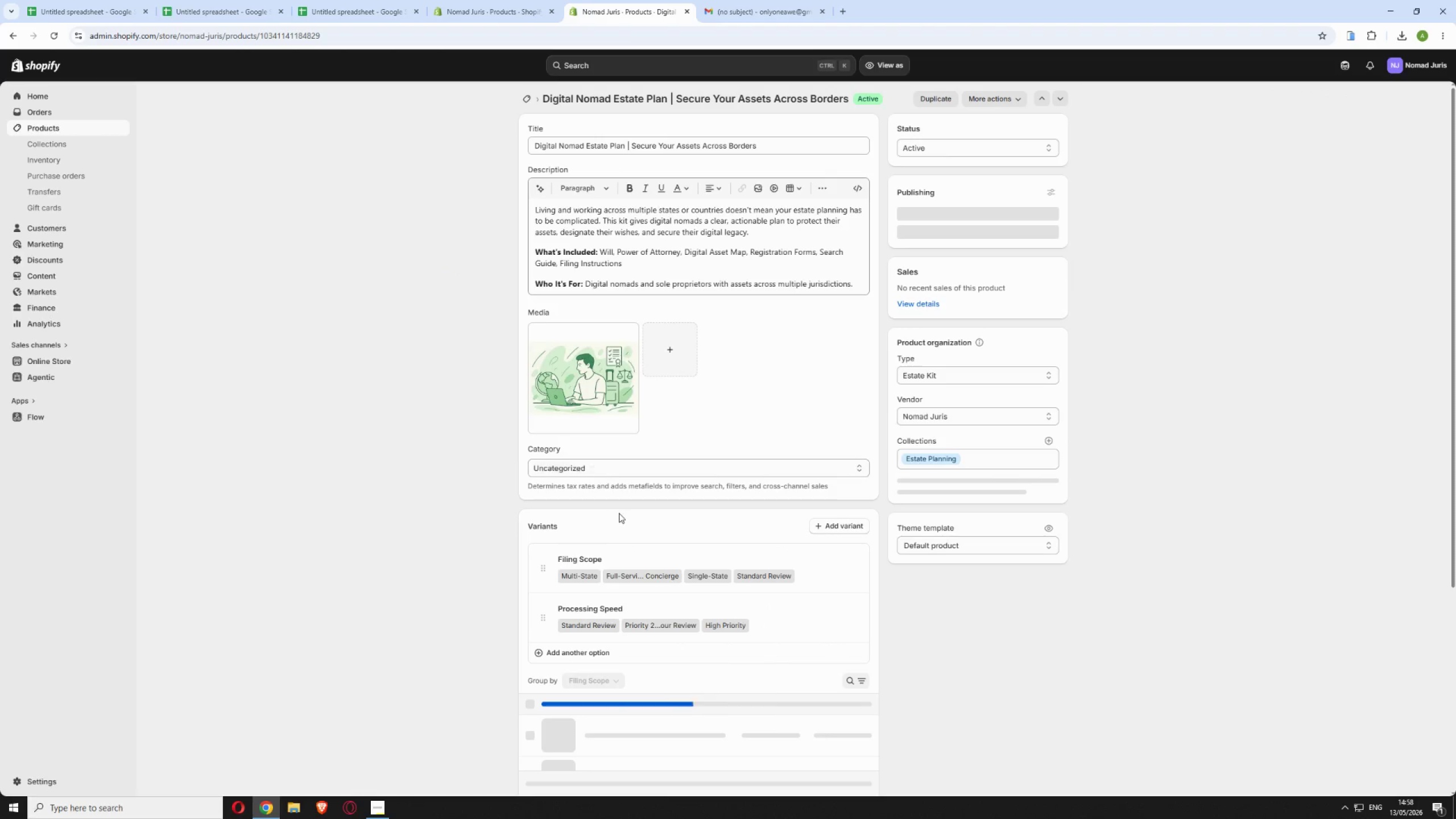 
left_click([748, 8])
 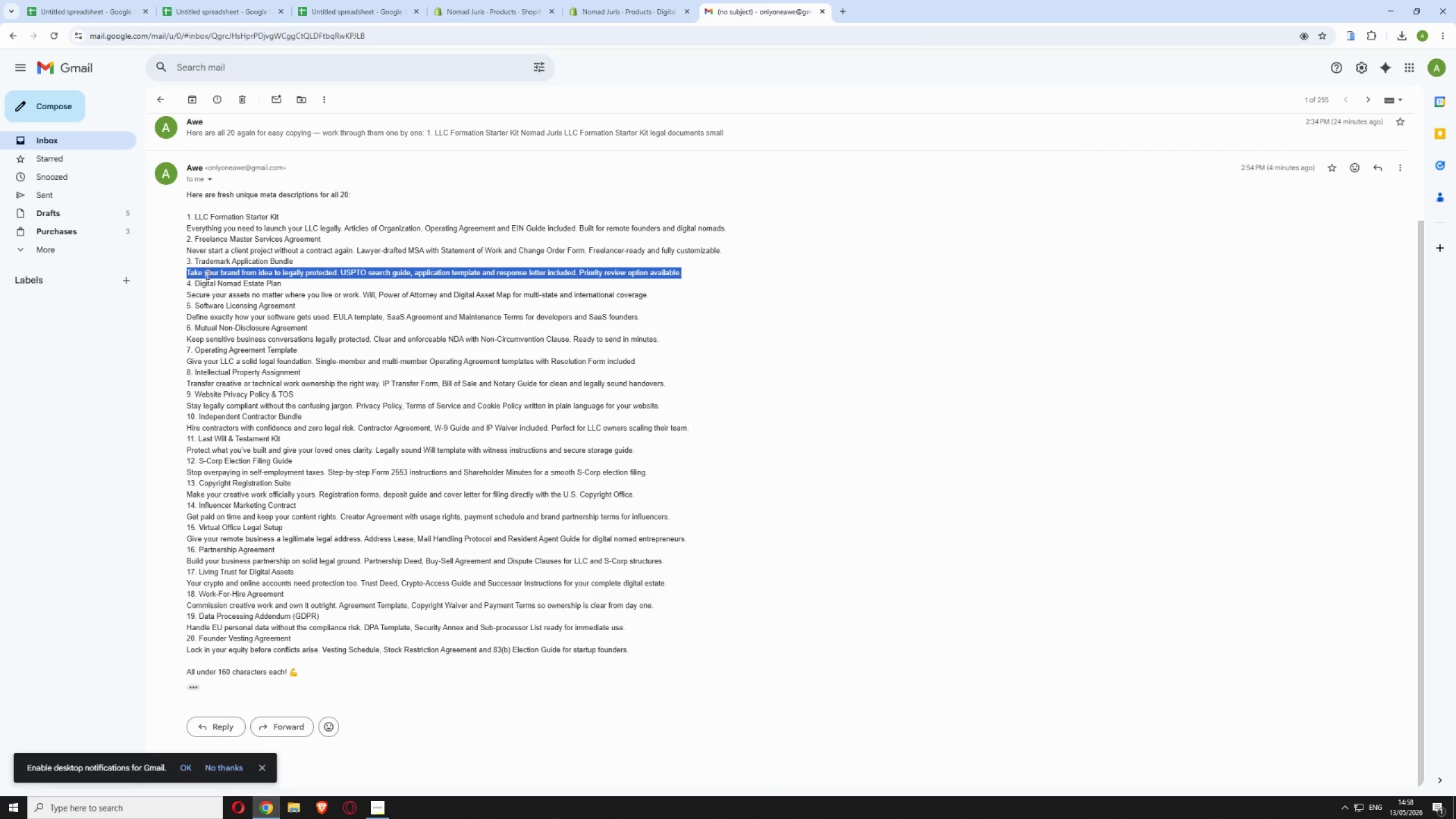 
left_click_drag(start_coordinate=[183, 293], to_coordinate=[655, 293])
 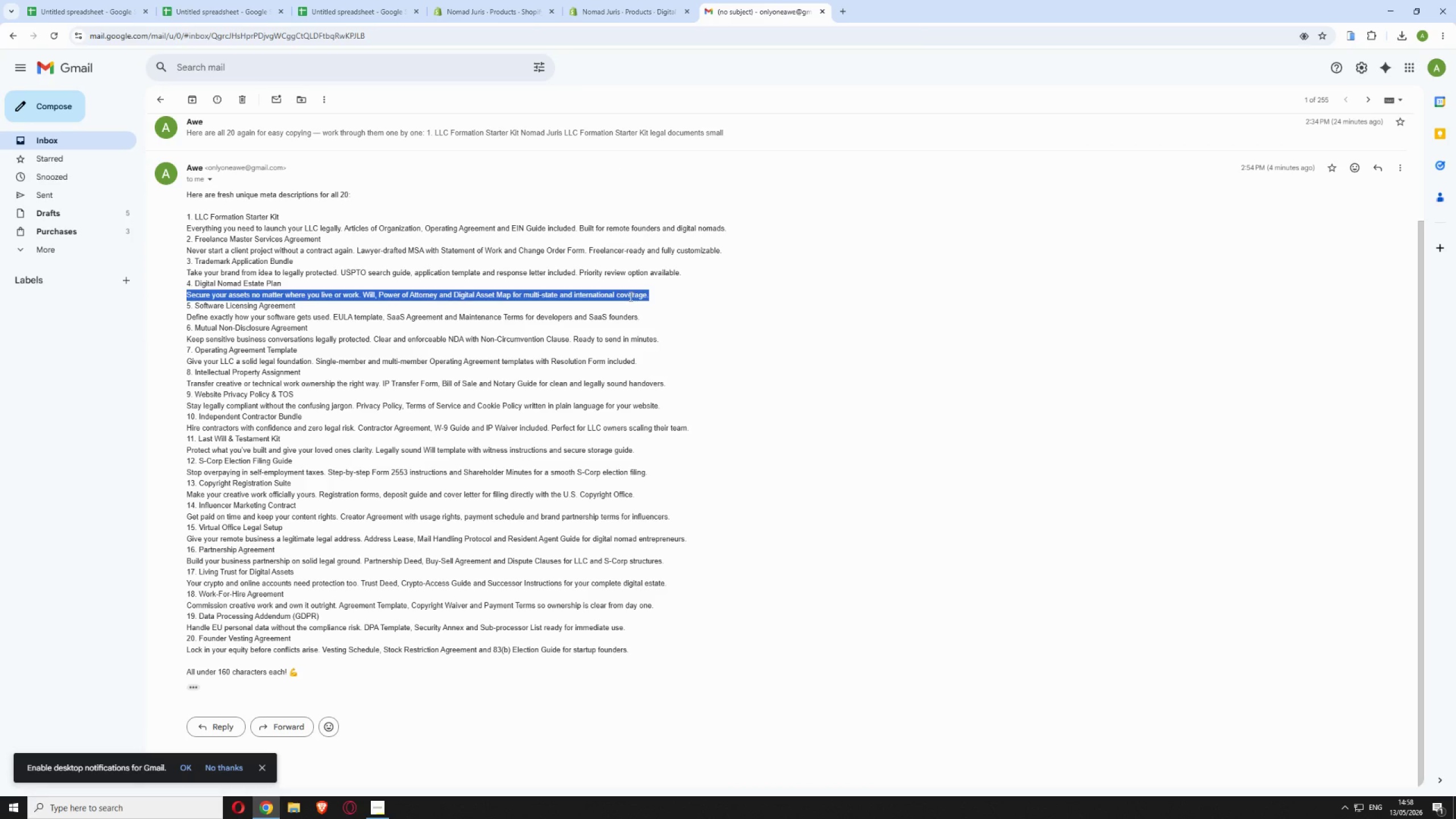 
right_click([630, 296])
 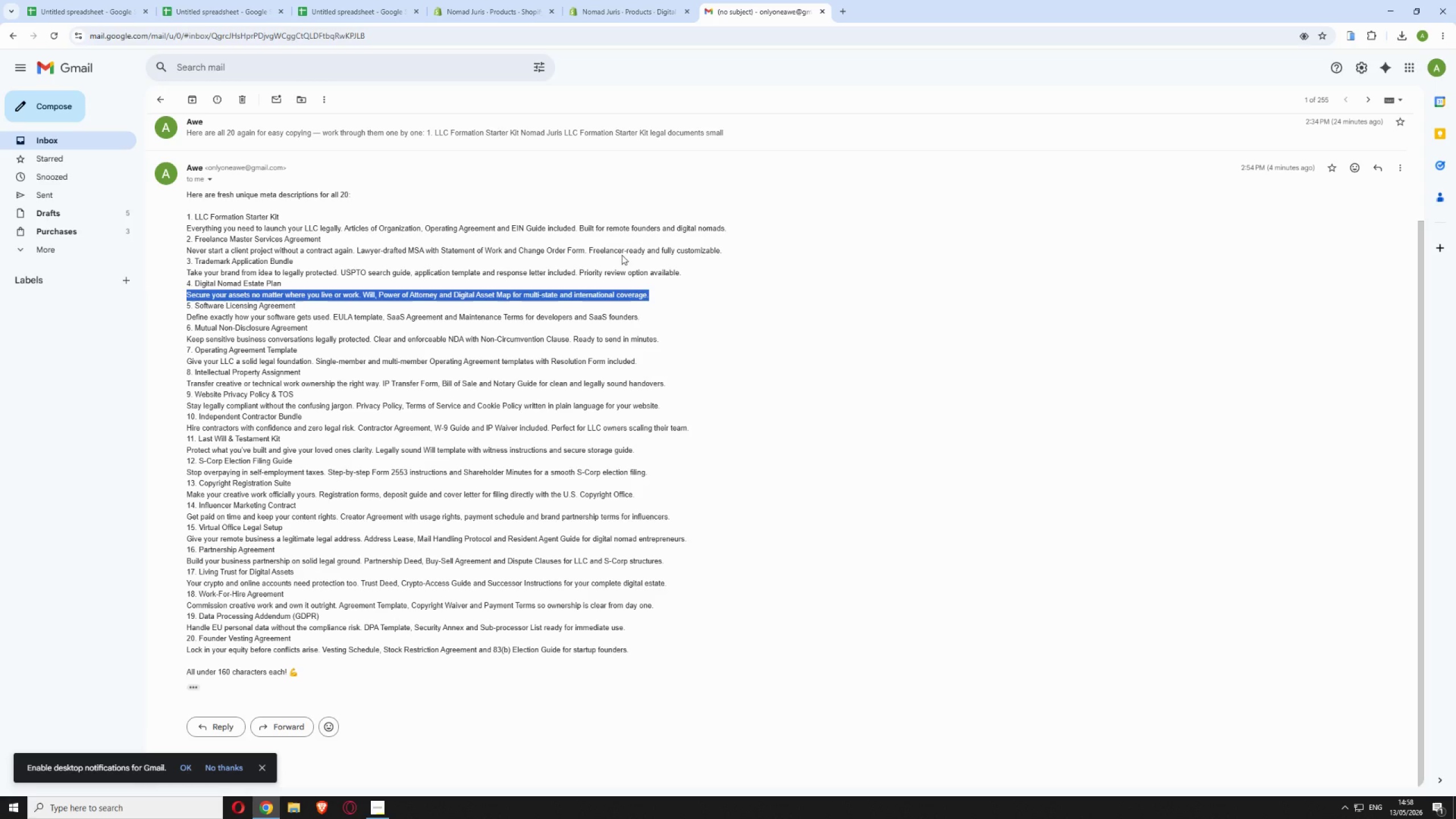 
left_click([607, 12])
 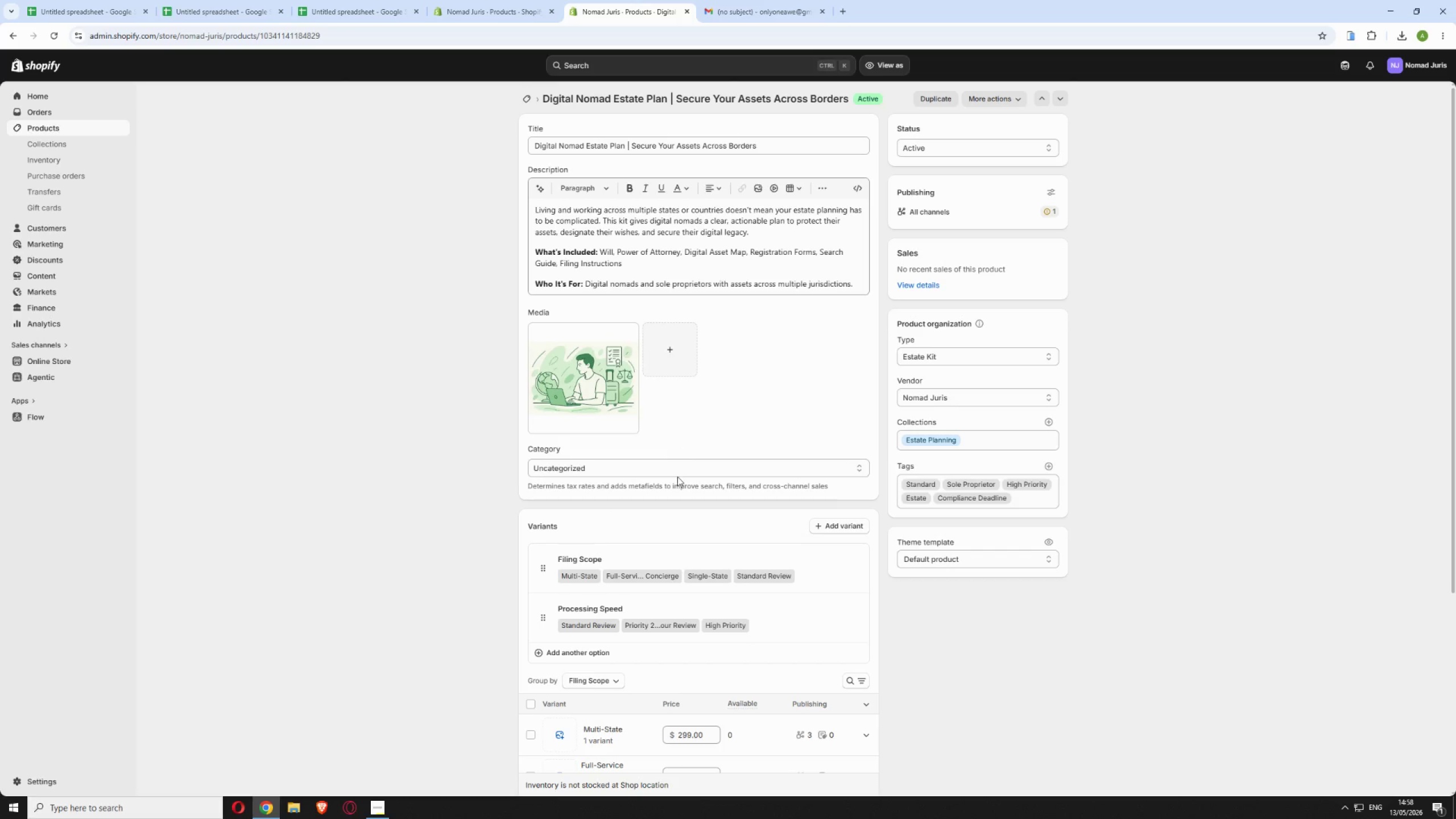 
scroll: coordinate [755, 607], scroll_direction: down, amount: 14.0
 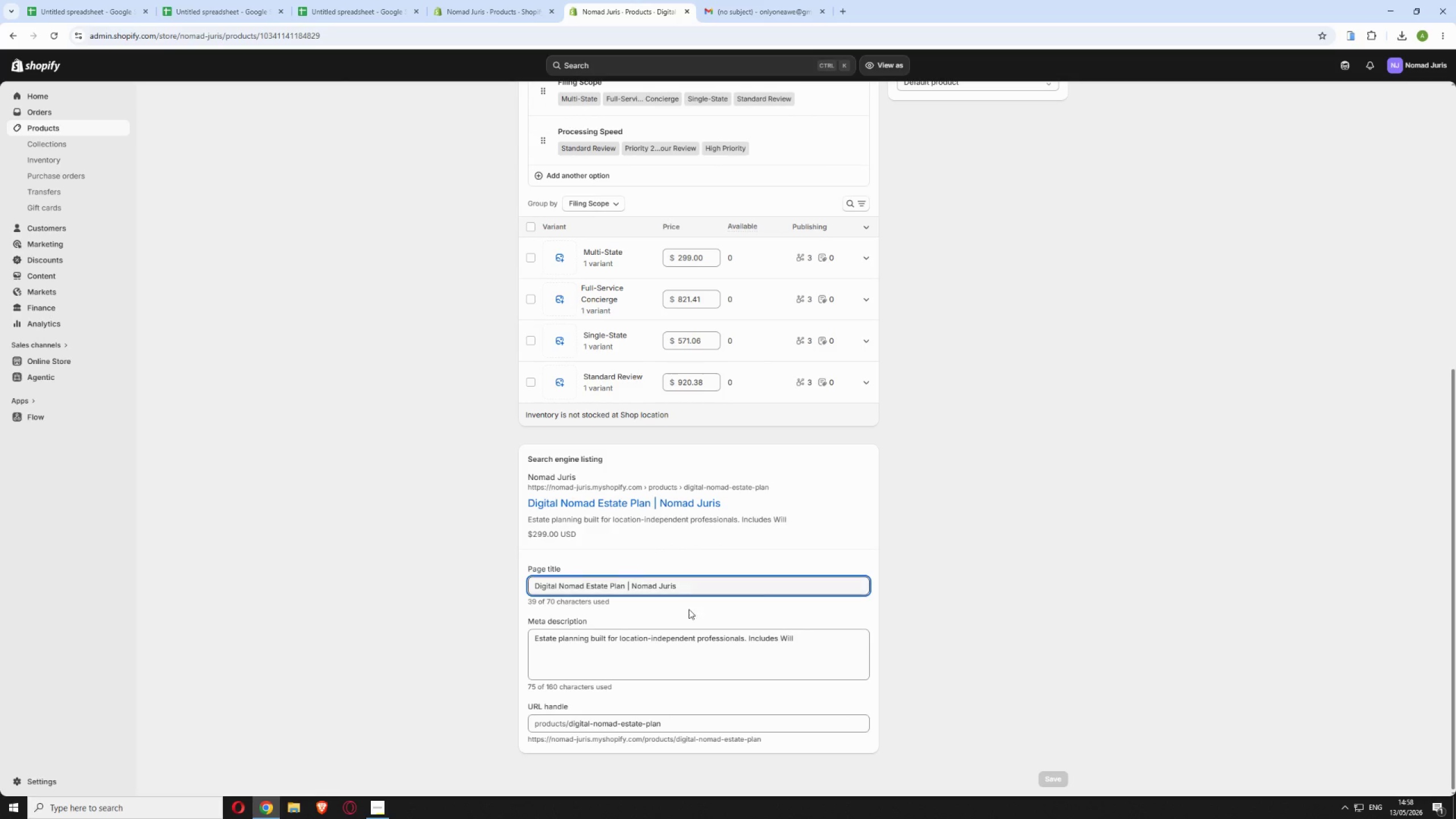 
left_click([708, 646])
 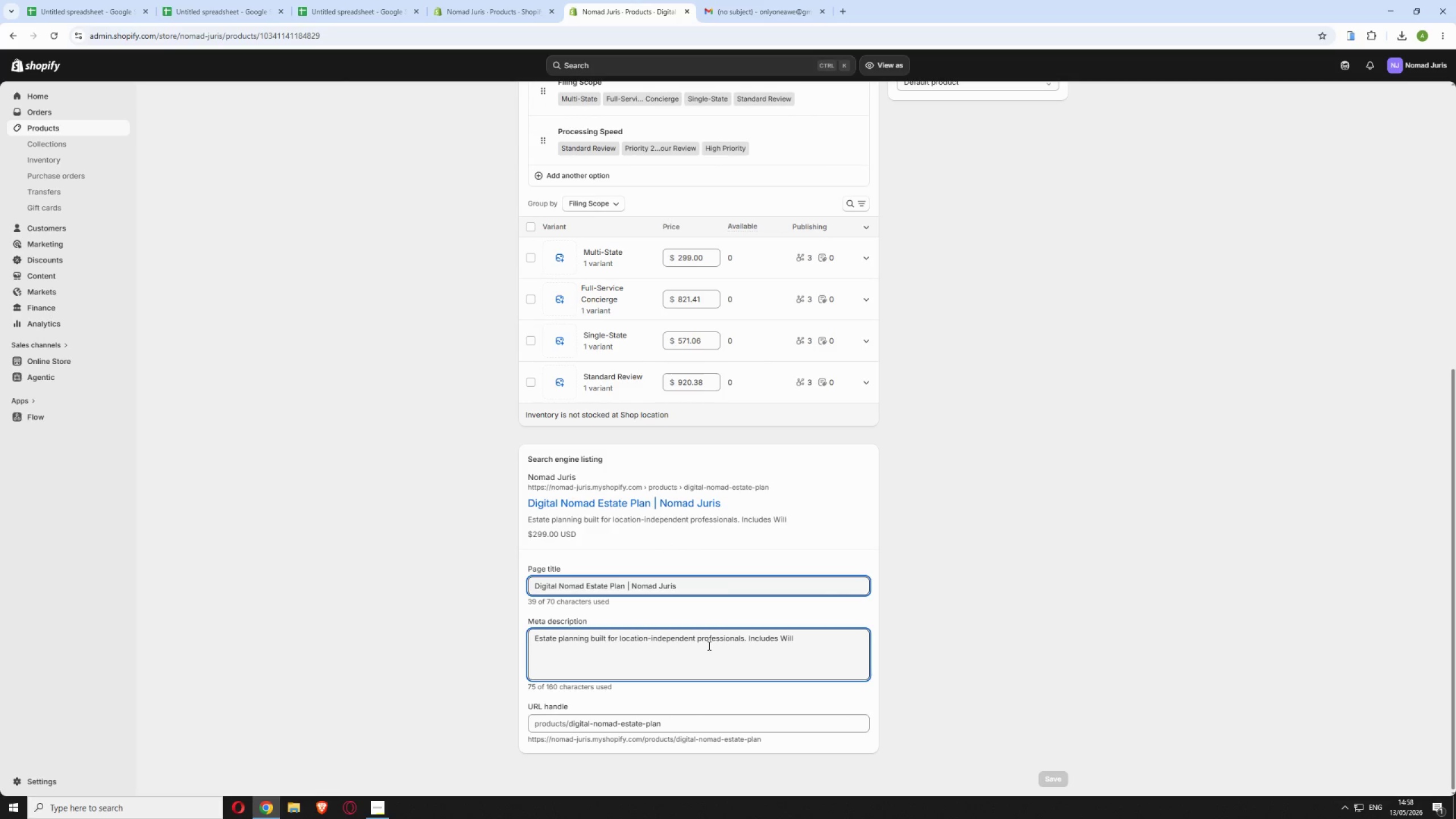 
key(Control+A)
 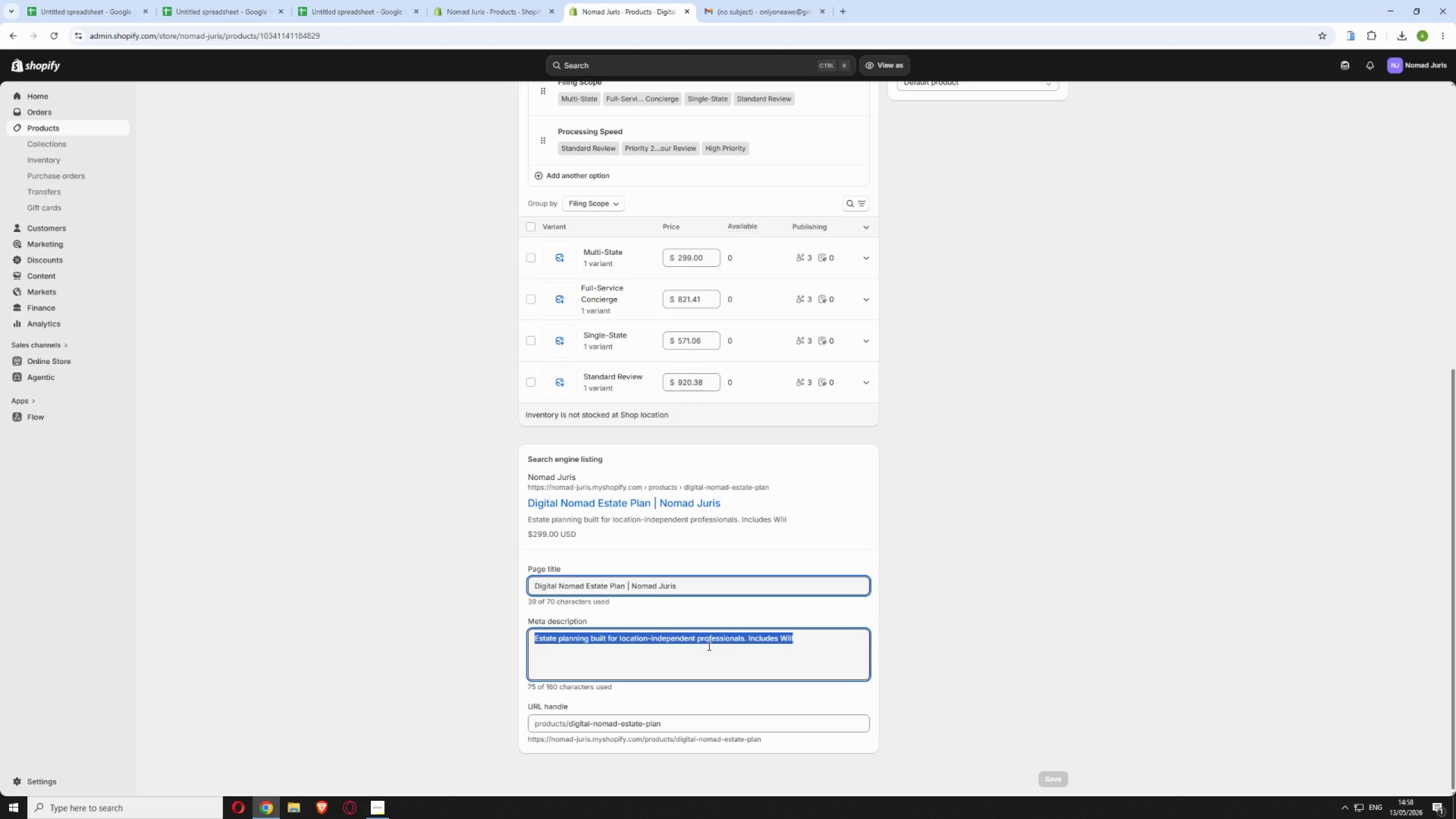 
key(Control+V)
 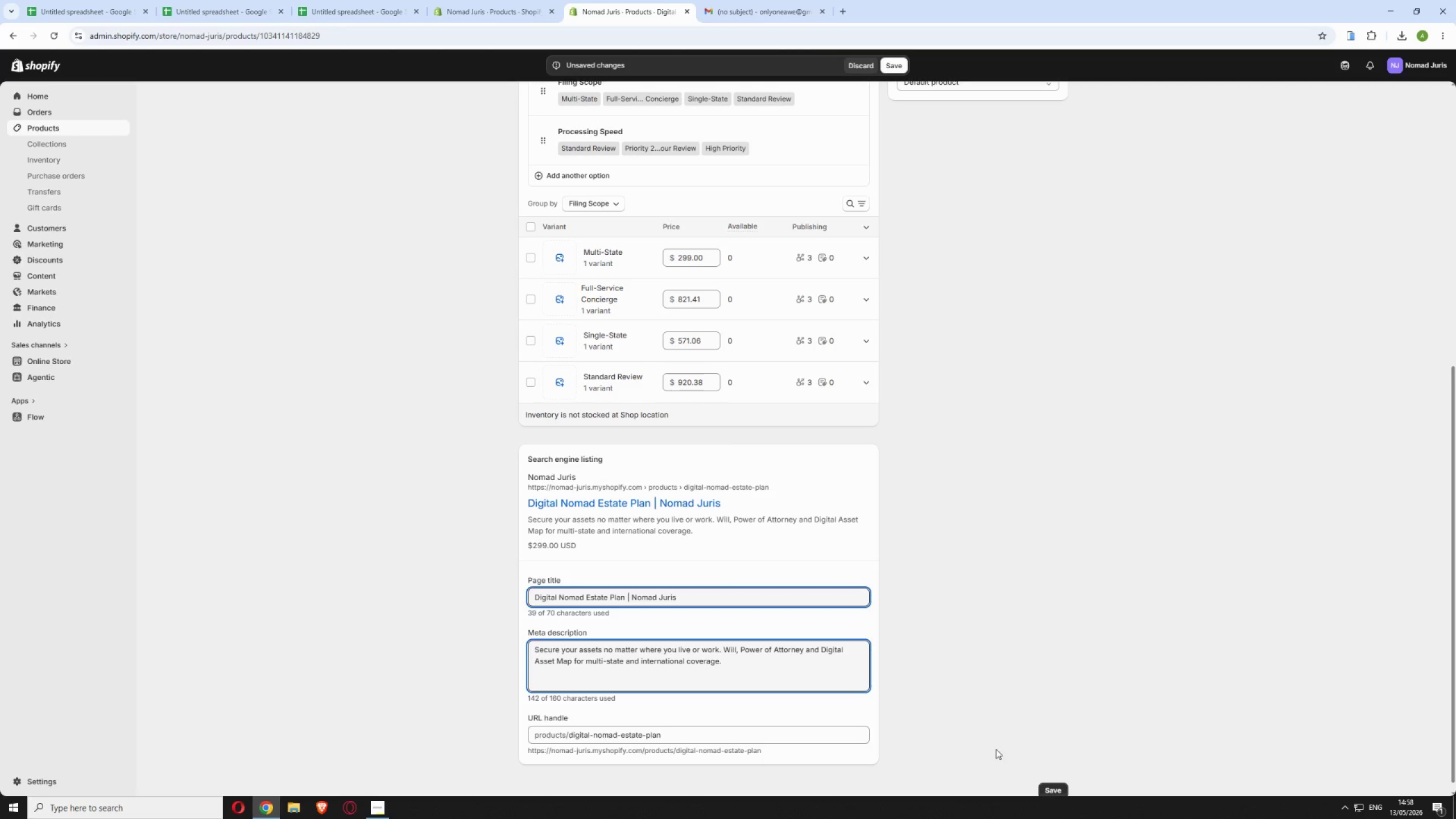 
left_click([1054, 785])
 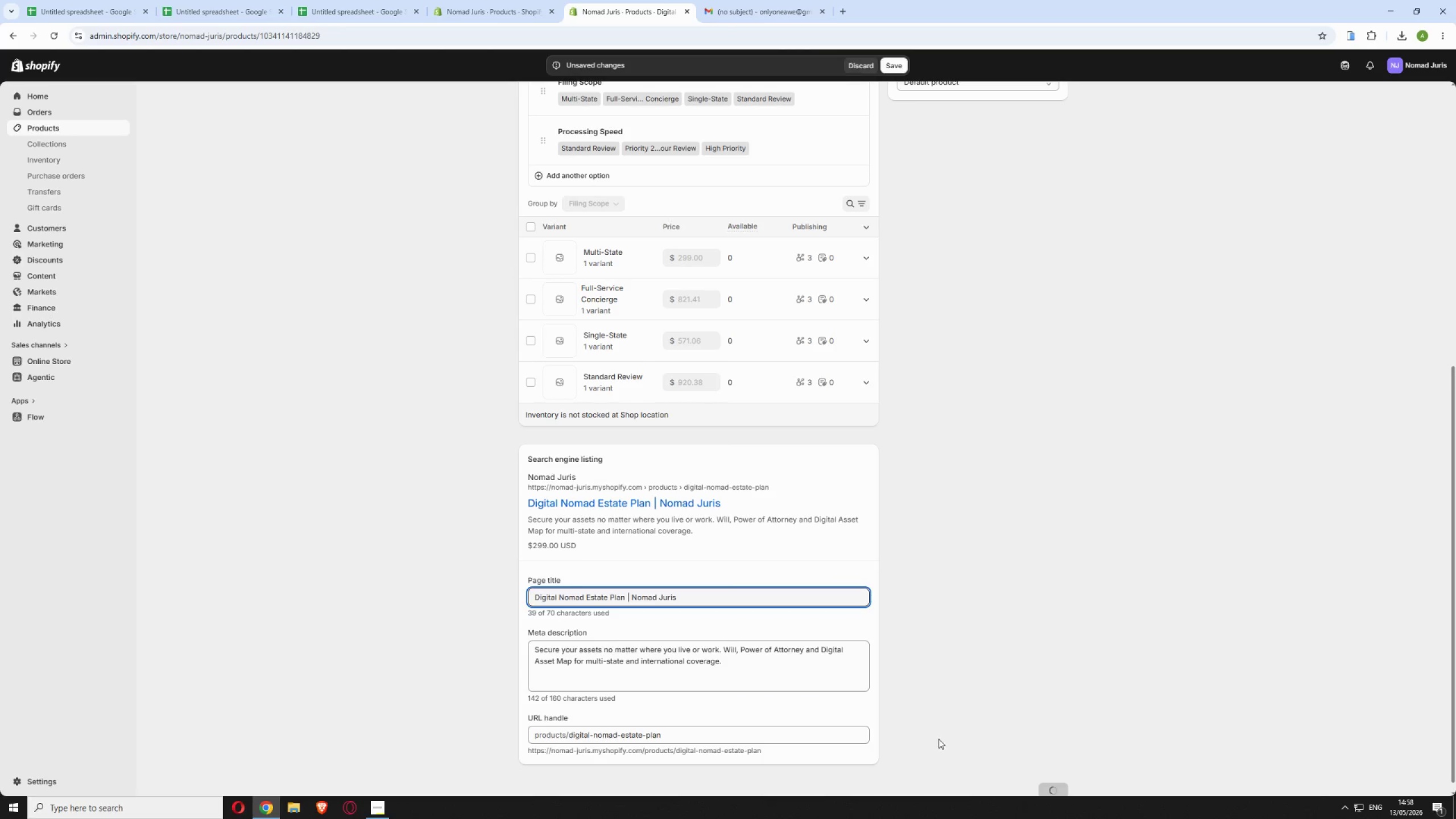 
scroll: coordinate [941, 730], scroll_direction: up, amount: 1.0
 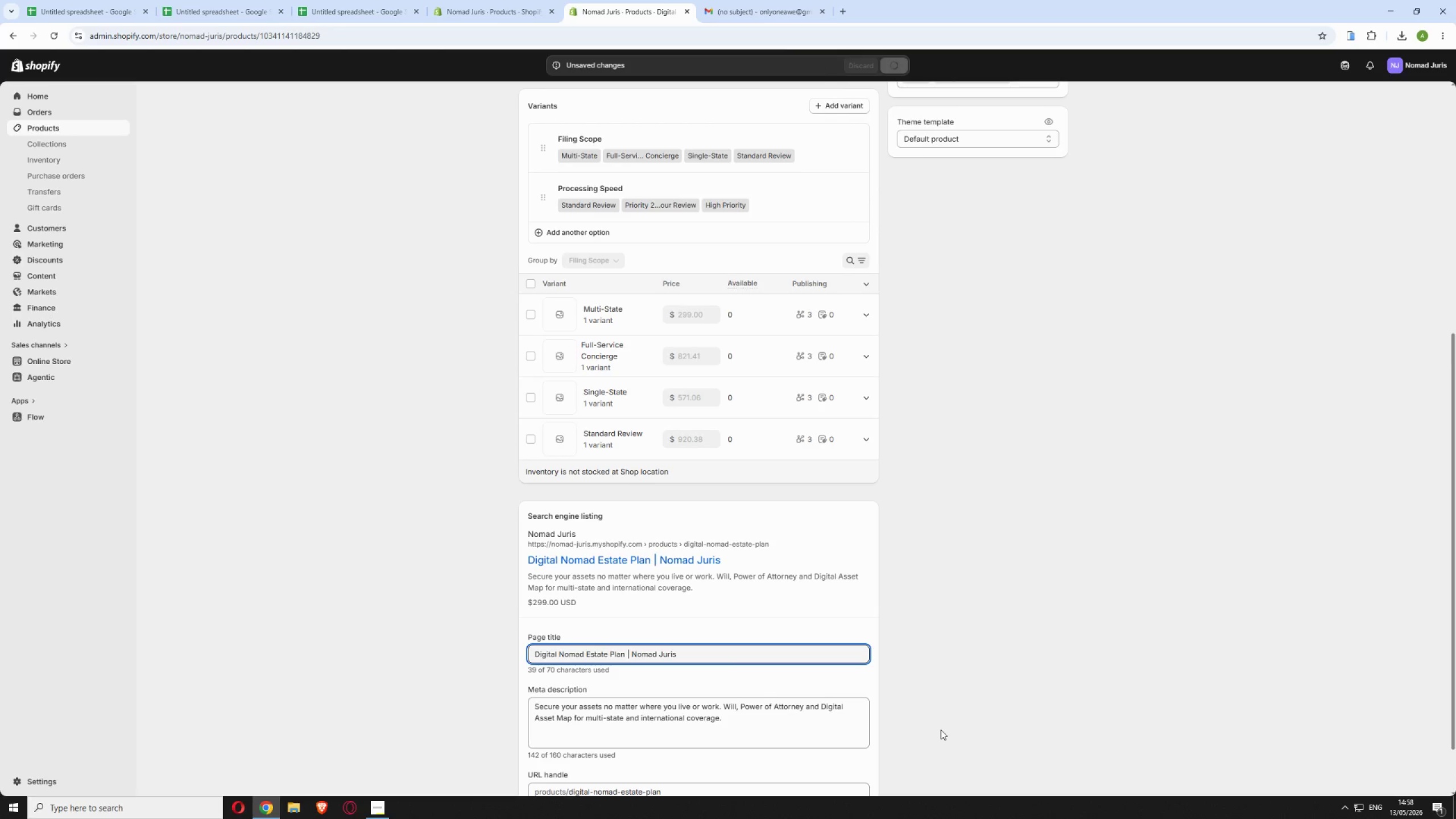 
scroll: coordinate [925, 675], scroll_direction: down, amount: 5.0
 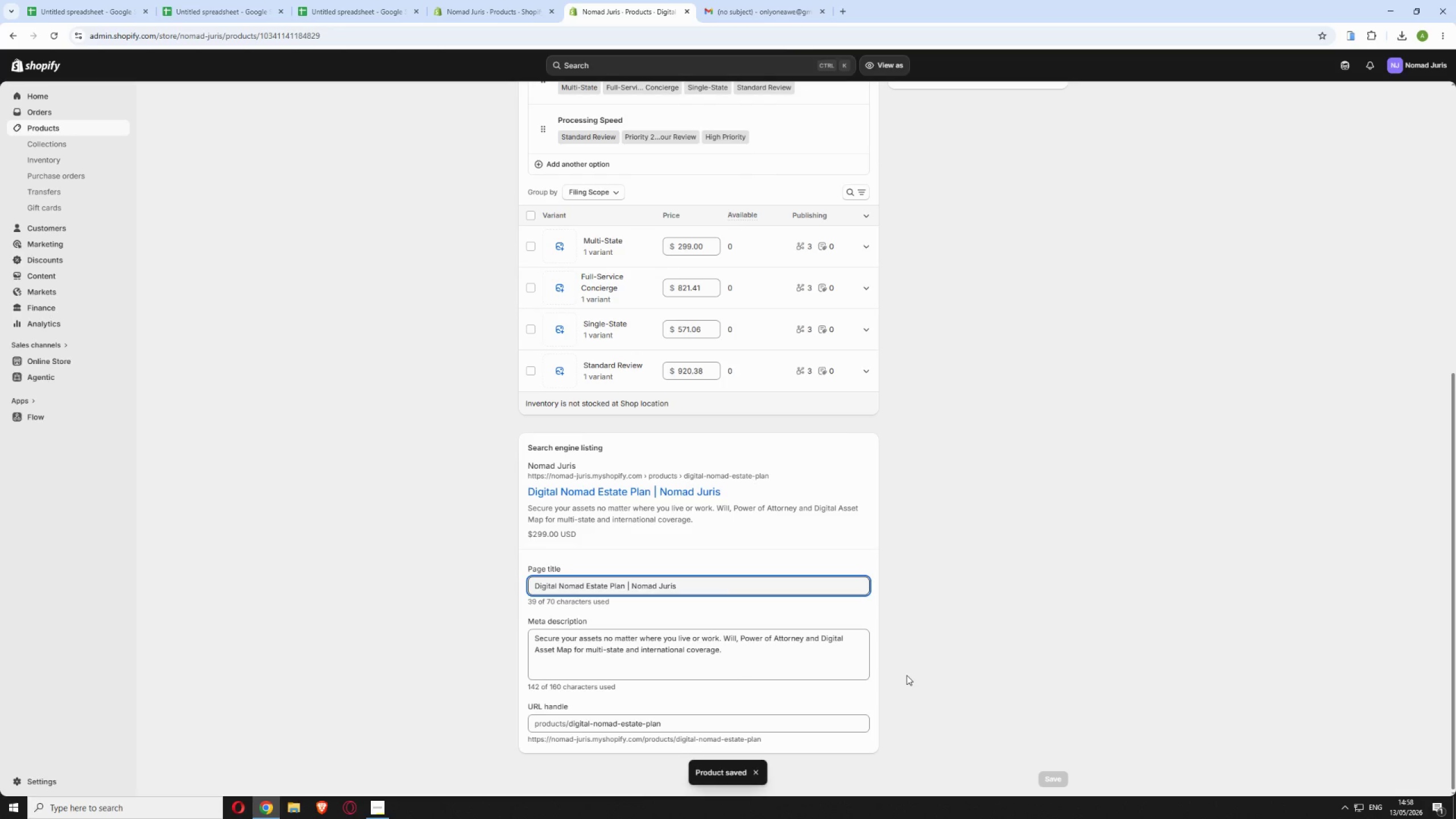 
scroll: coordinate [907, 654], scroll_direction: up, amount: 15.0
 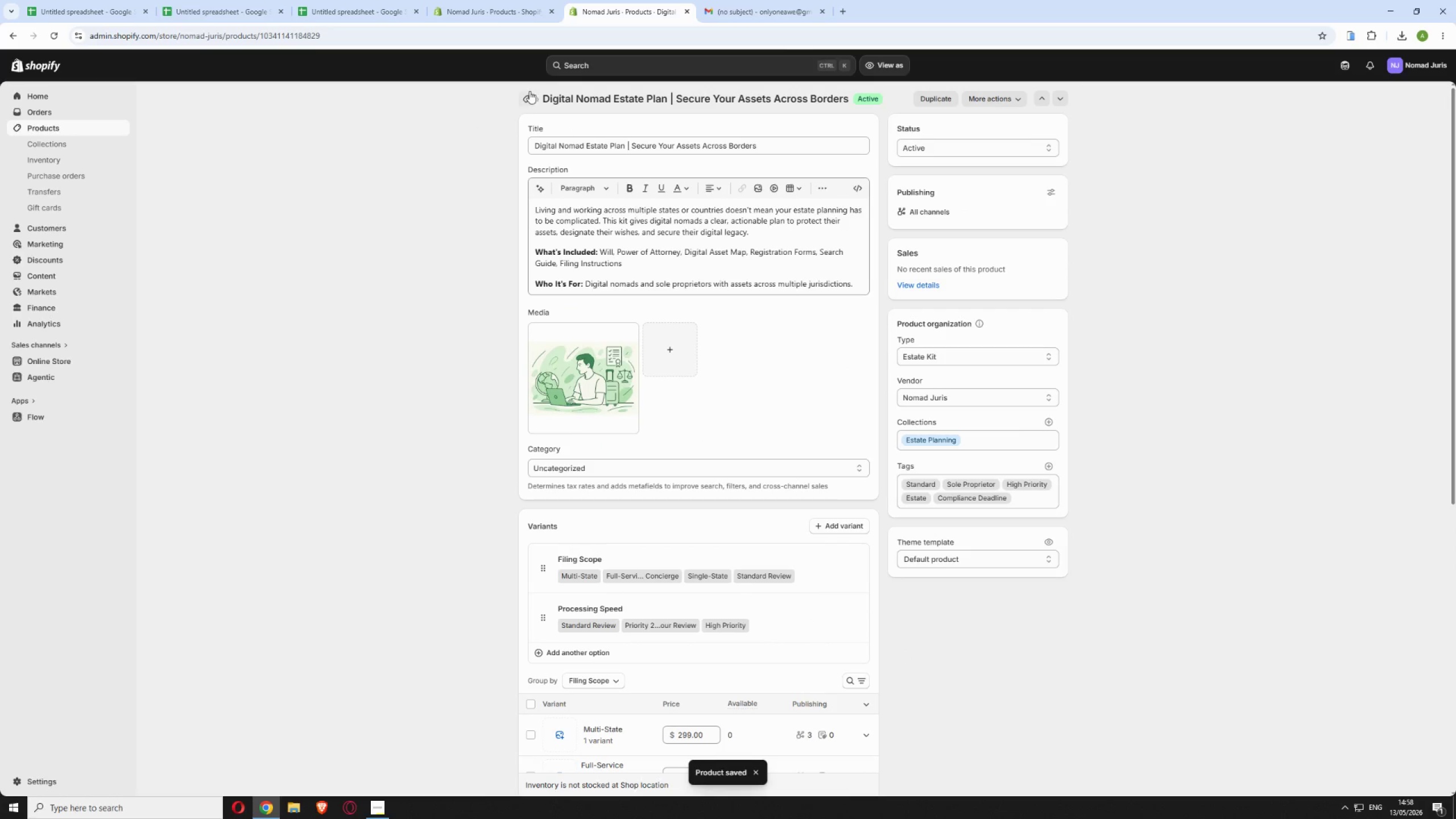 
left_click([527, 101])
 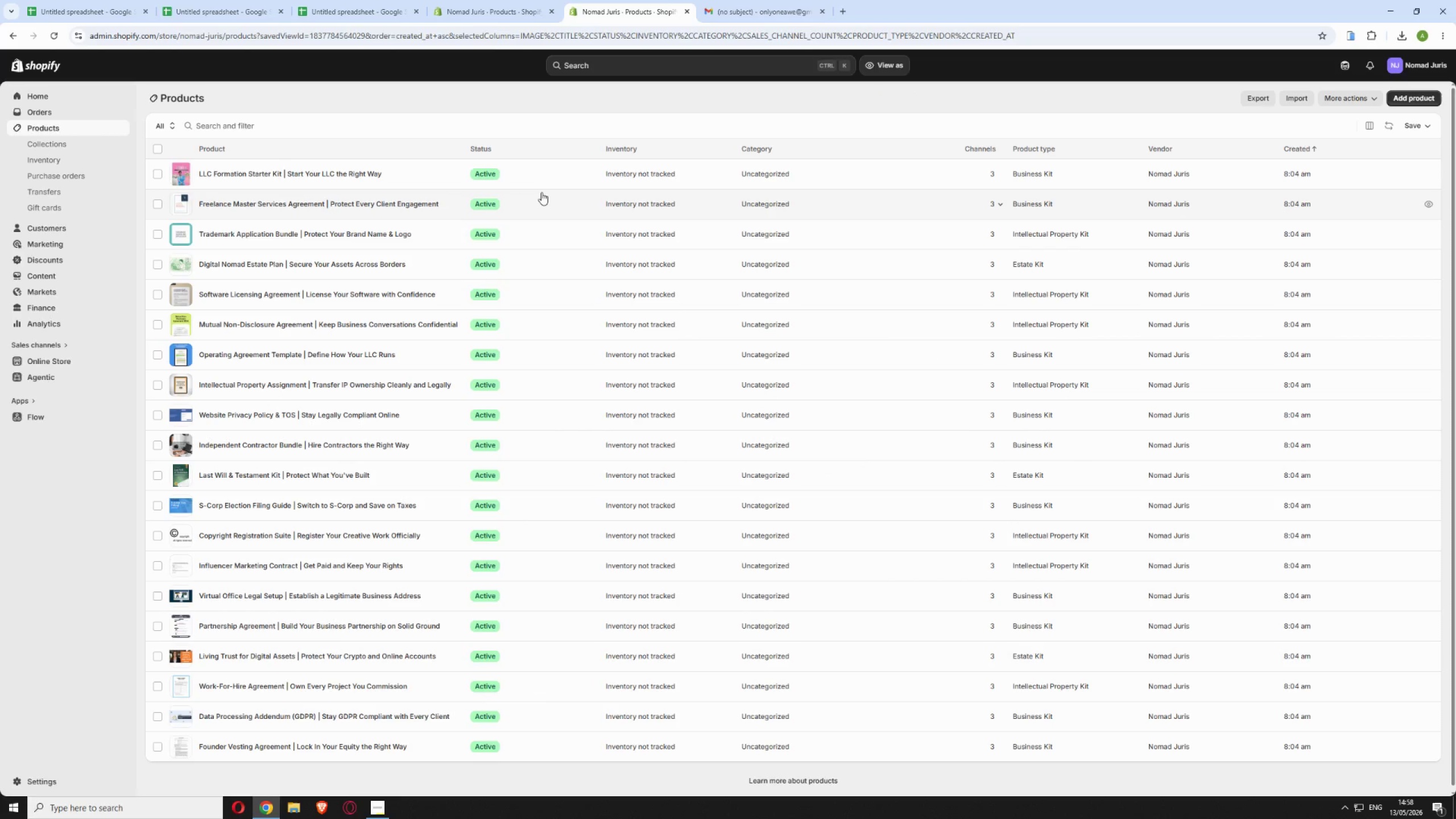 
wait(6.69)
 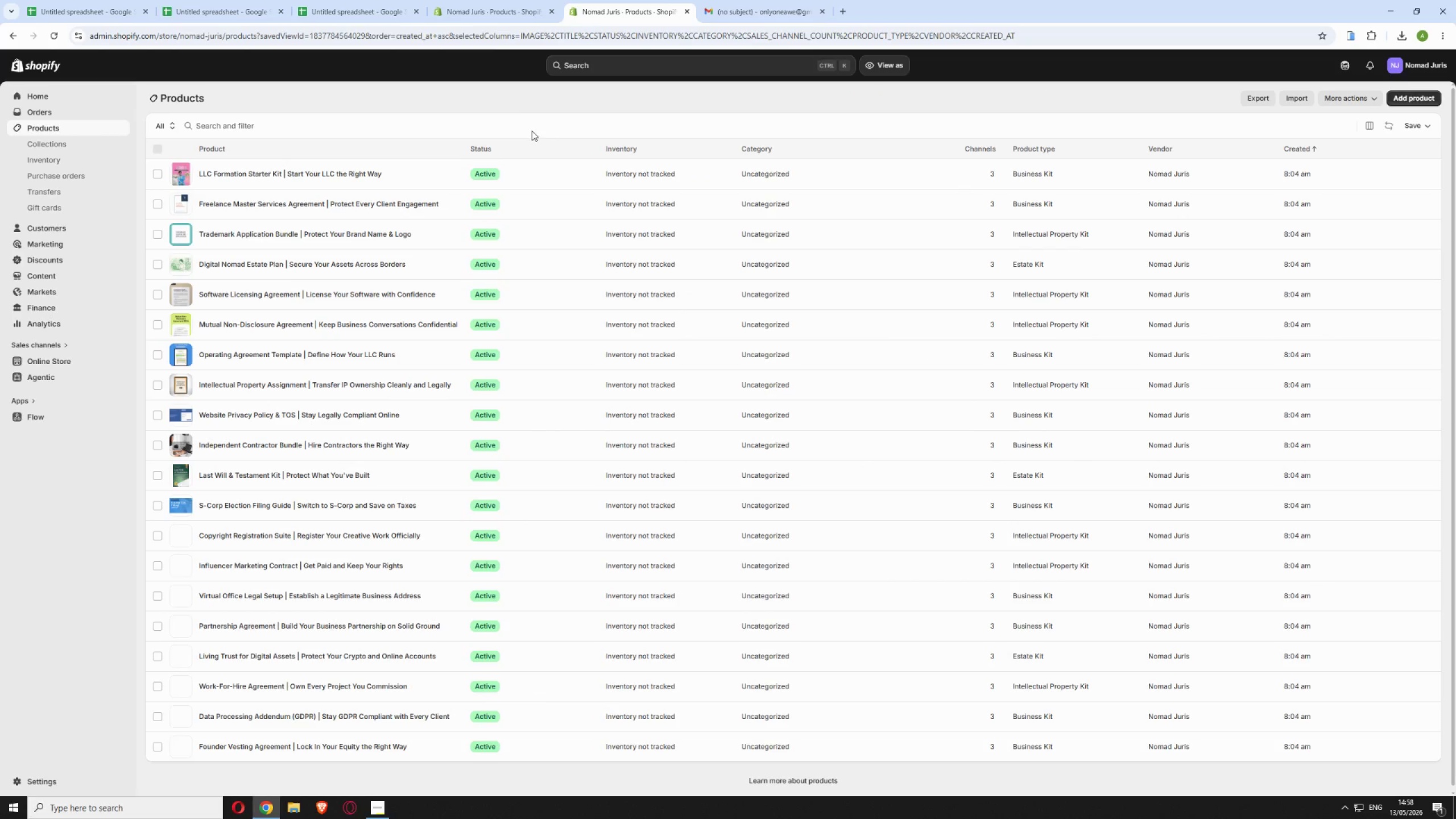 
left_click([448, 295])
 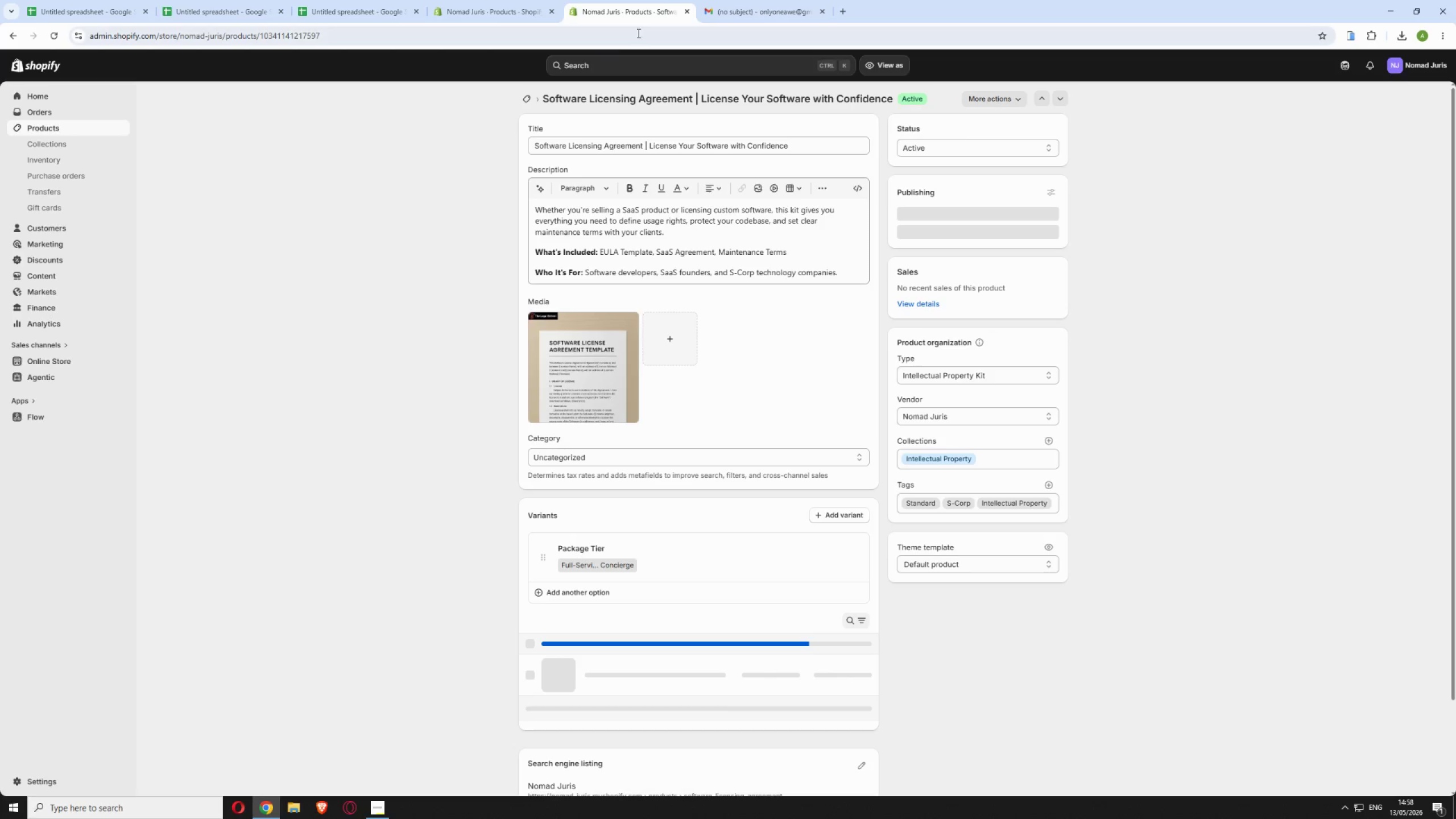 
left_click([730, 15])
 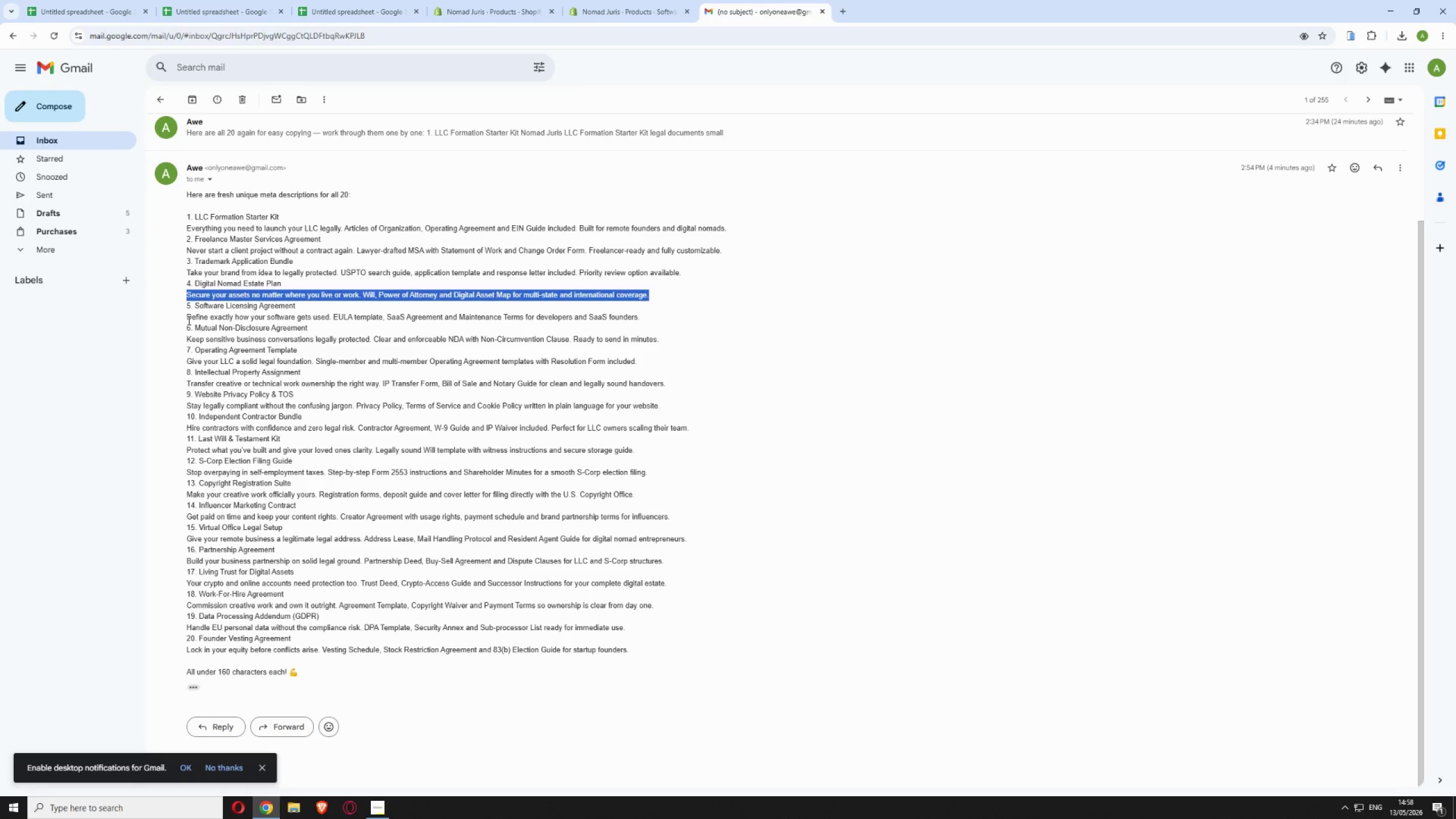 
left_click_drag(start_coordinate=[187, 317], to_coordinate=[652, 314])
 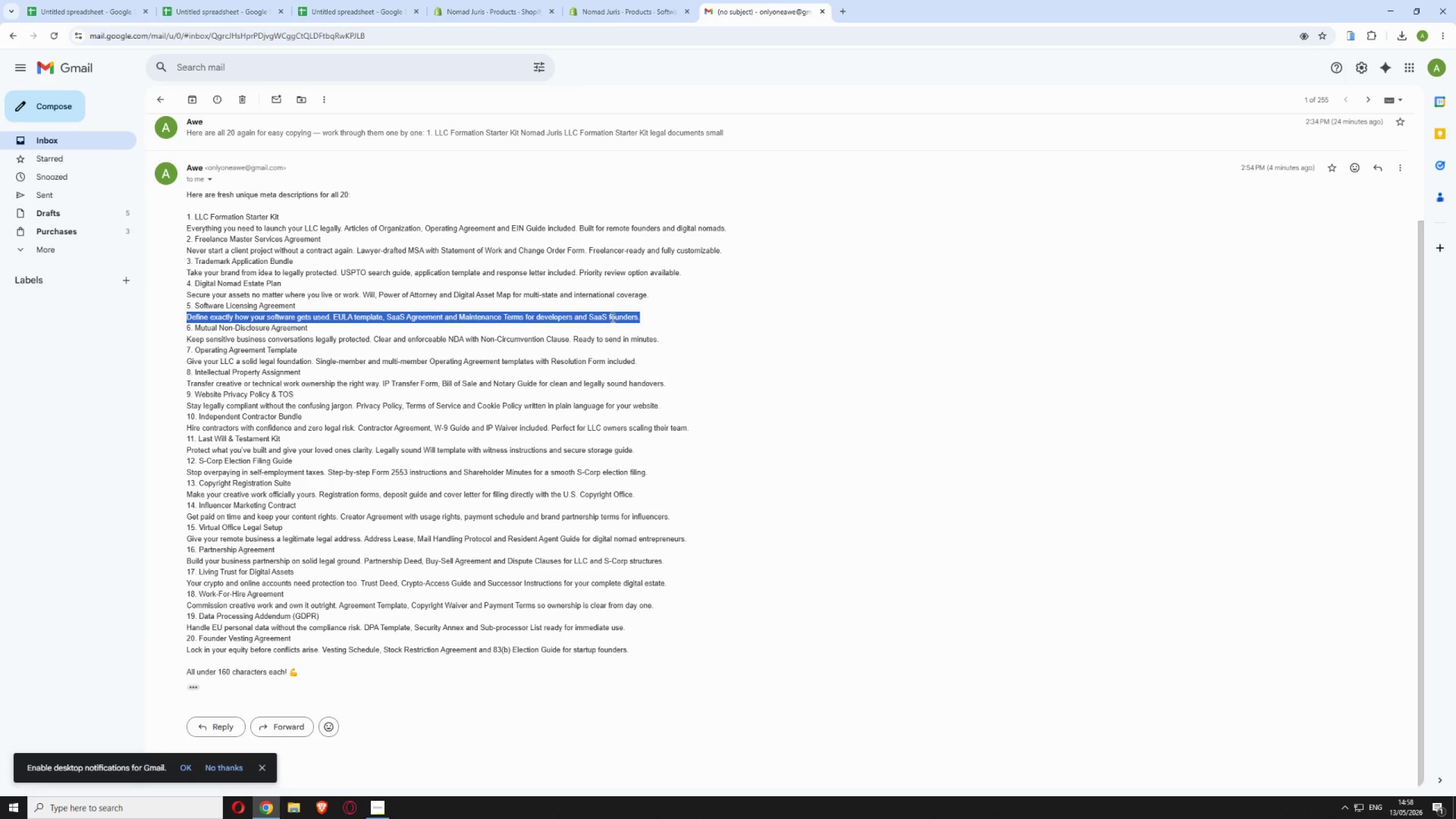 
right_click([611, 317])
 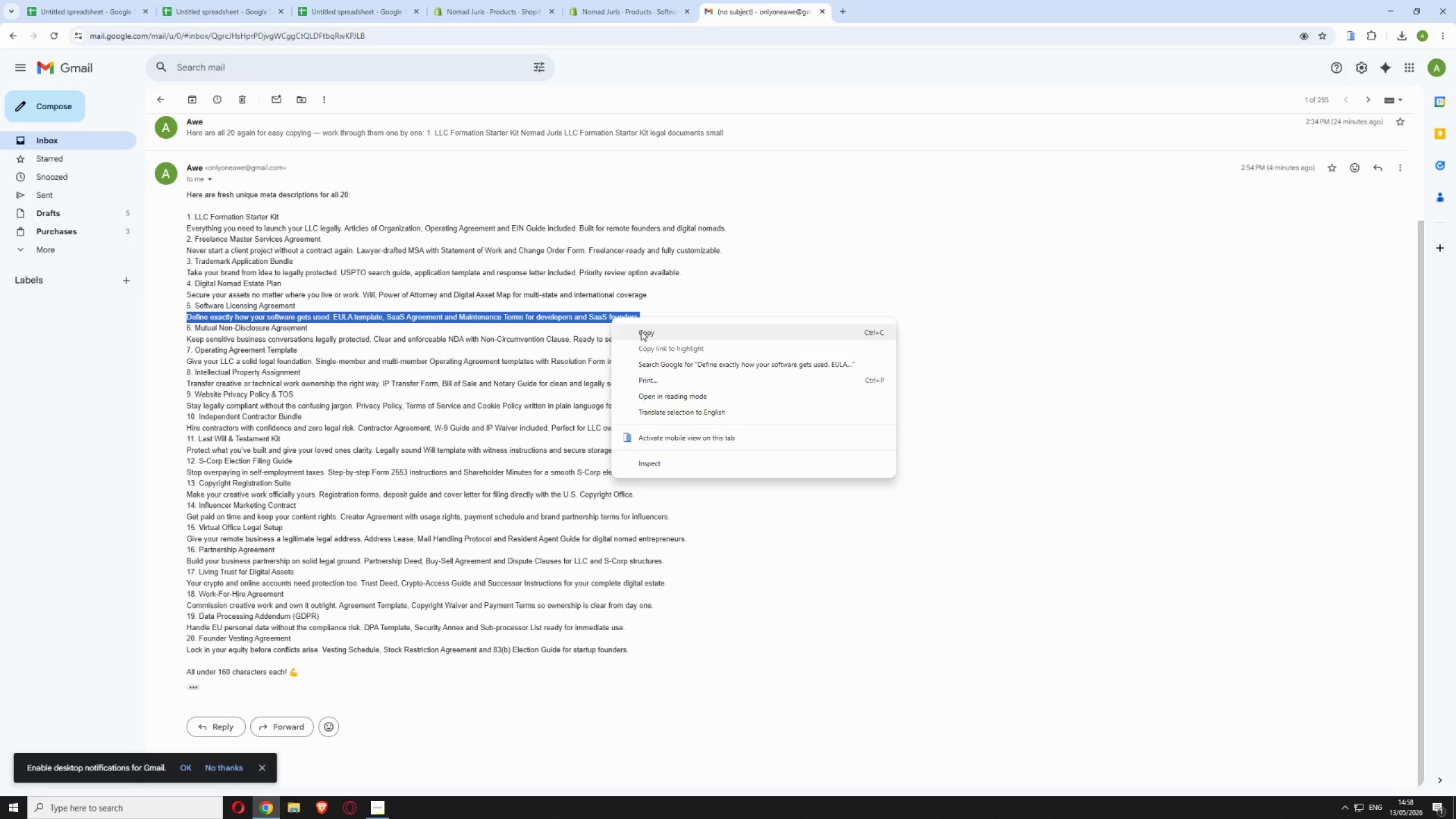 
left_click([647, 333])
 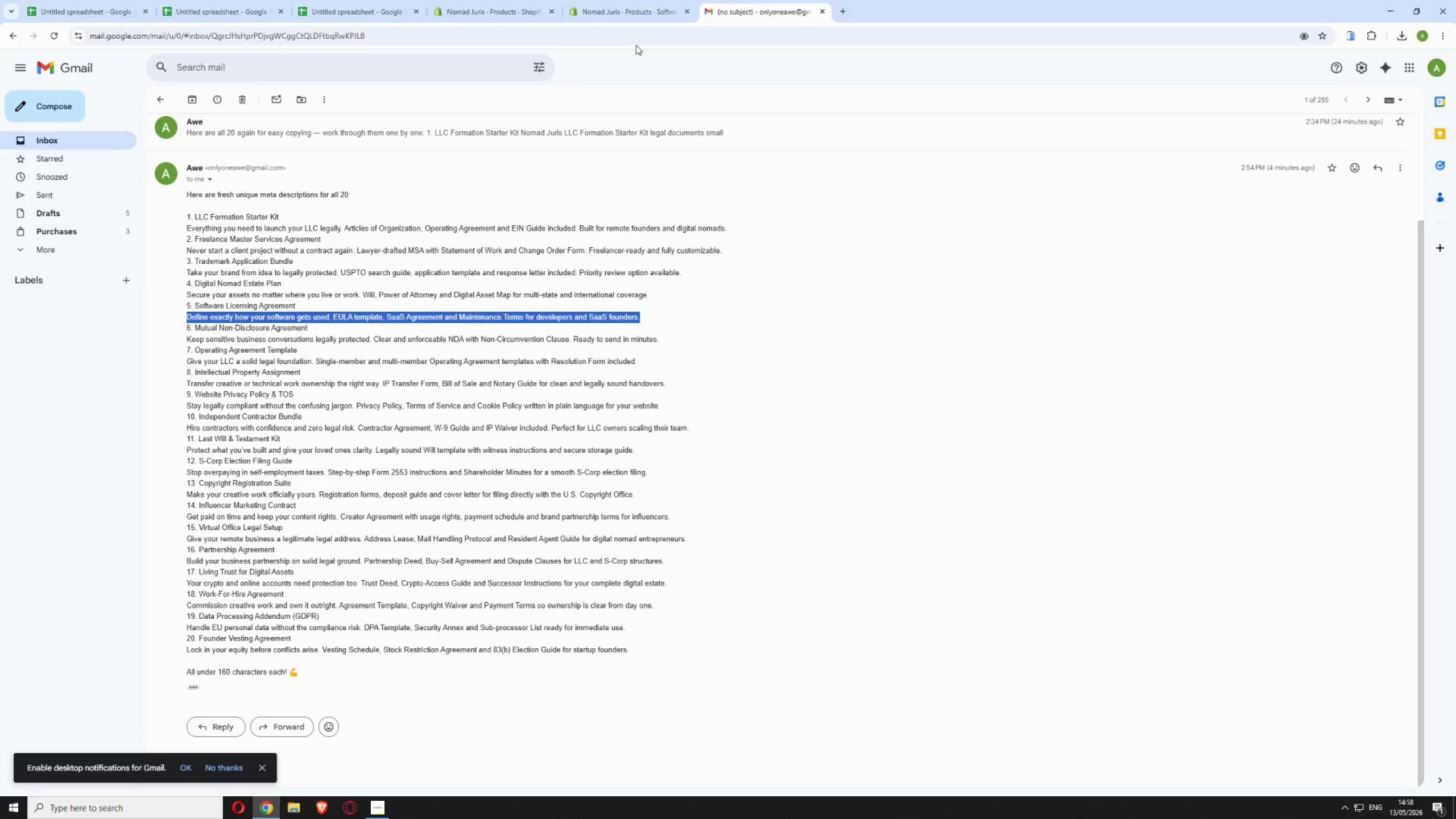 
left_click([607, 4])
 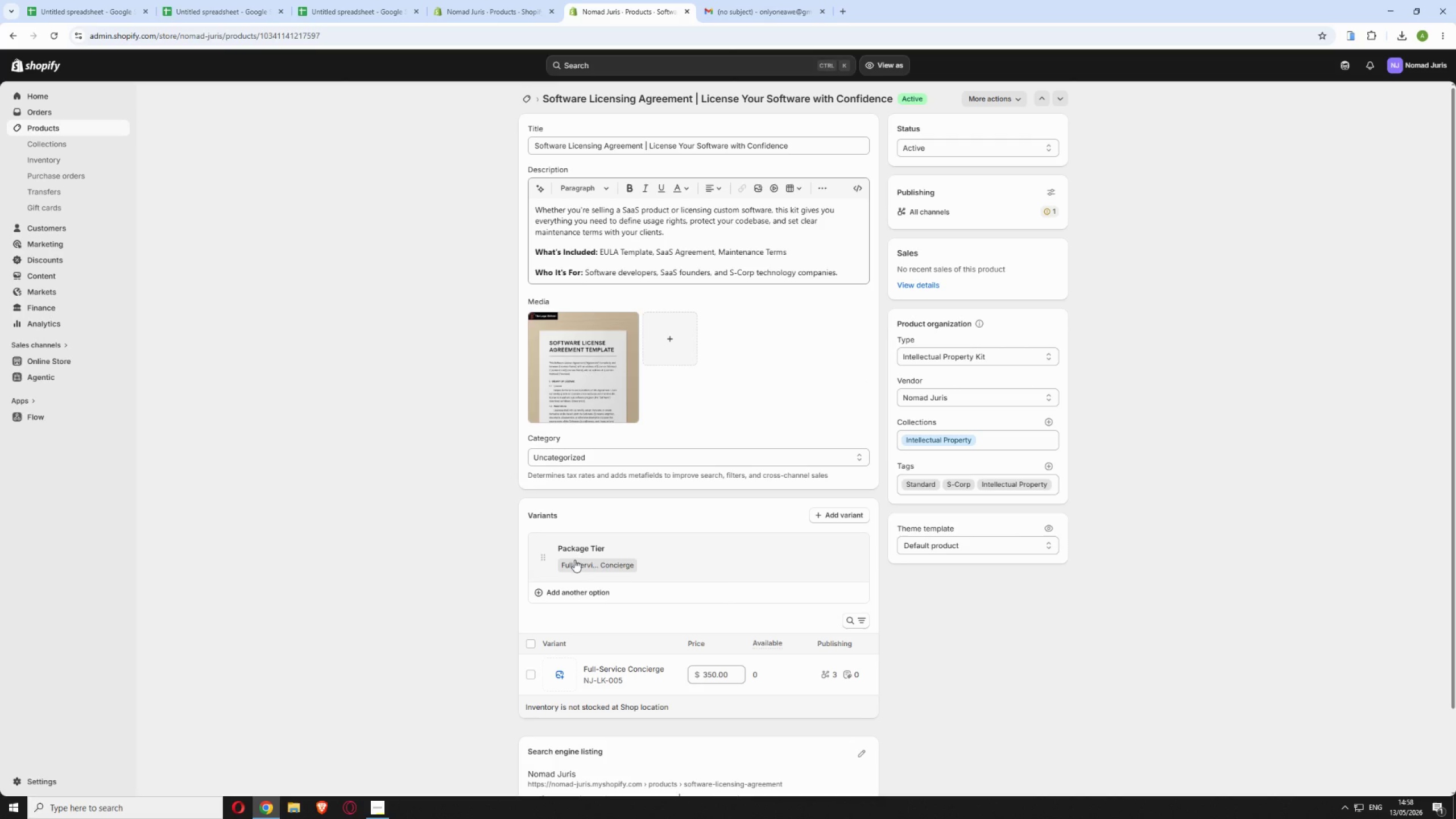 
scroll: coordinate [530, 570], scroll_direction: down, amount: 8.0
 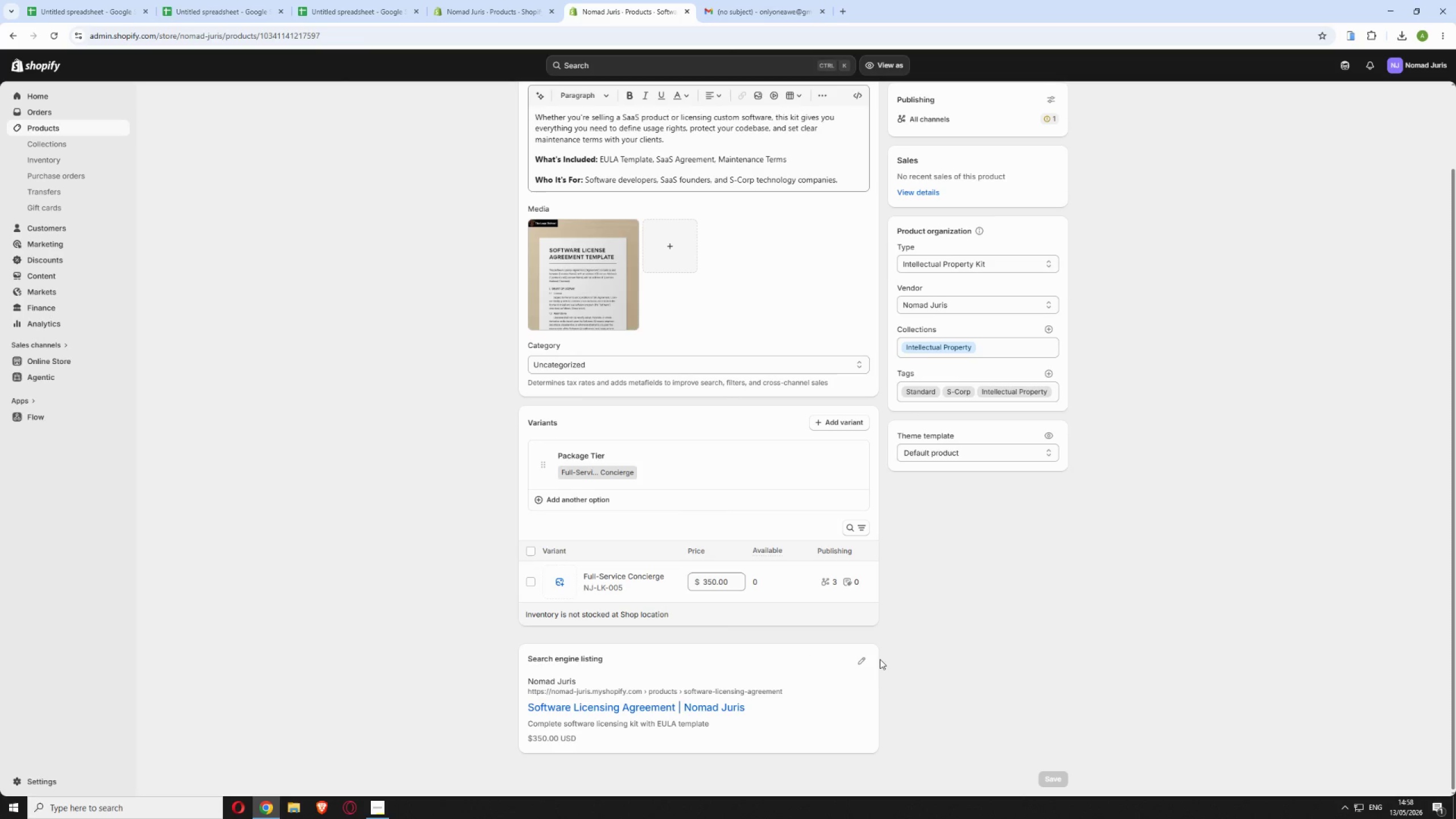 
left_click([862, 656])
 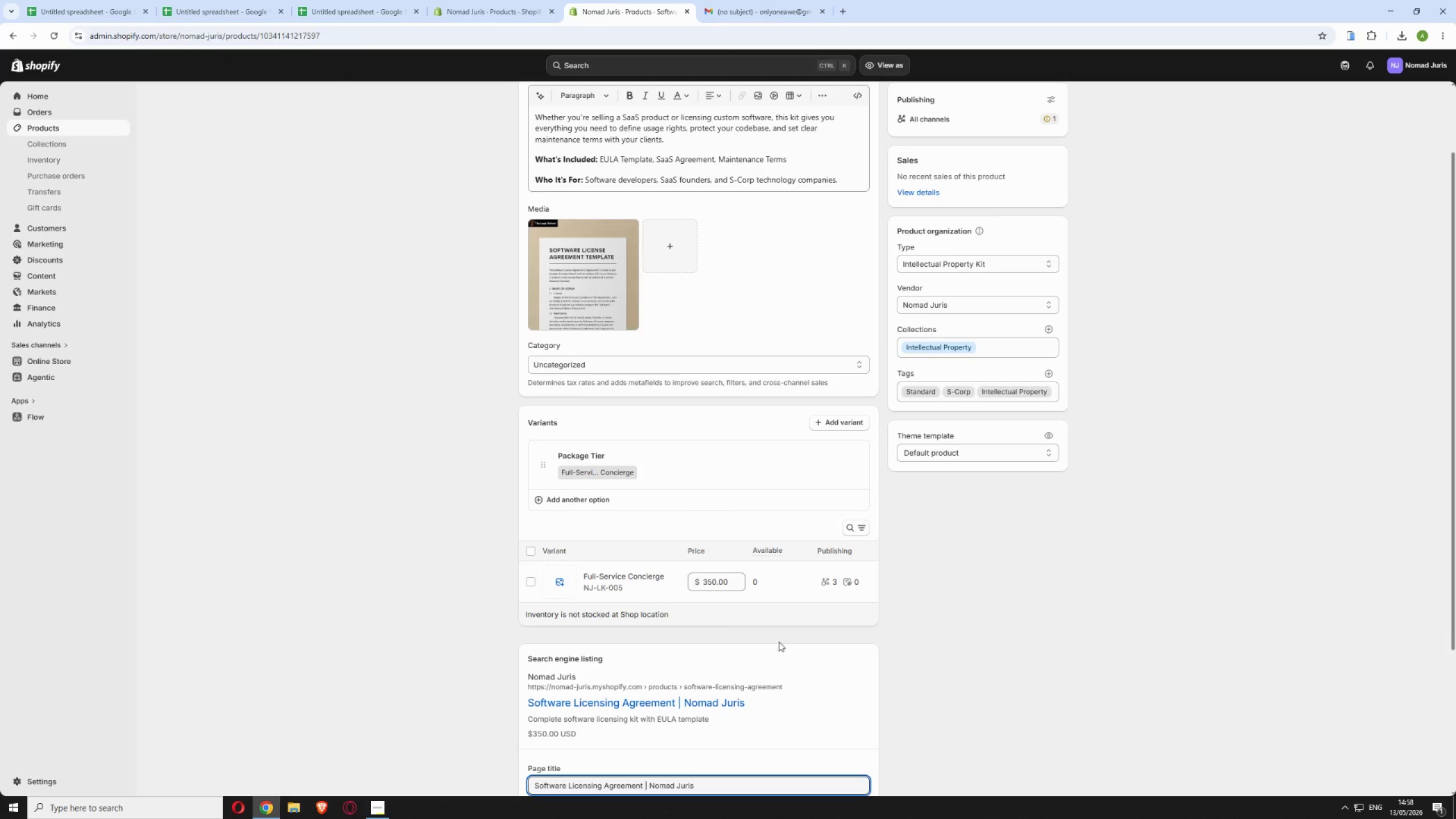 
scroll: coordinate [698, 643], scroll_direction: down, amount: 3.0
 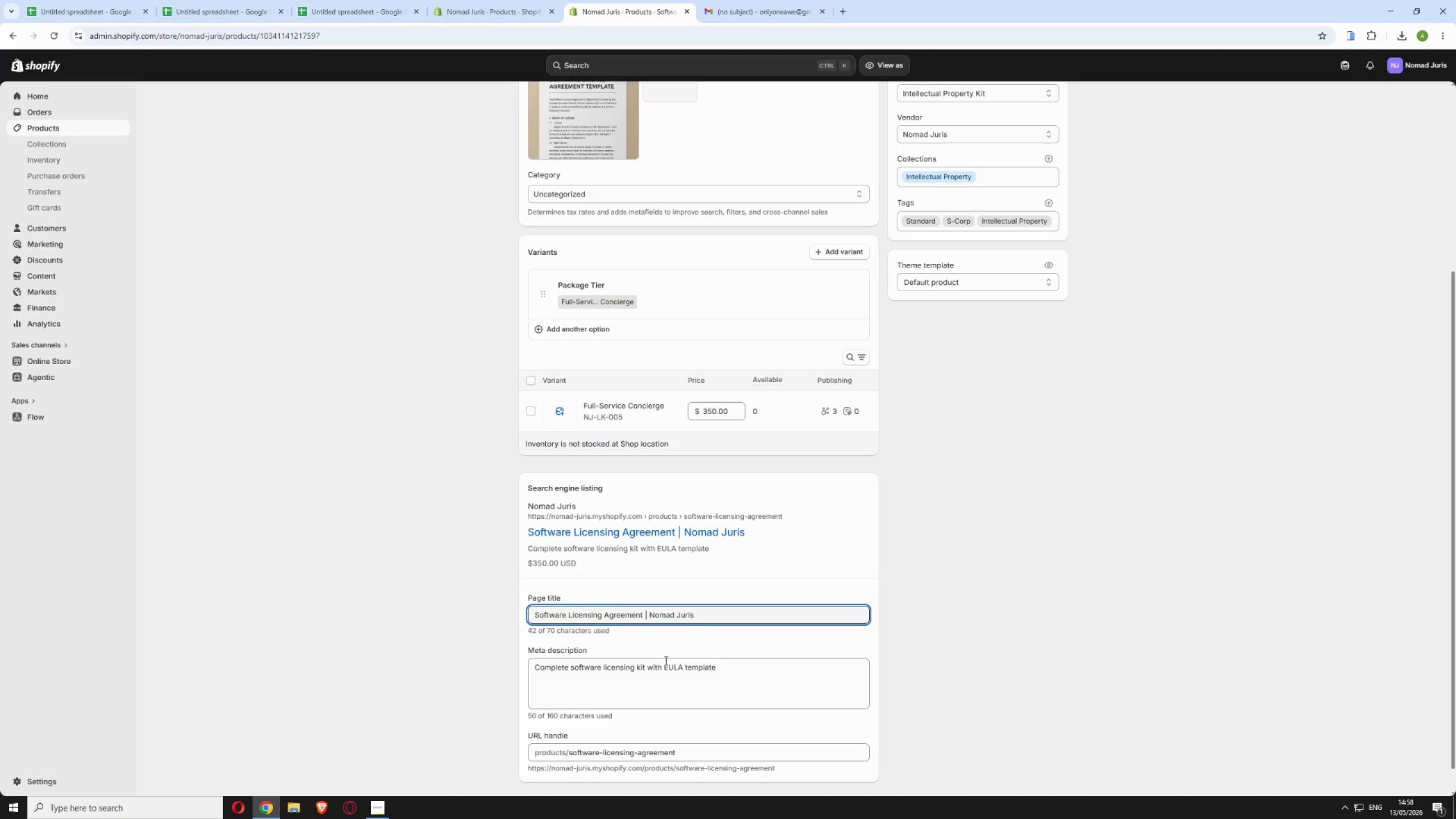 
left_click([661, 673])
 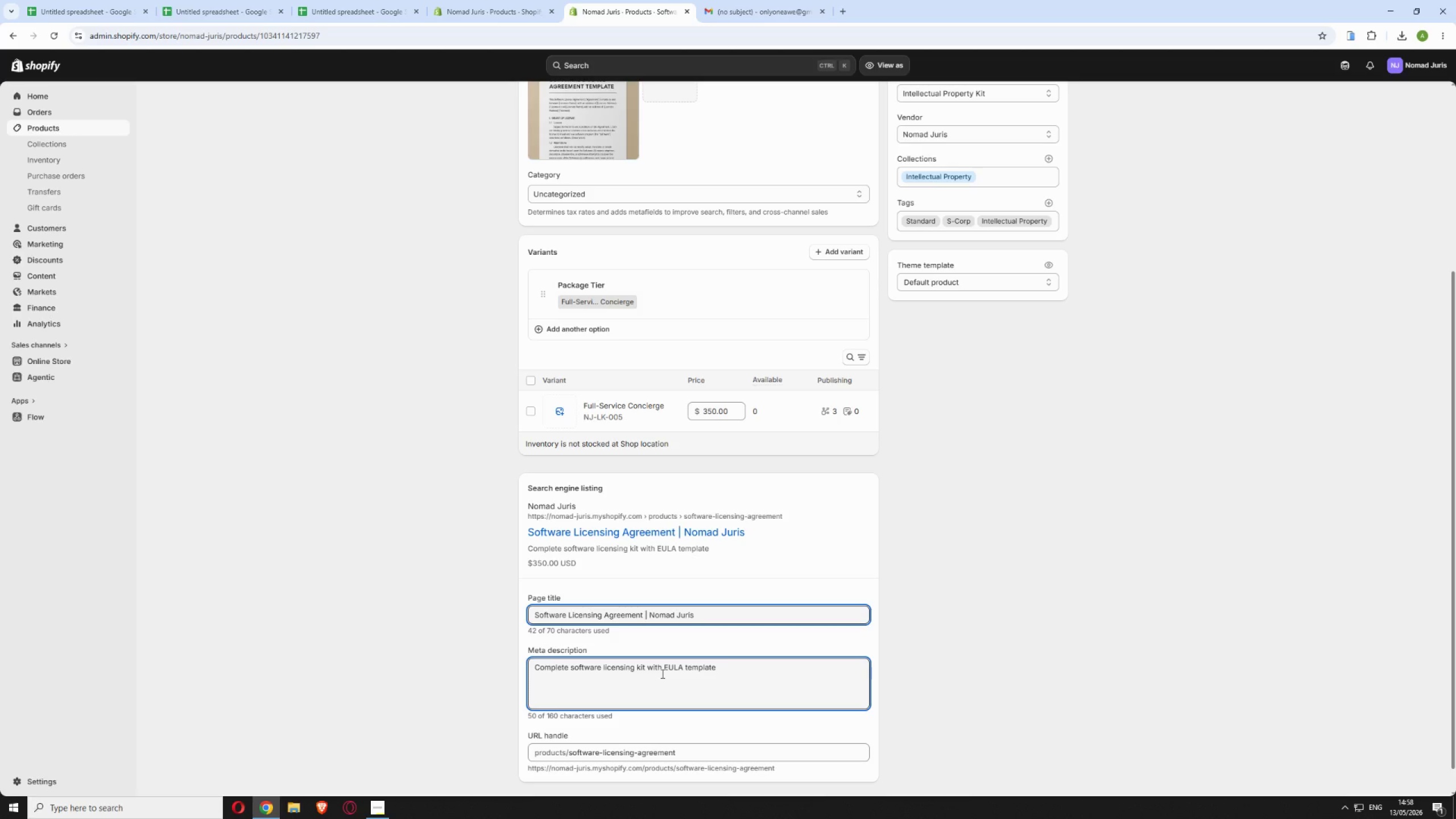 
key(Control+A)
 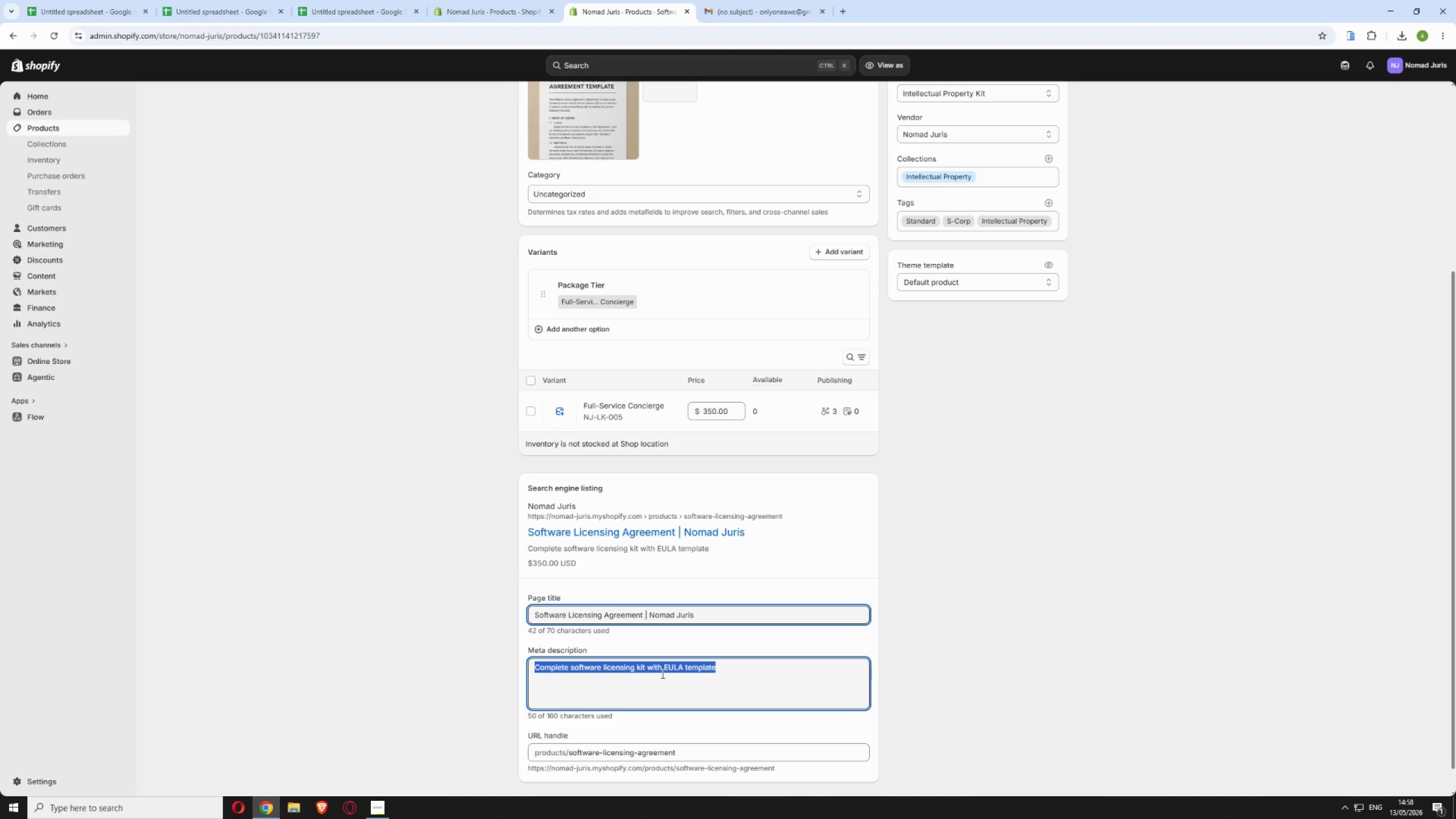 
key(Control+V)
 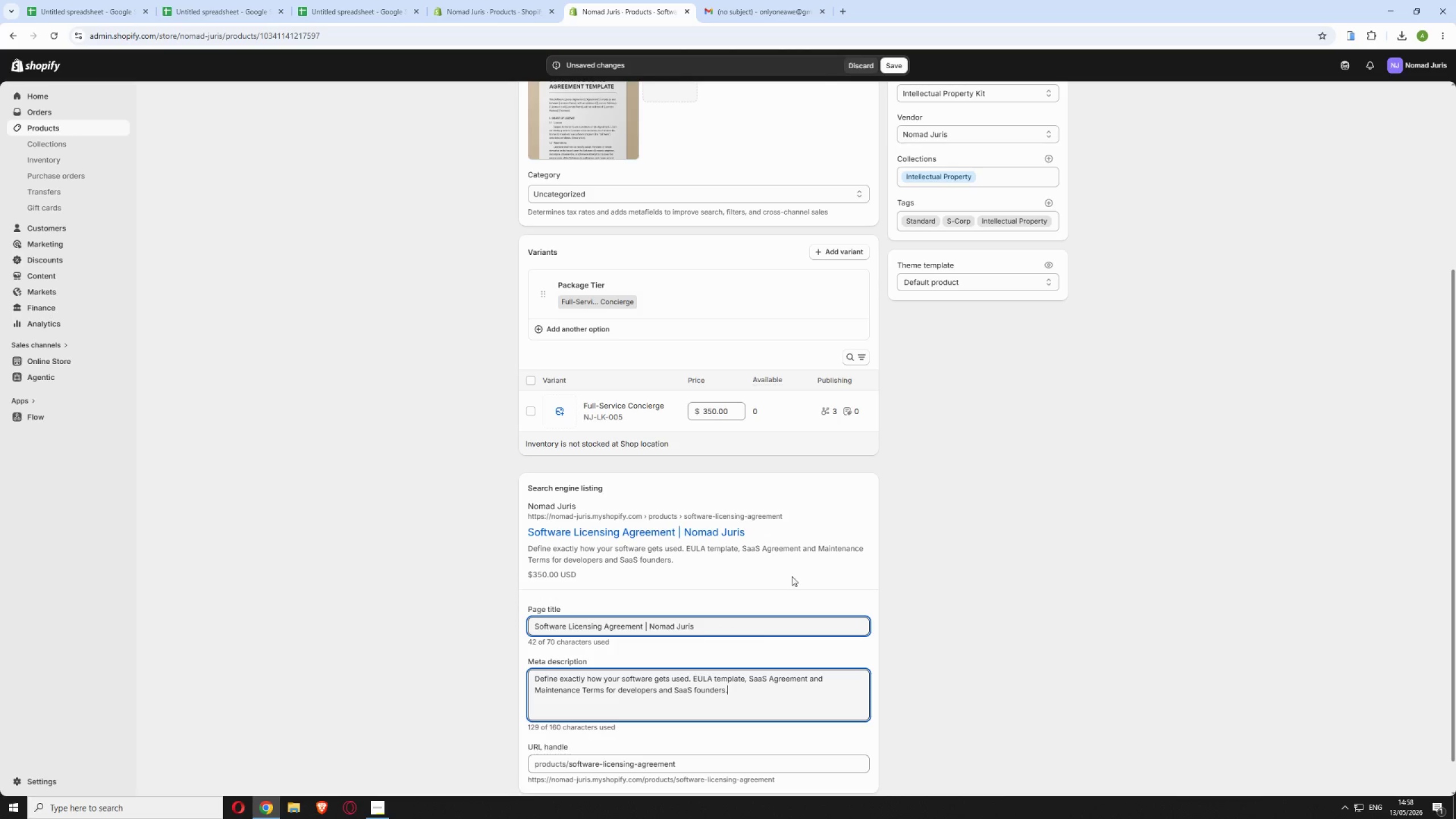 
scroll: coordinate [965, 618], scroll_direction: down, amount: 5.0
 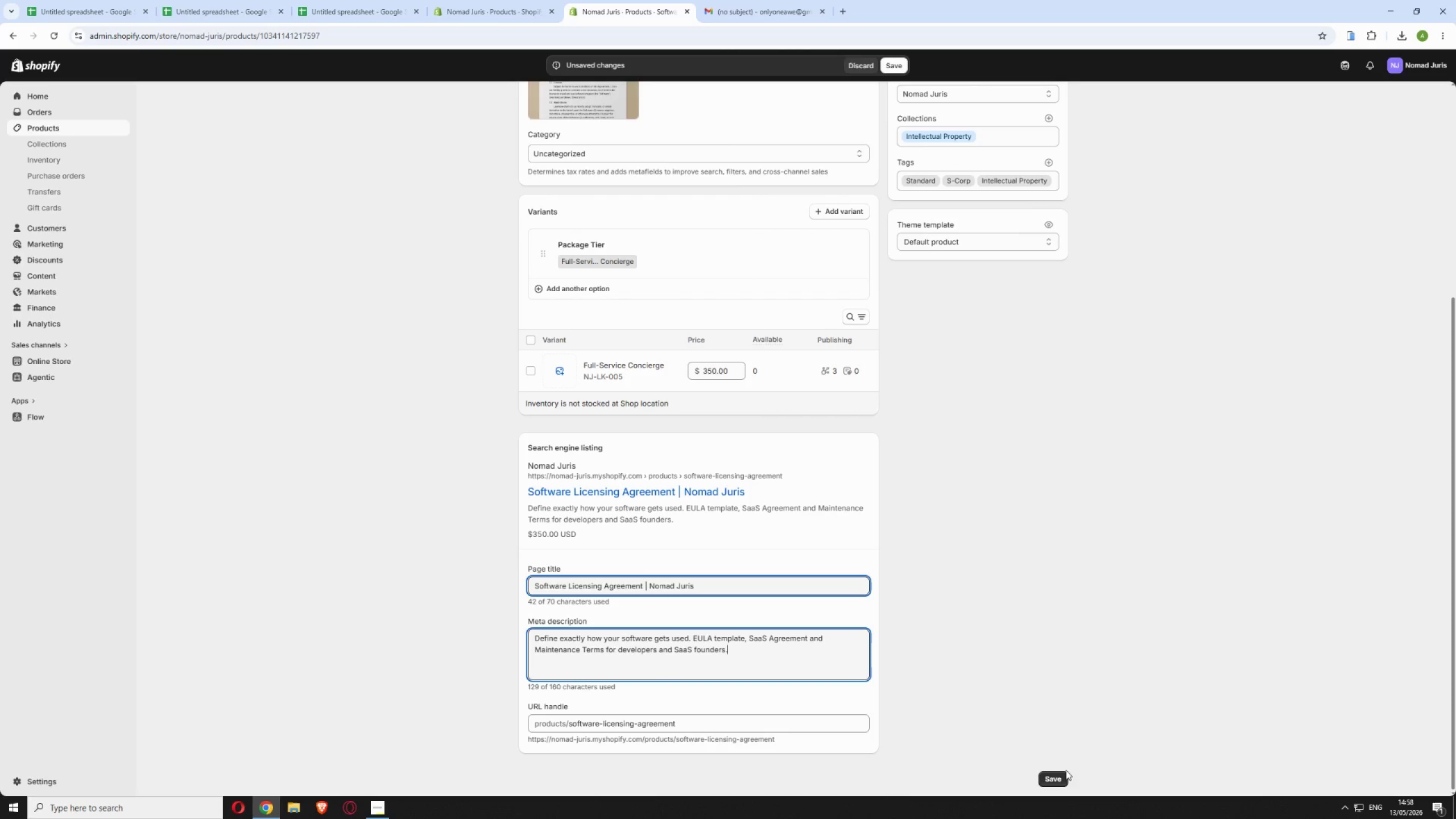 
left_click([1057, 777])
 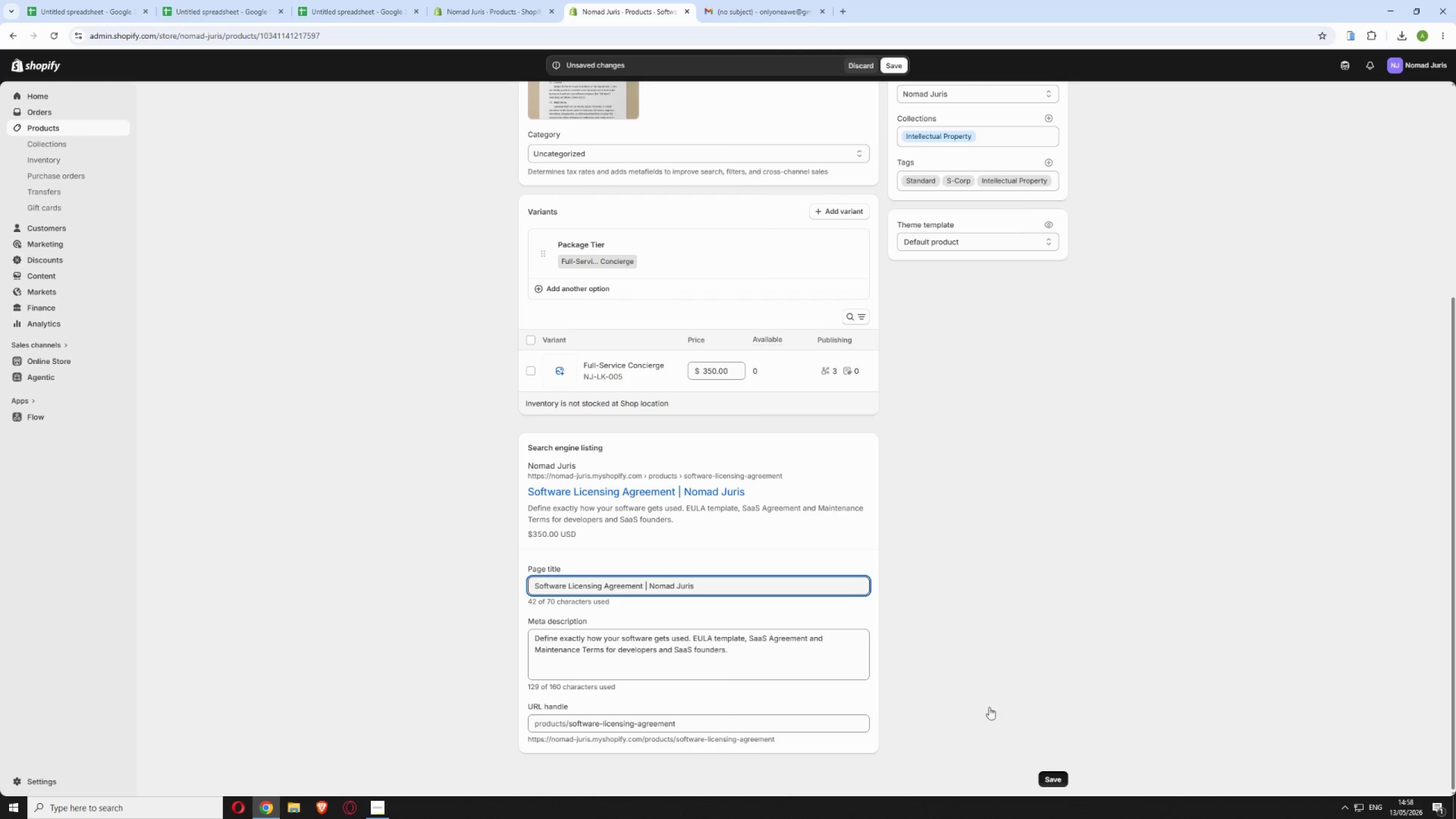 
scroll: coordinate [946, 676], scroll_direction: up, amount: 1.0
 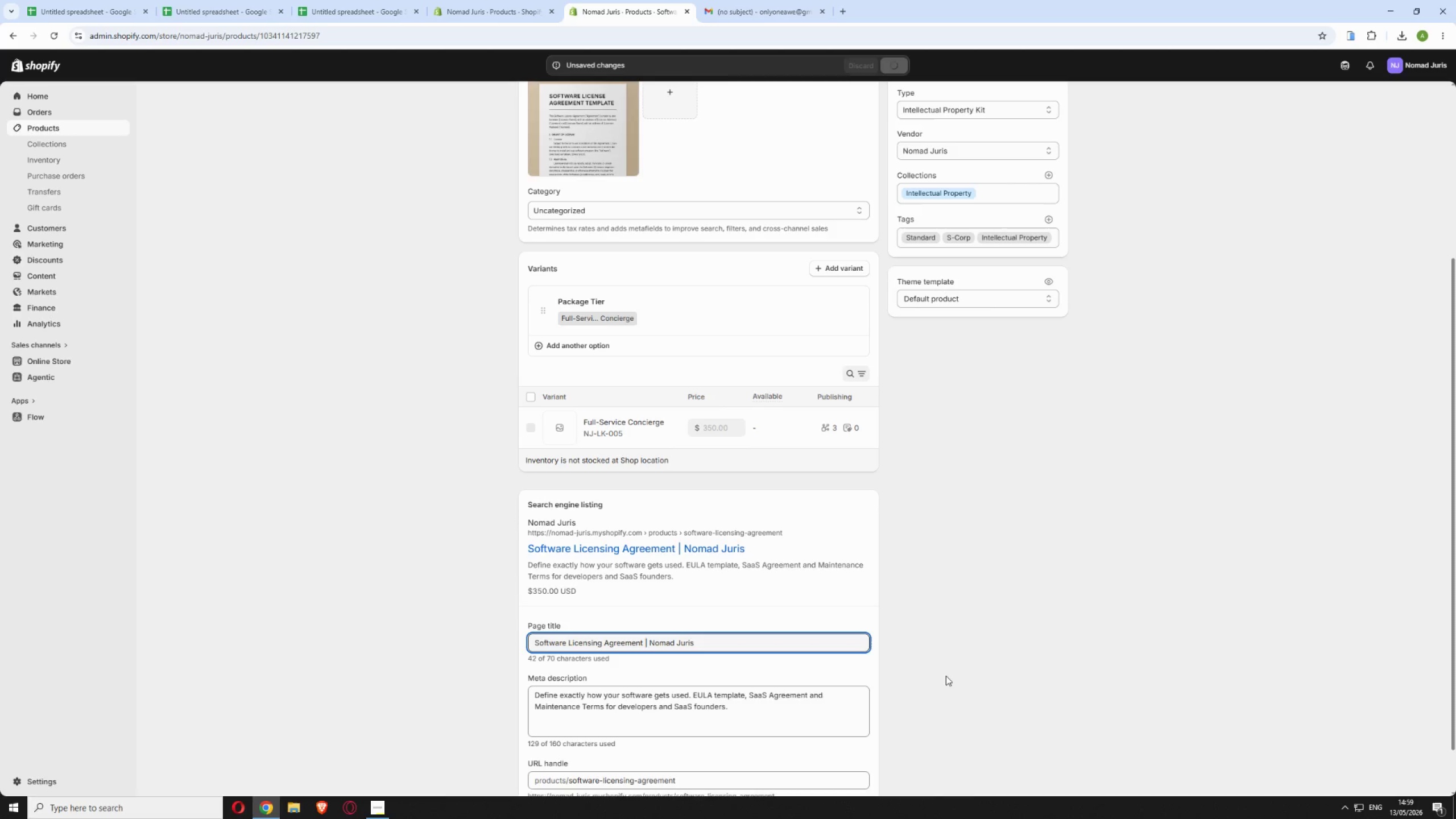 
wait(10.73)
 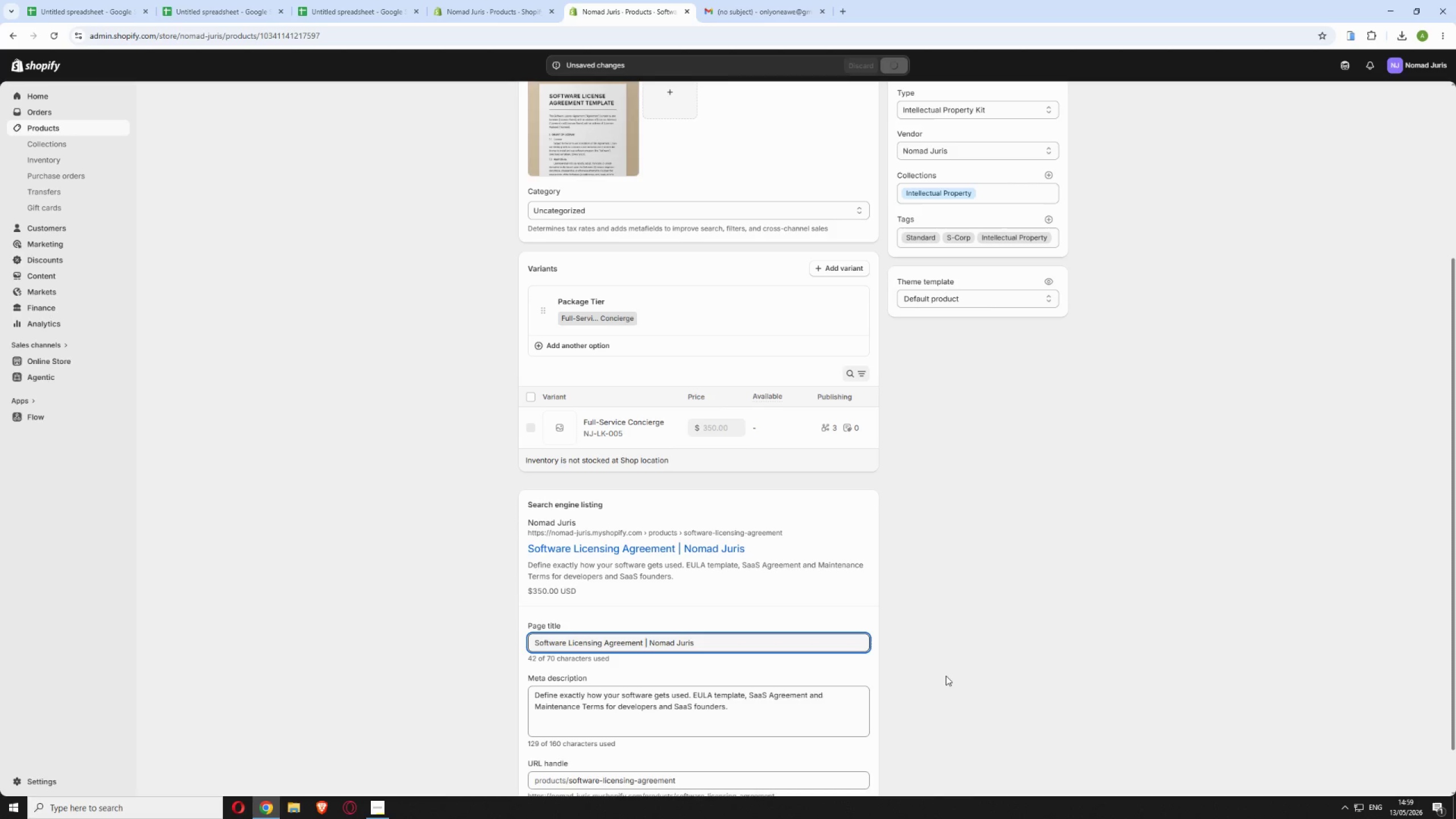 
scroll: coordinate [761, 602], scroll_direction: up, amount: 15.0
 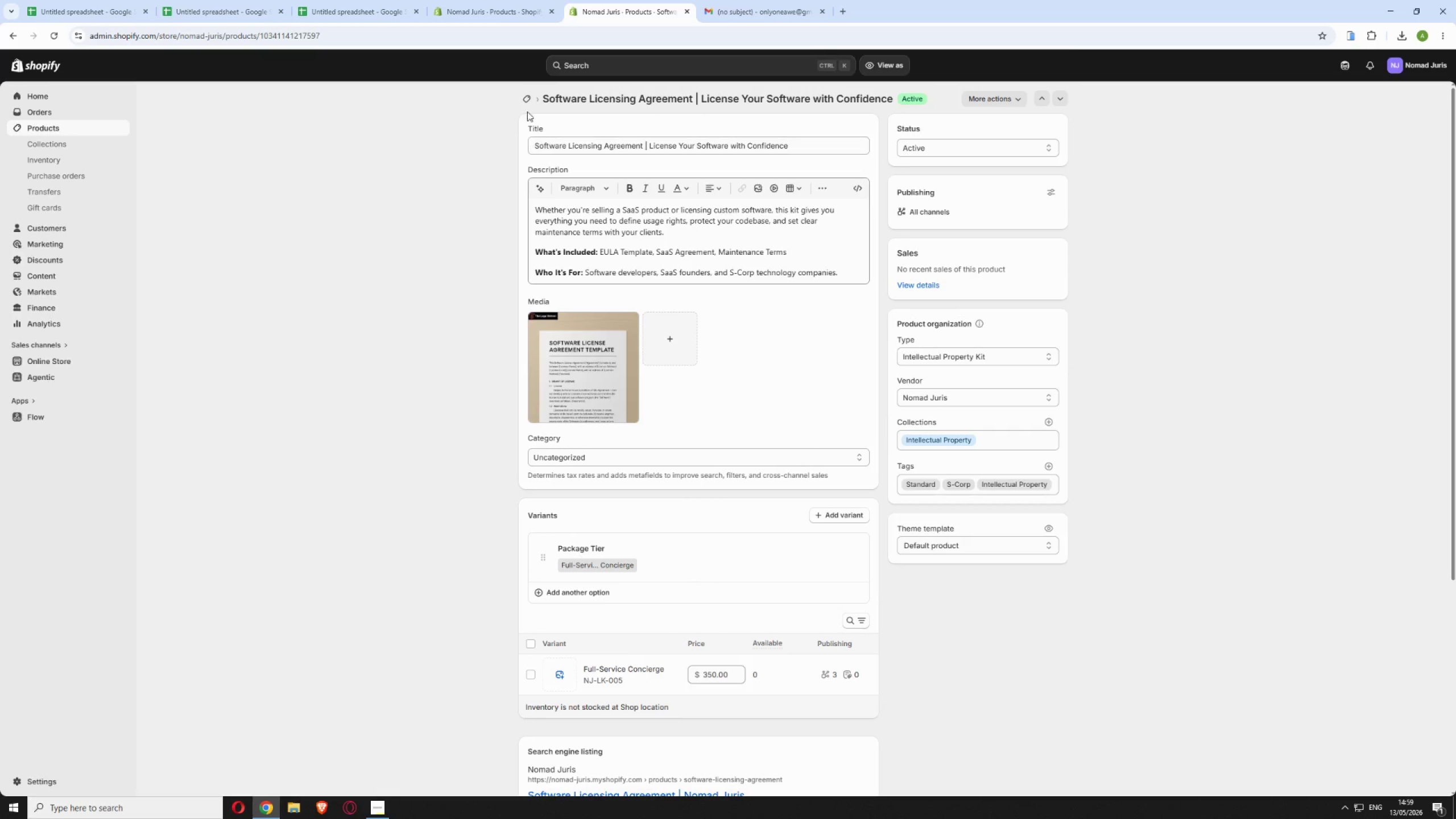 
left_click([526, 97])
 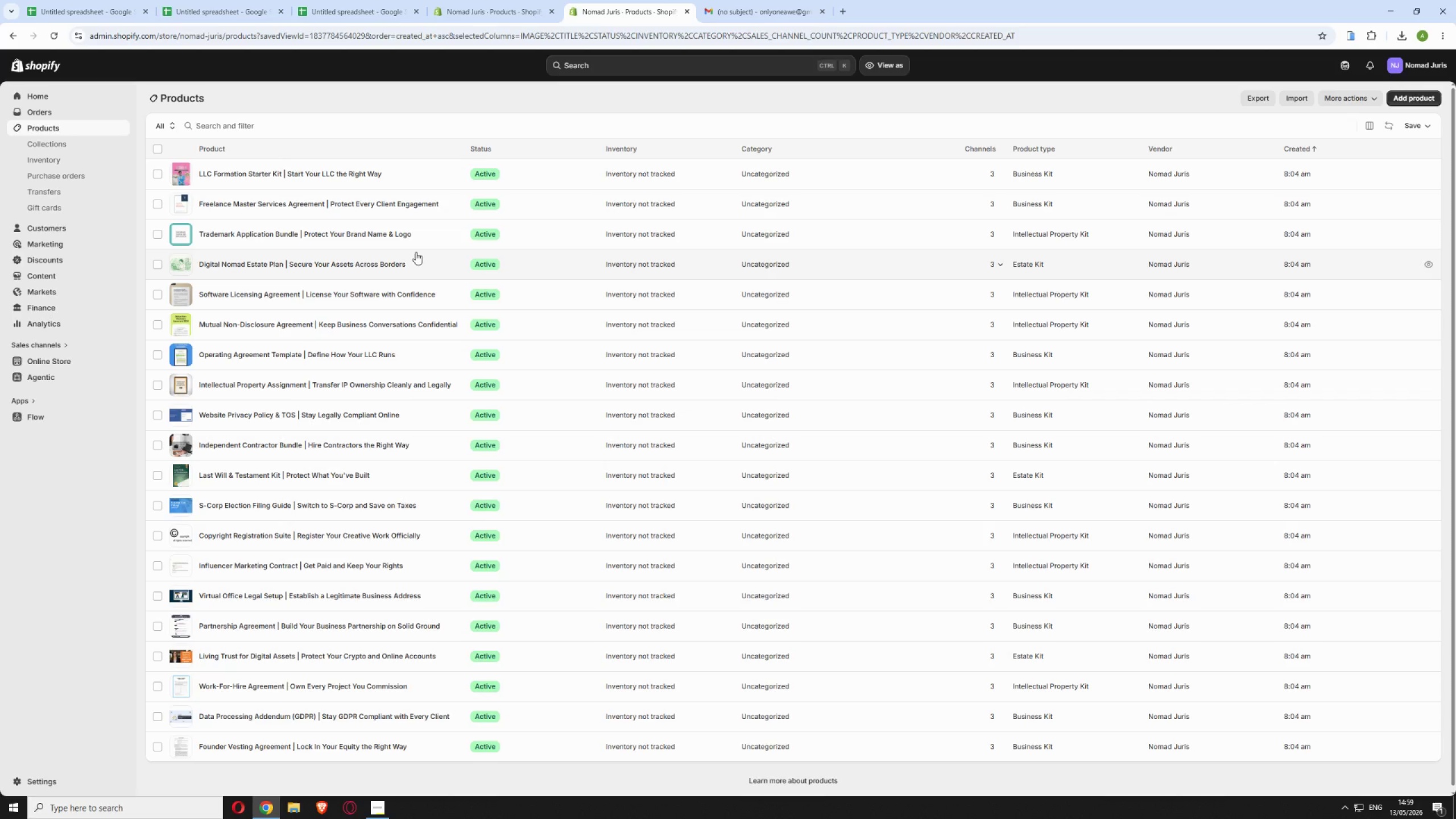 
wait(9.56)
 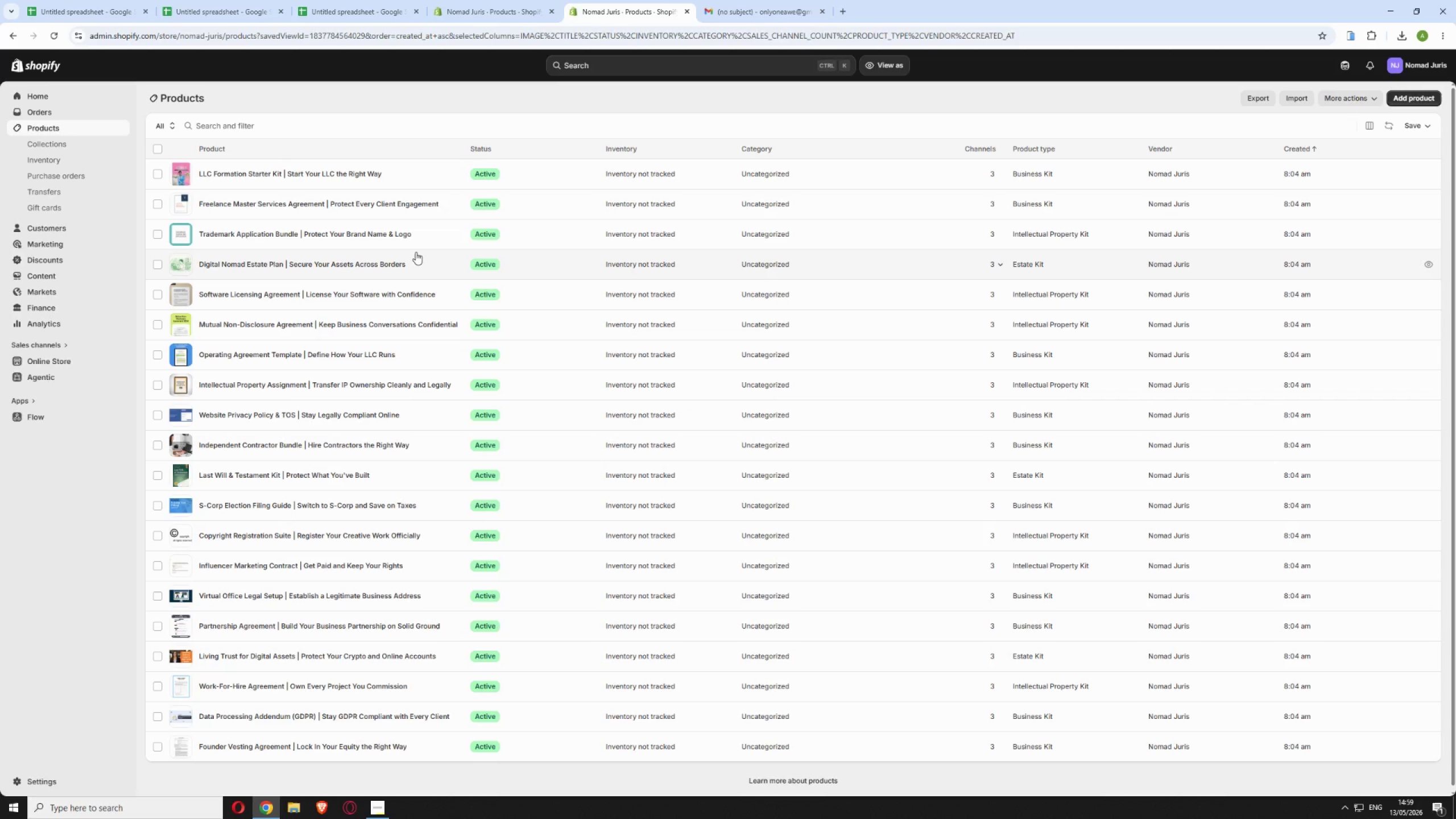 
left_click([764, 15])
 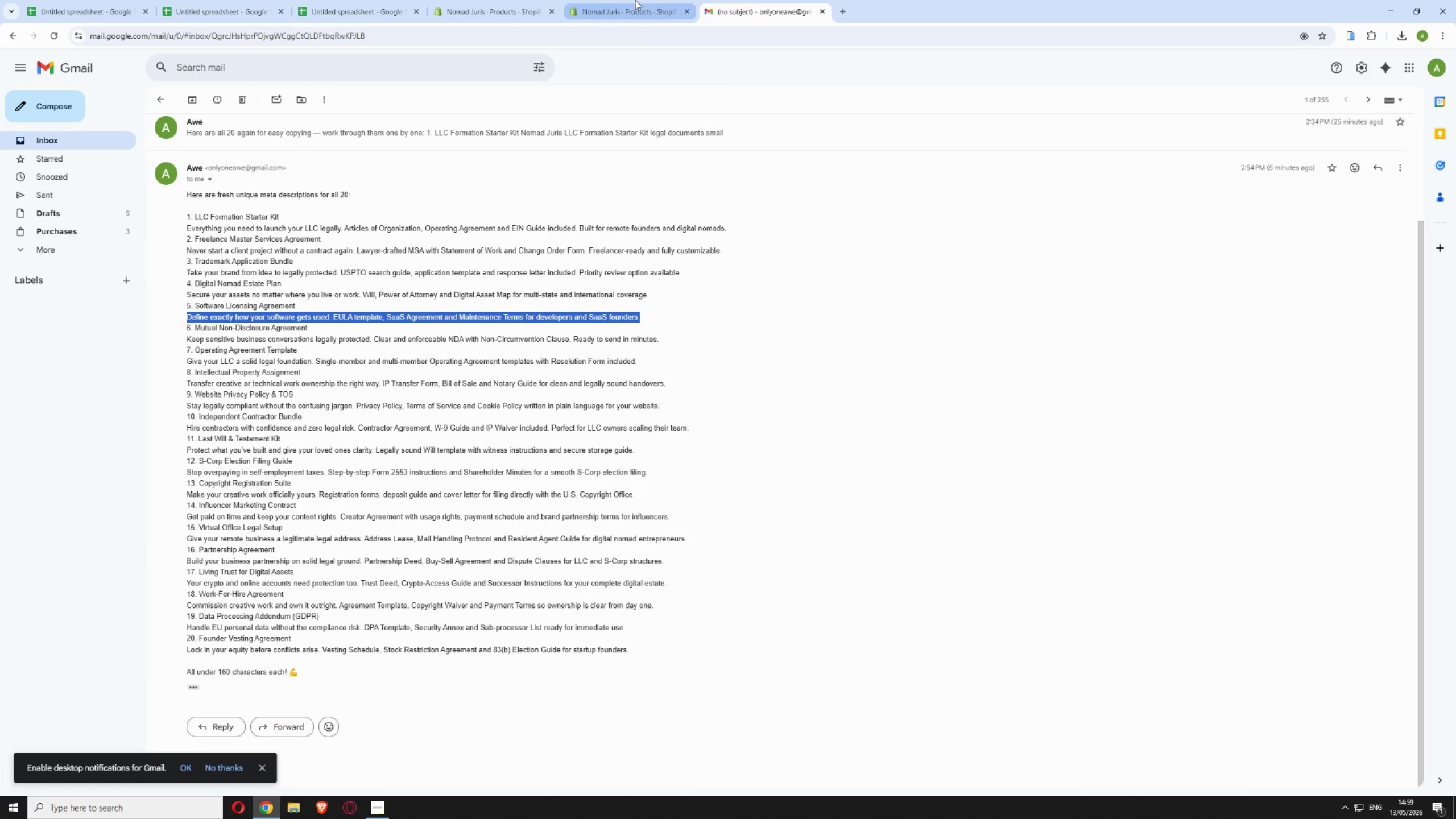 
left_click([627, 3])
 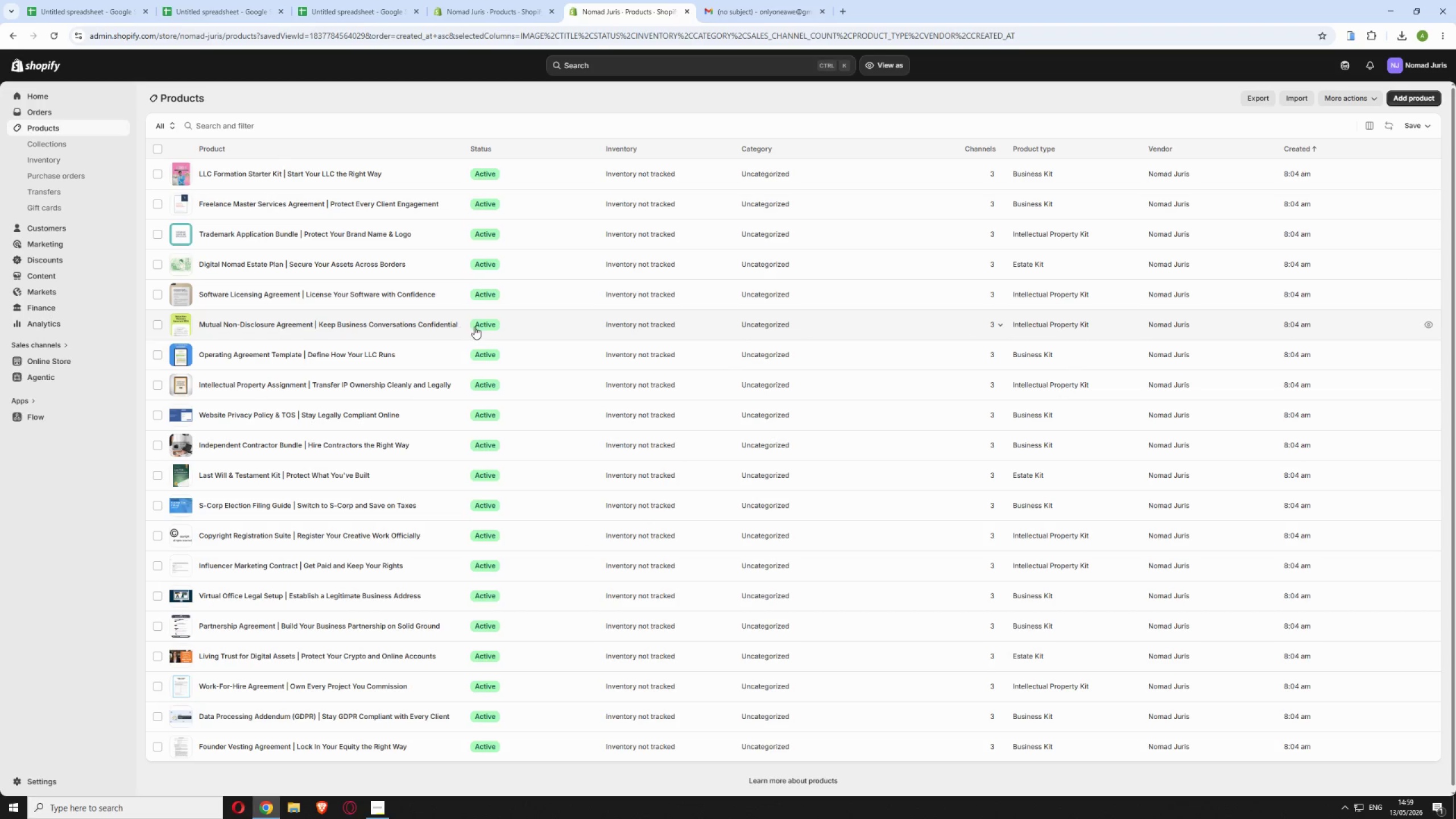 
left_click([519, 321])
 